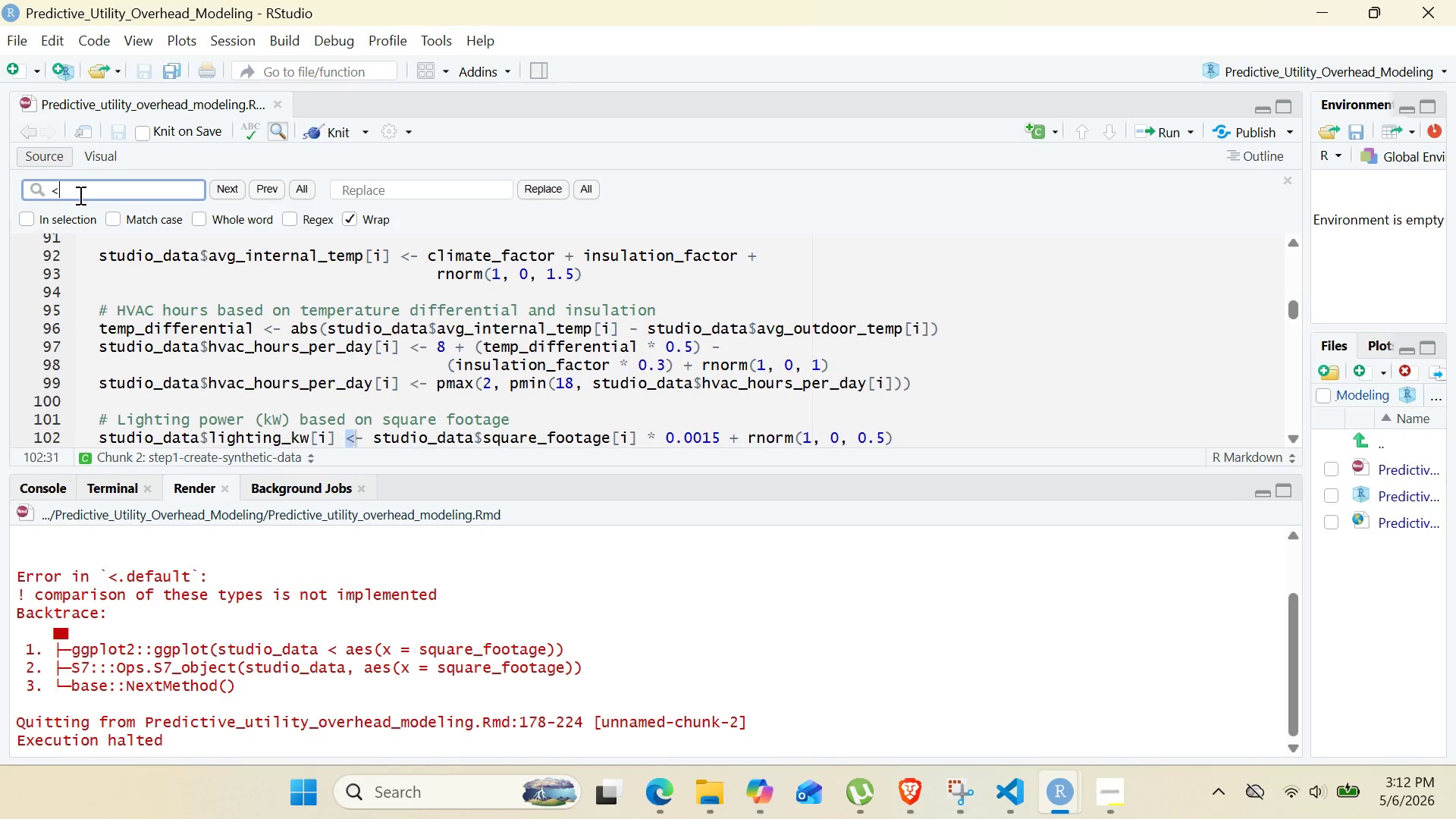 
key(Enter)
 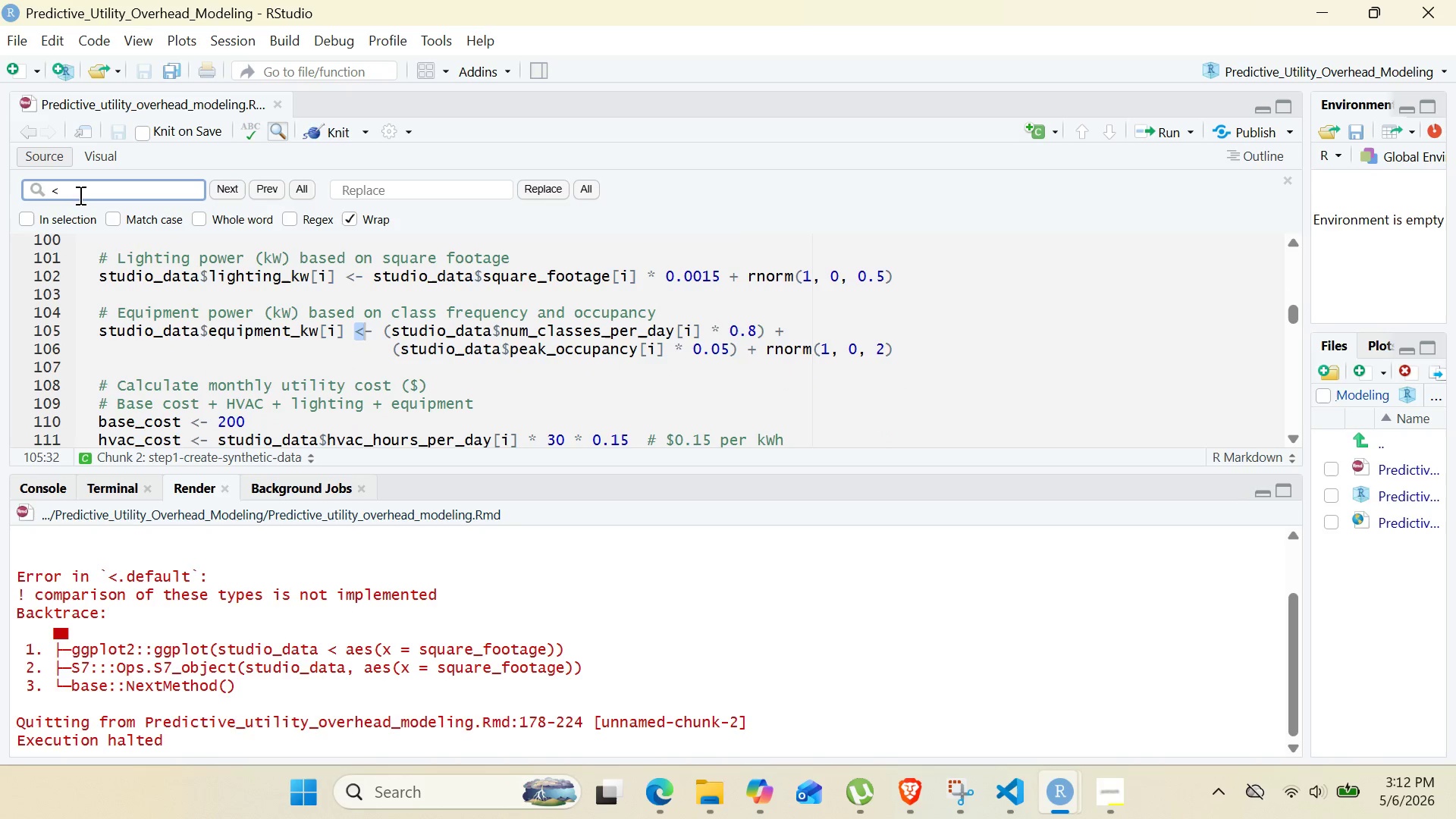 
key(Enter)
 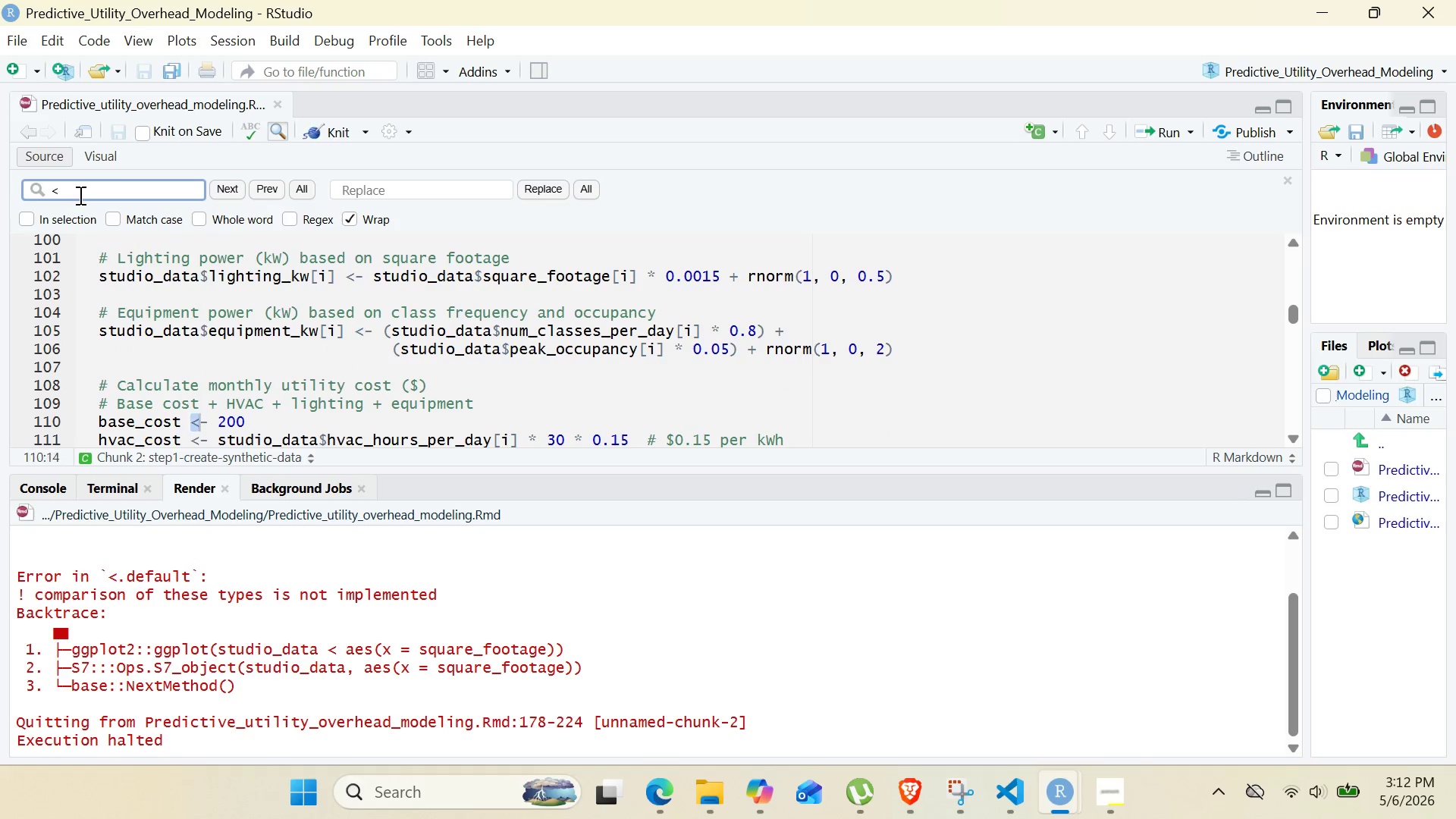 
key(Enter)
 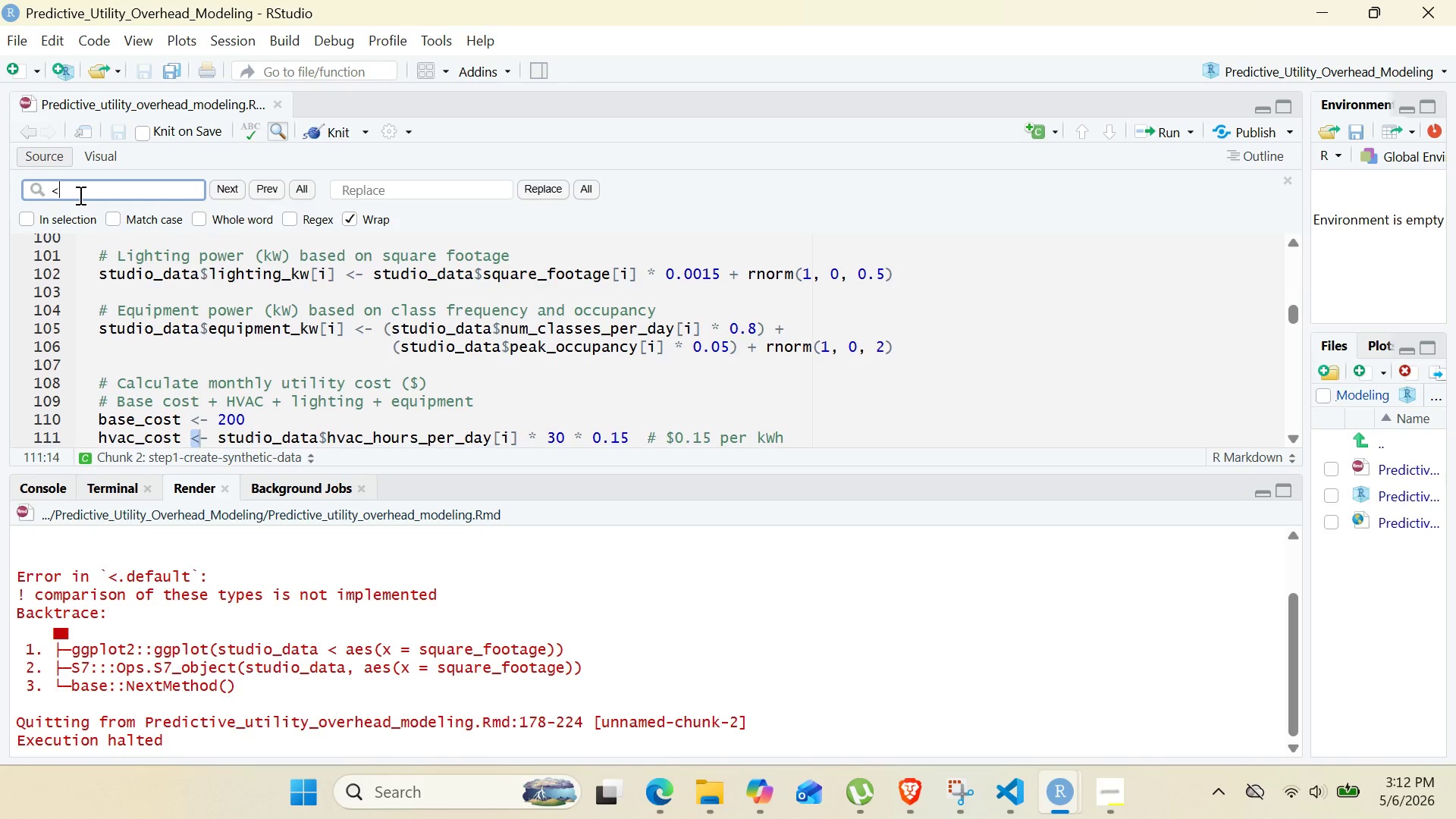 
key(Enter)
 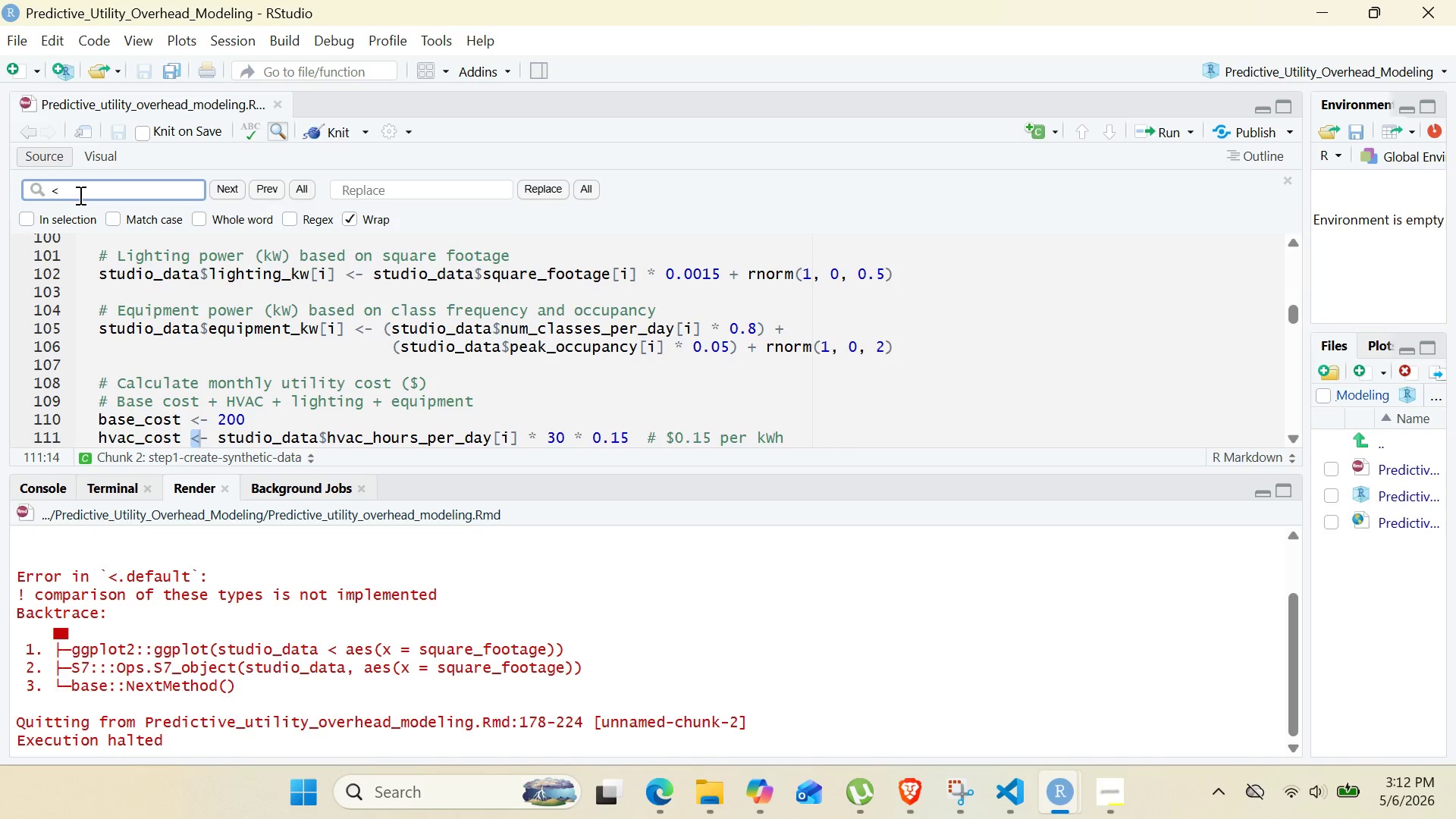 
key(Enter)
 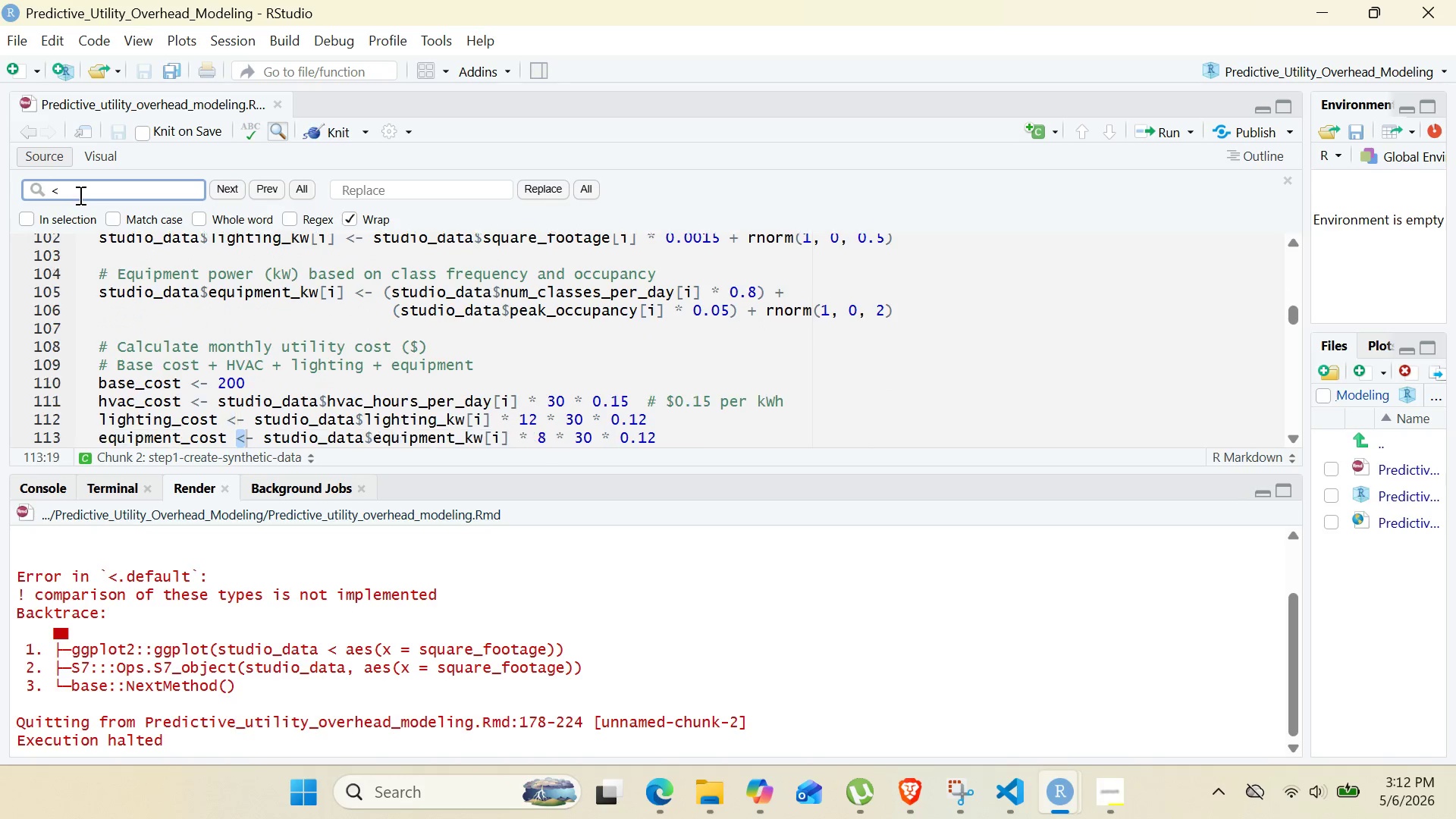 
key(Enter)
 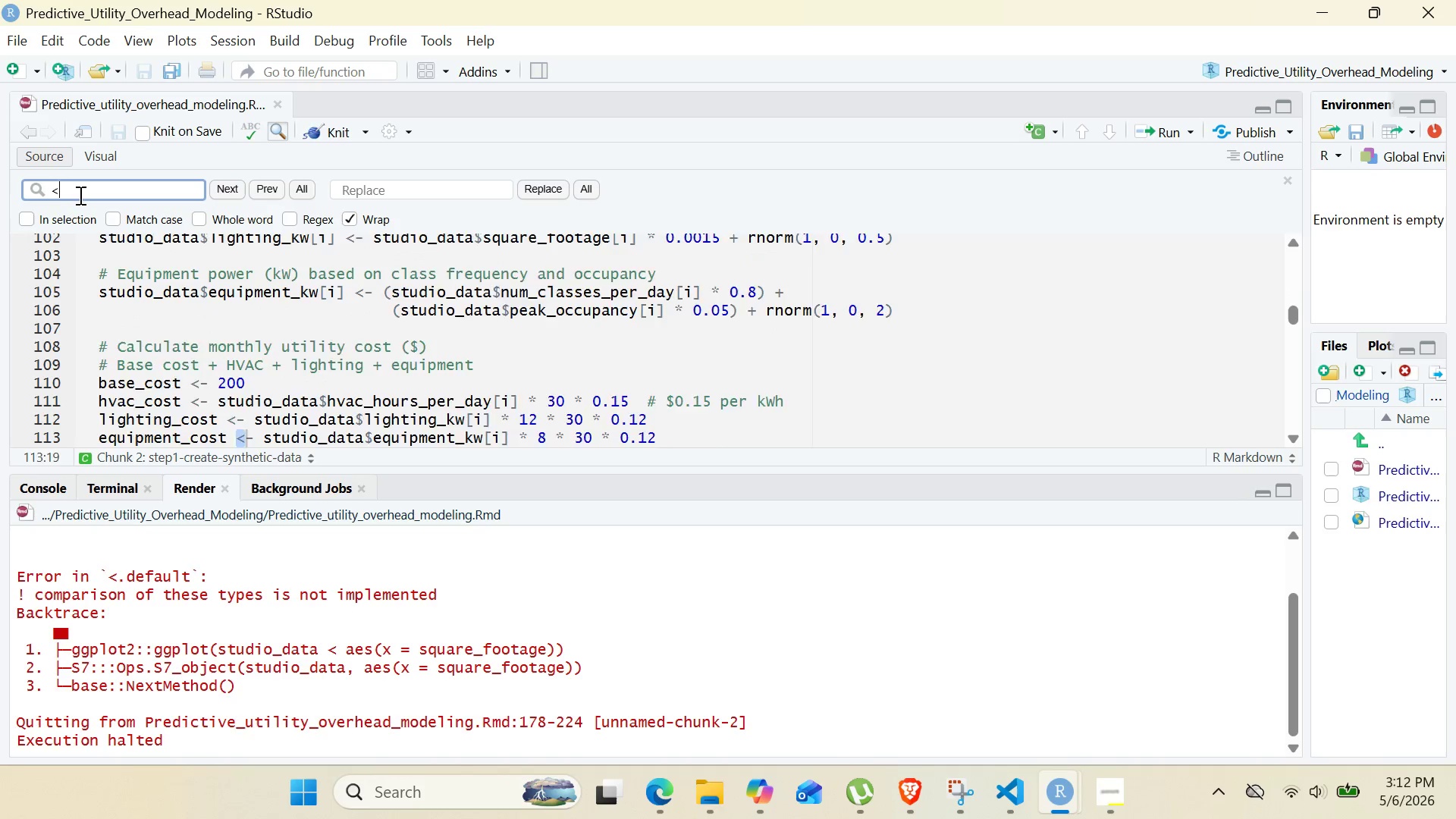 
key(Enter)
 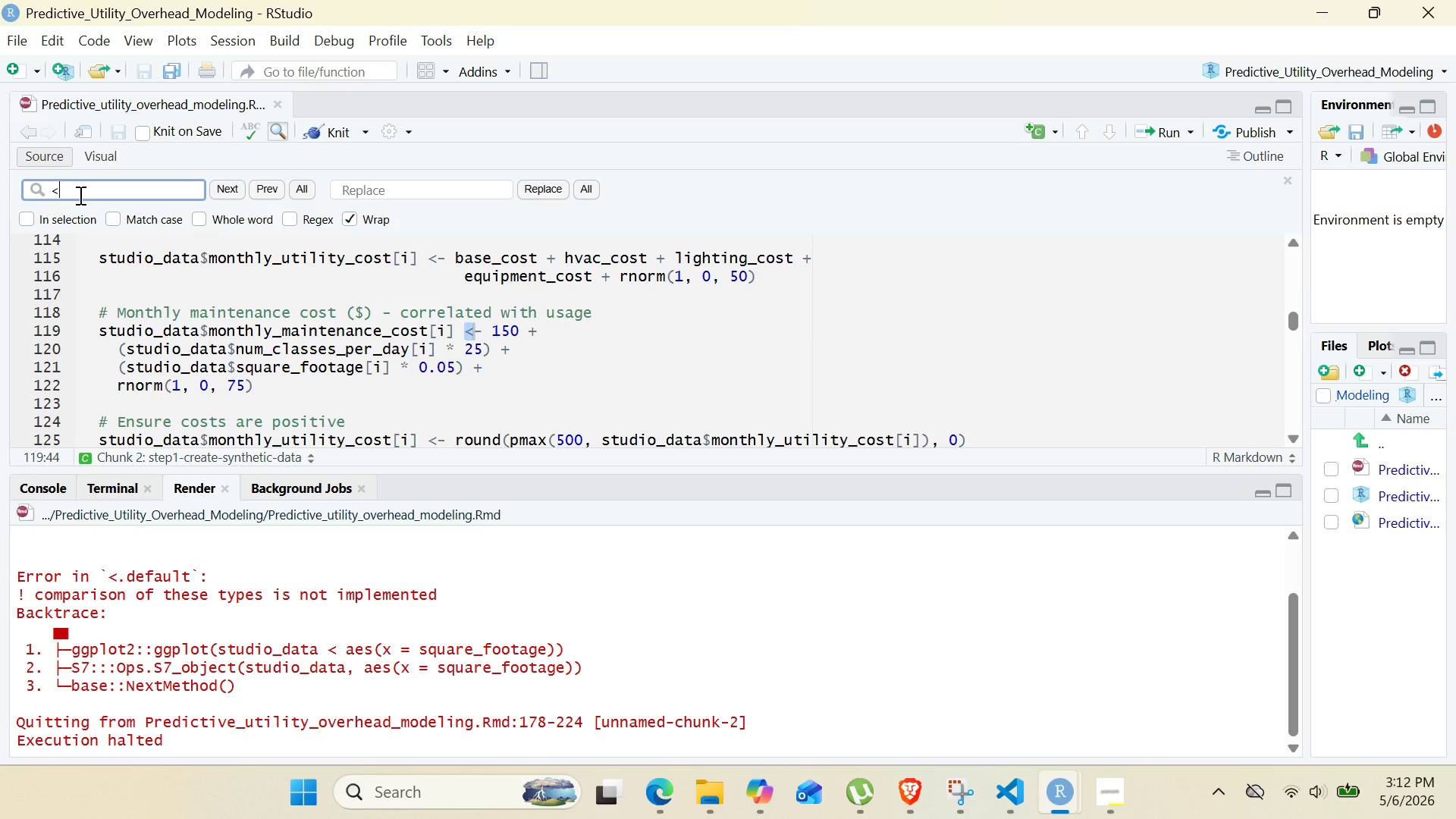 
key(Enter)
 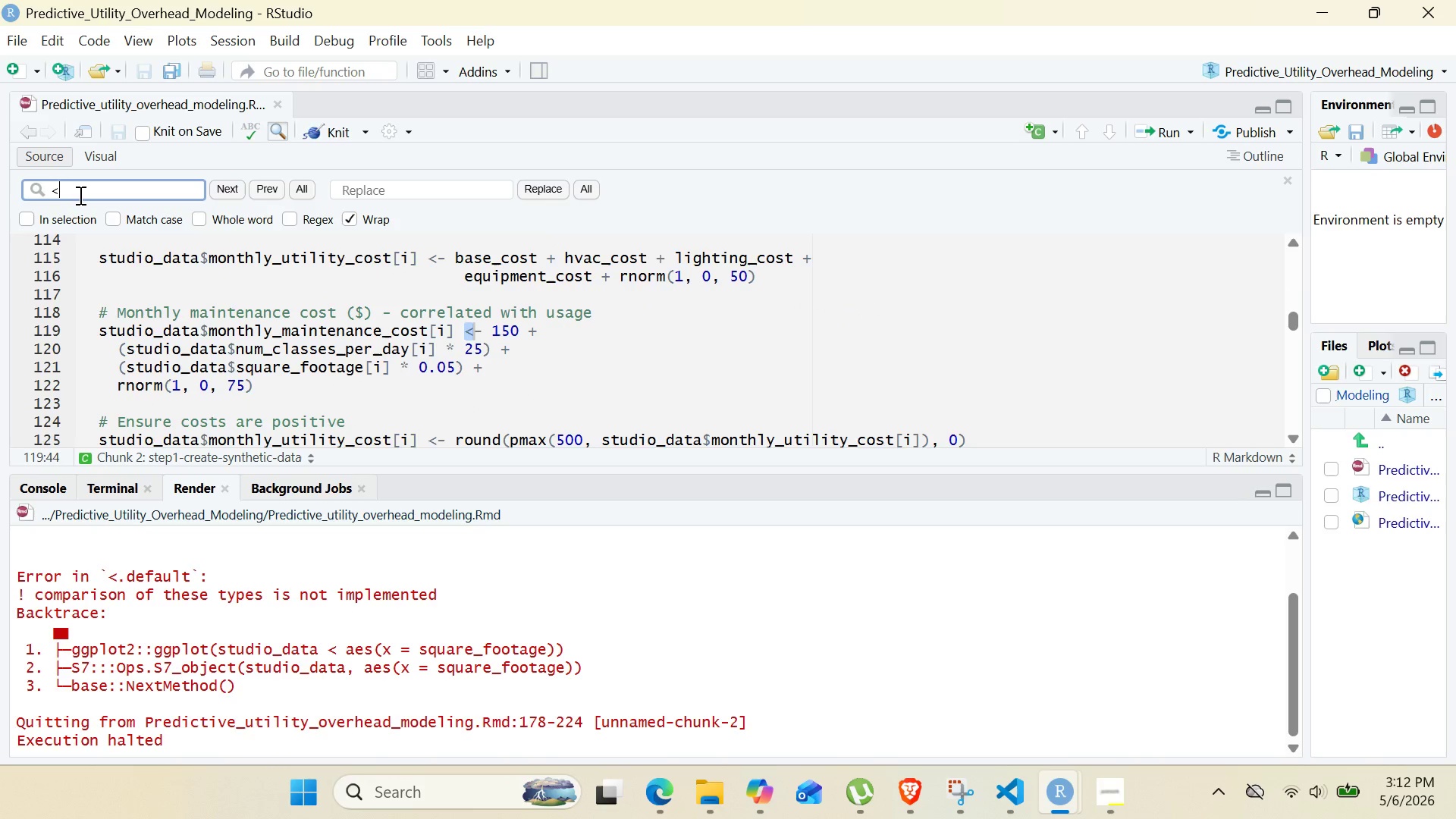 
key(Enter)
 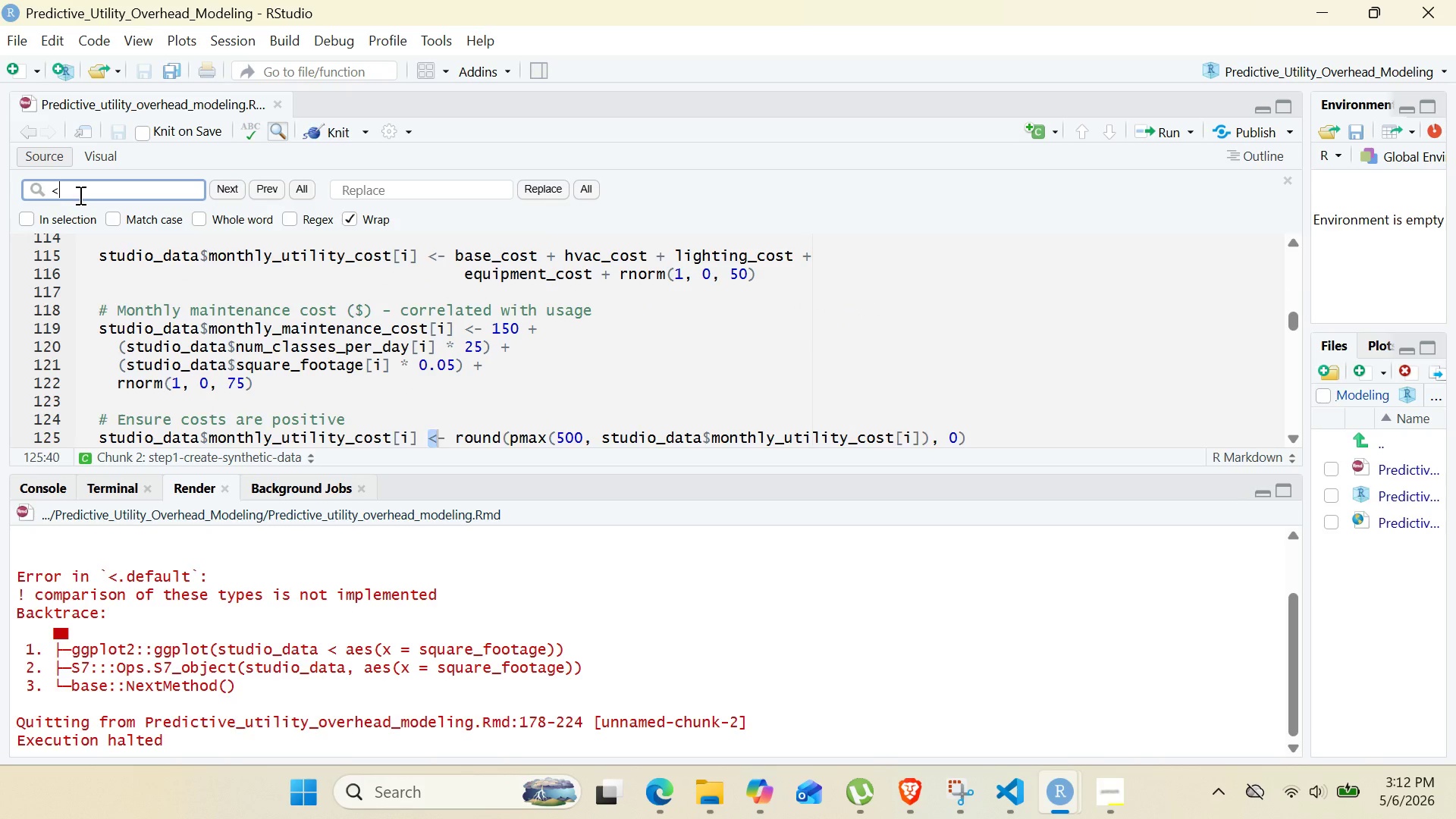 
key(Enter)
 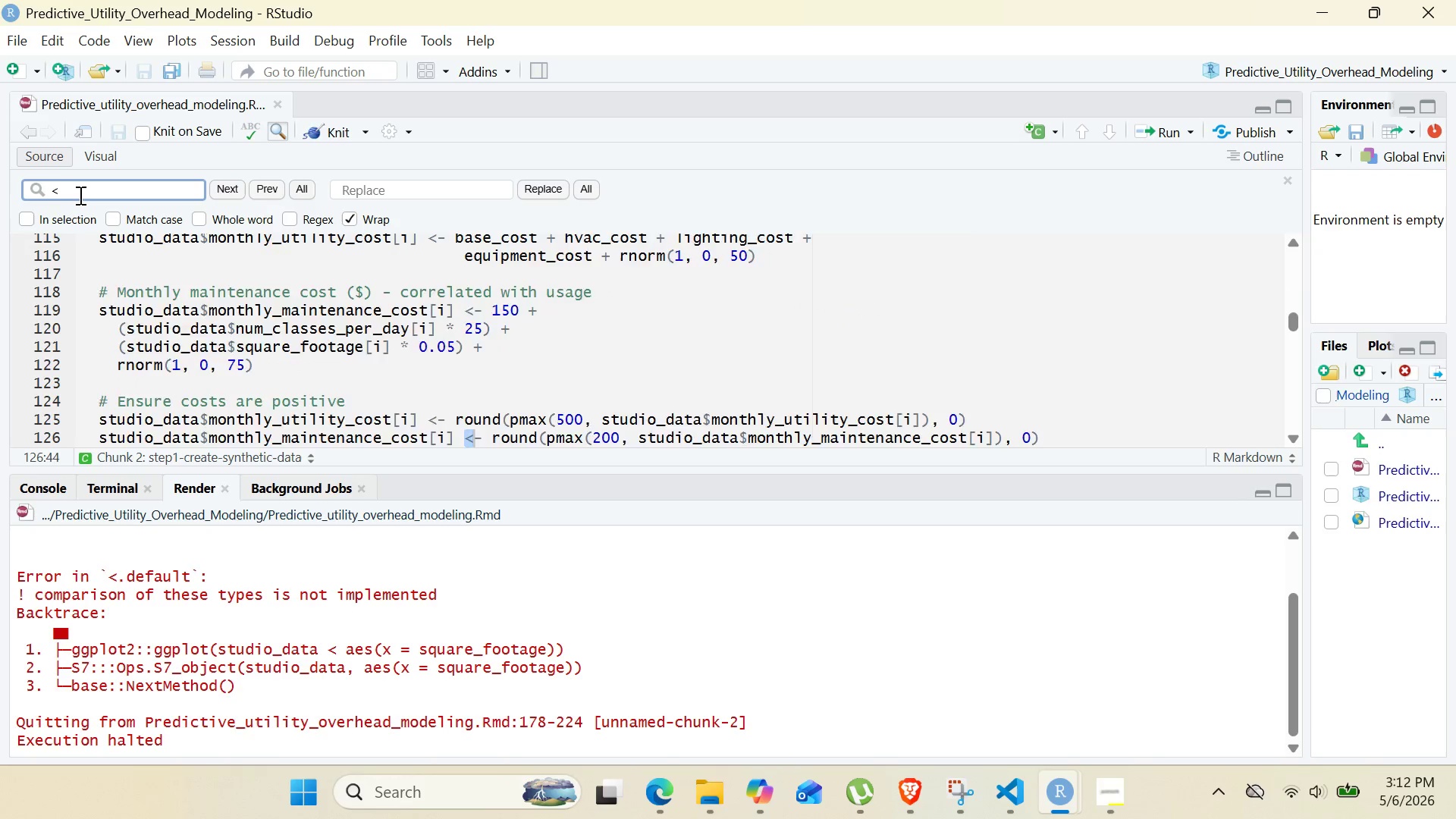 
key(Enter)
 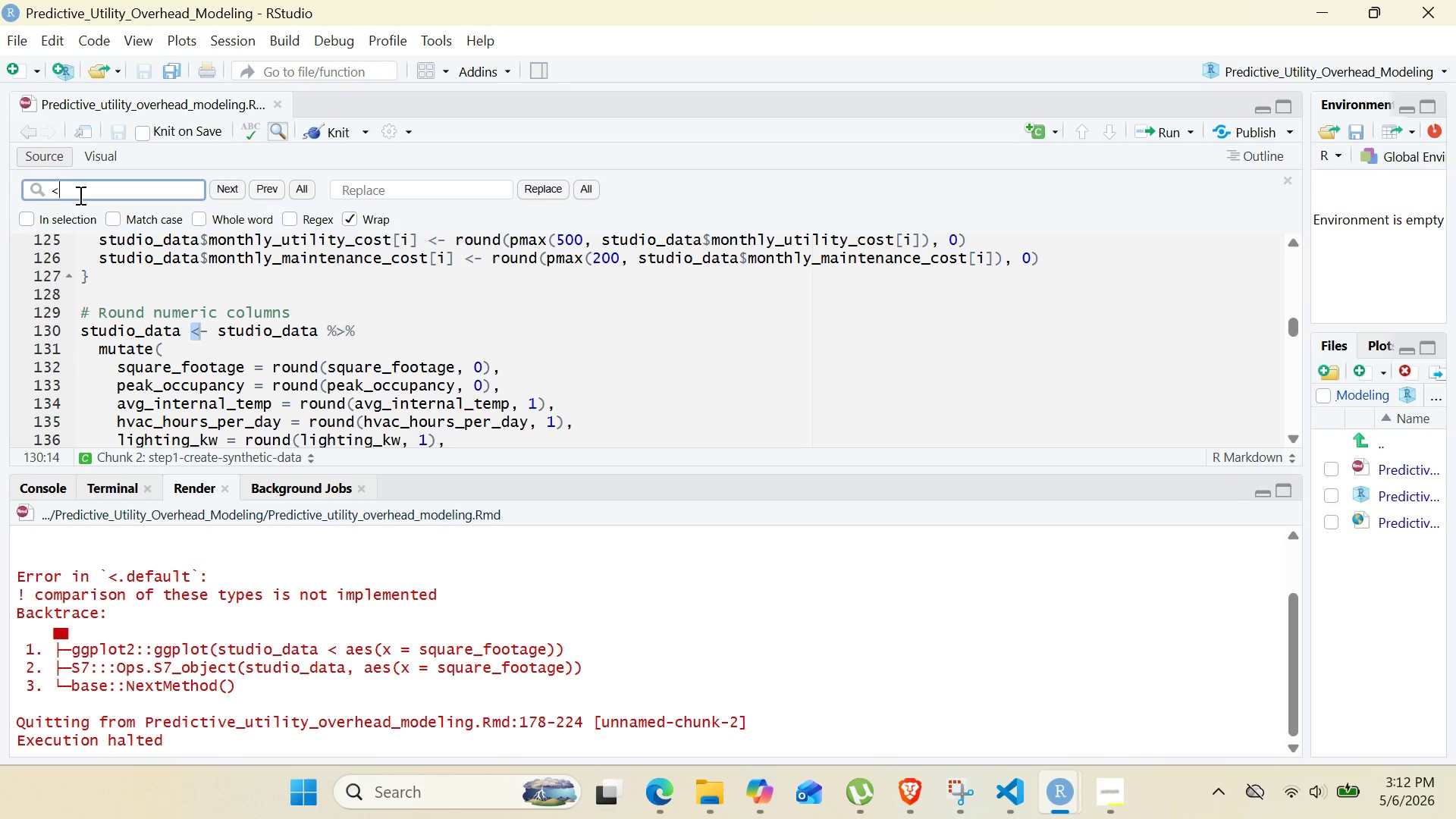 
key(Enter)
 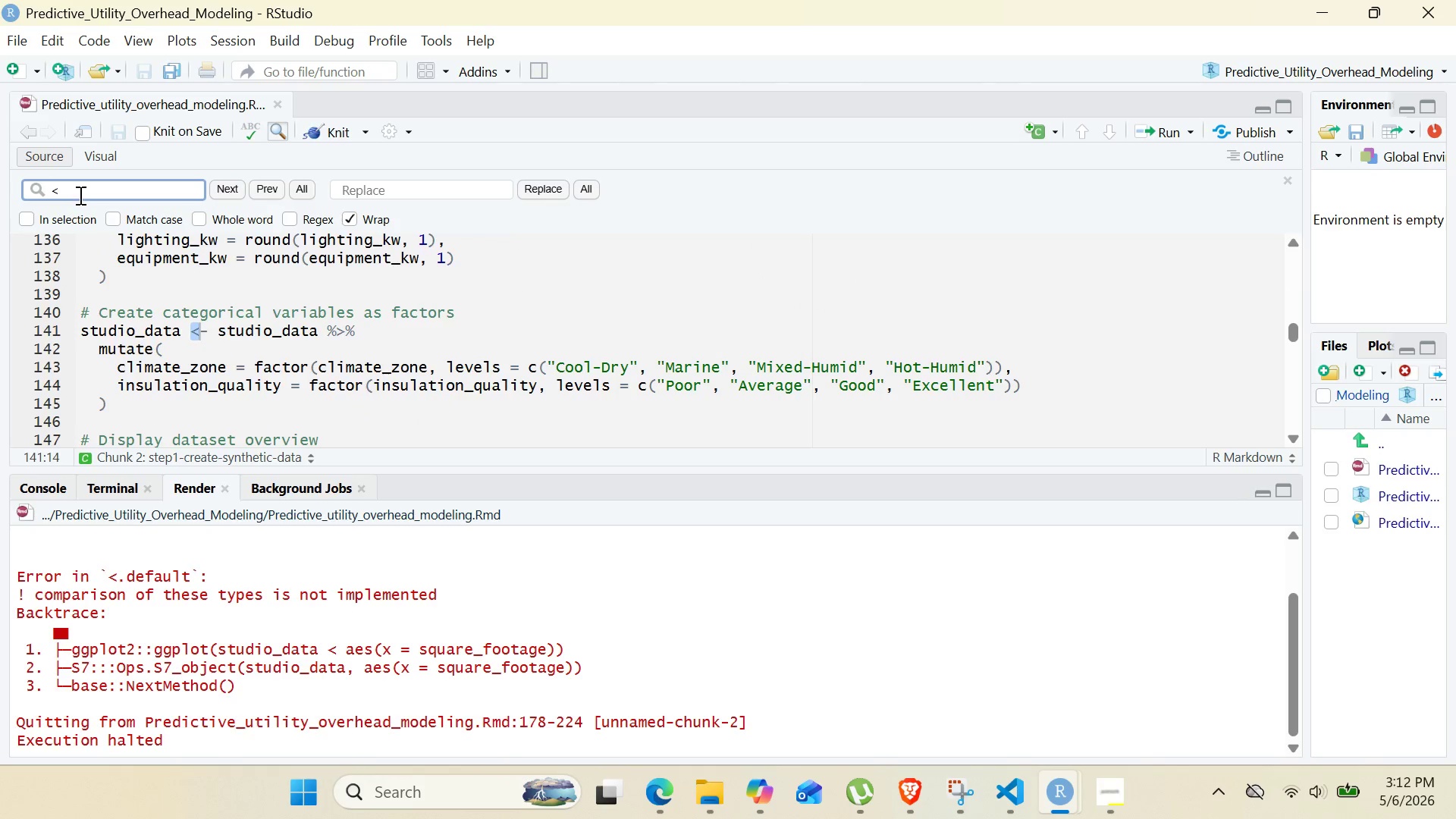 
key(Enter)
 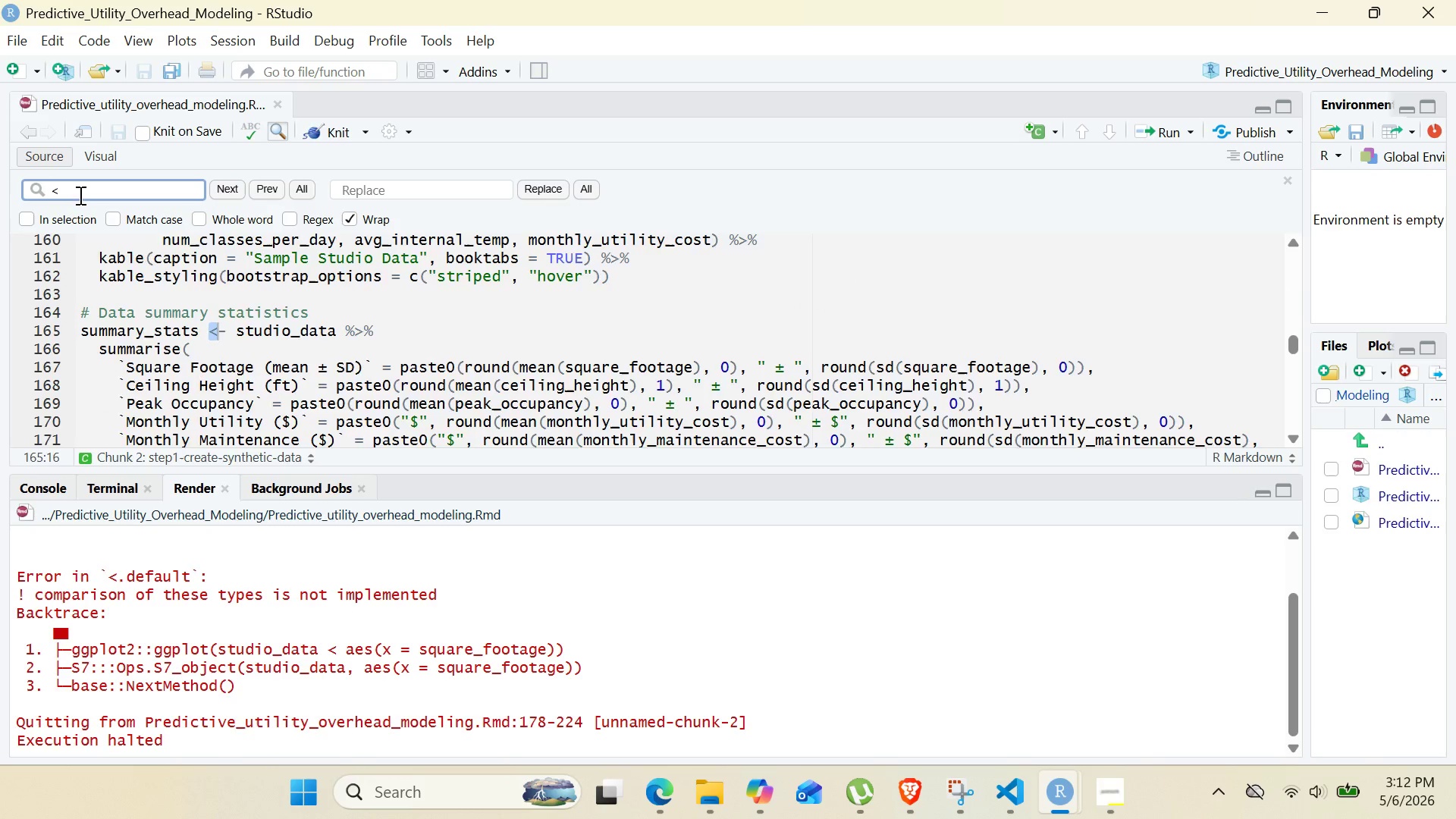 
key(Enter)
 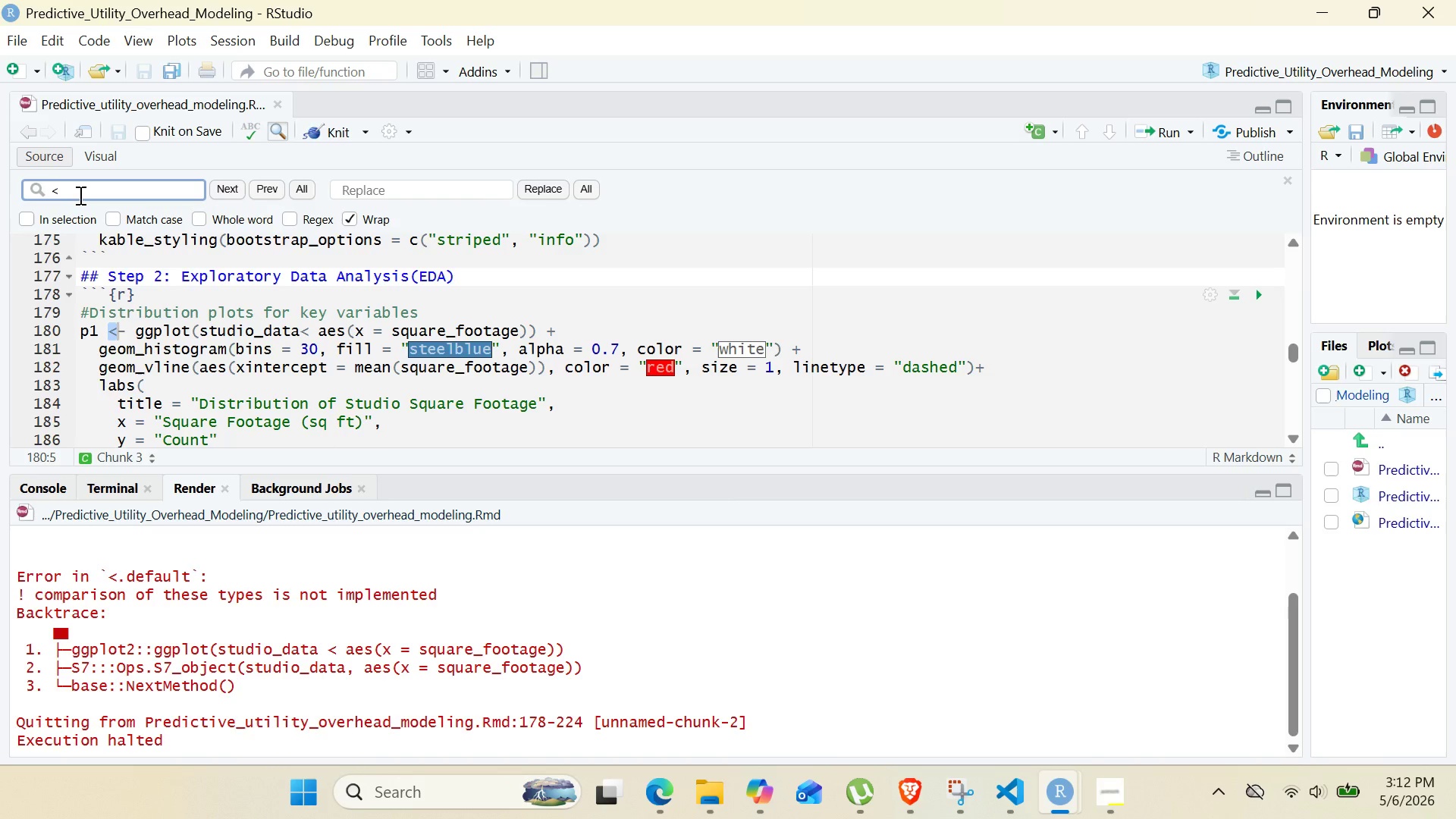 
key(Enter)
 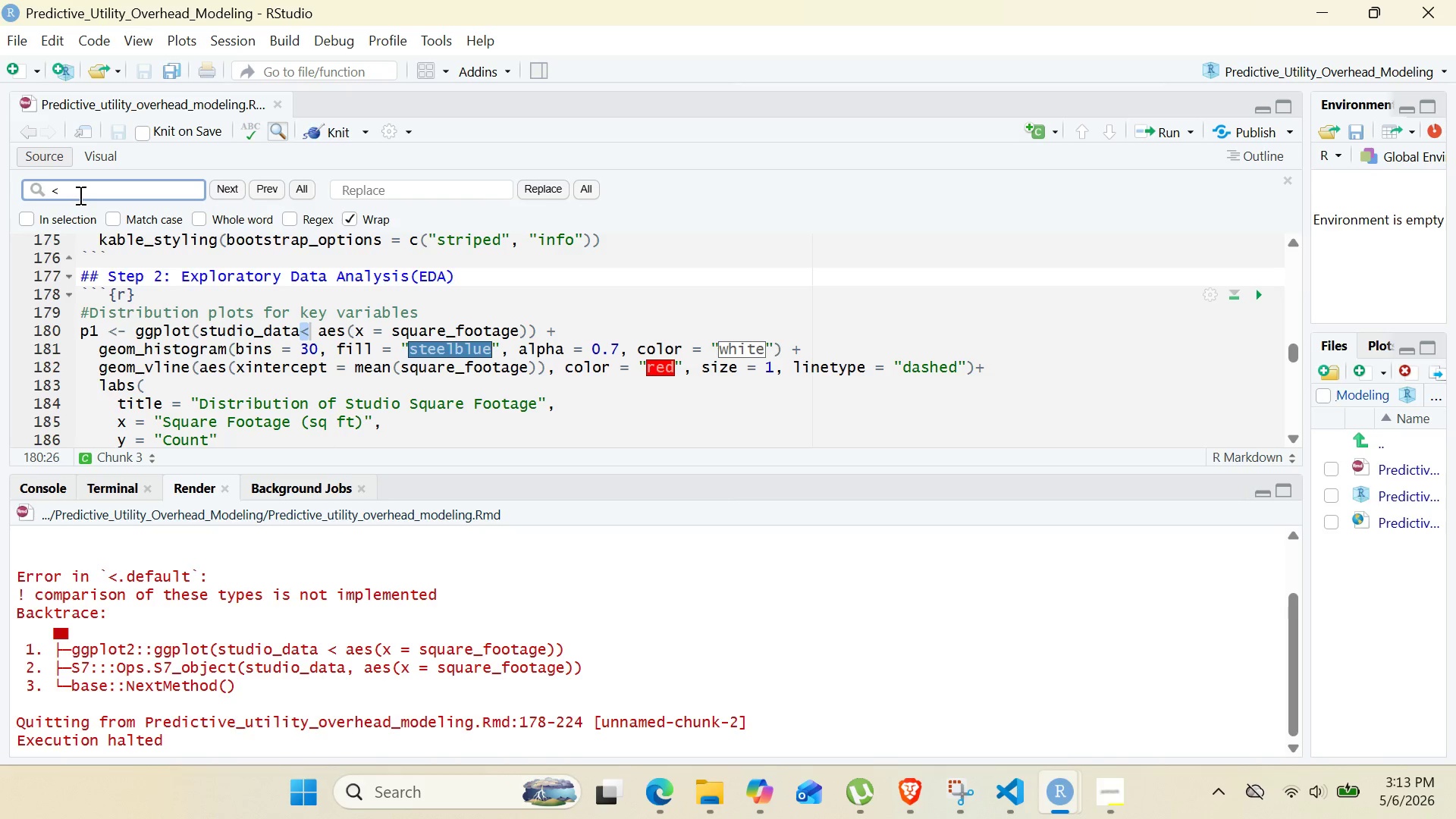 
key(Enter)
 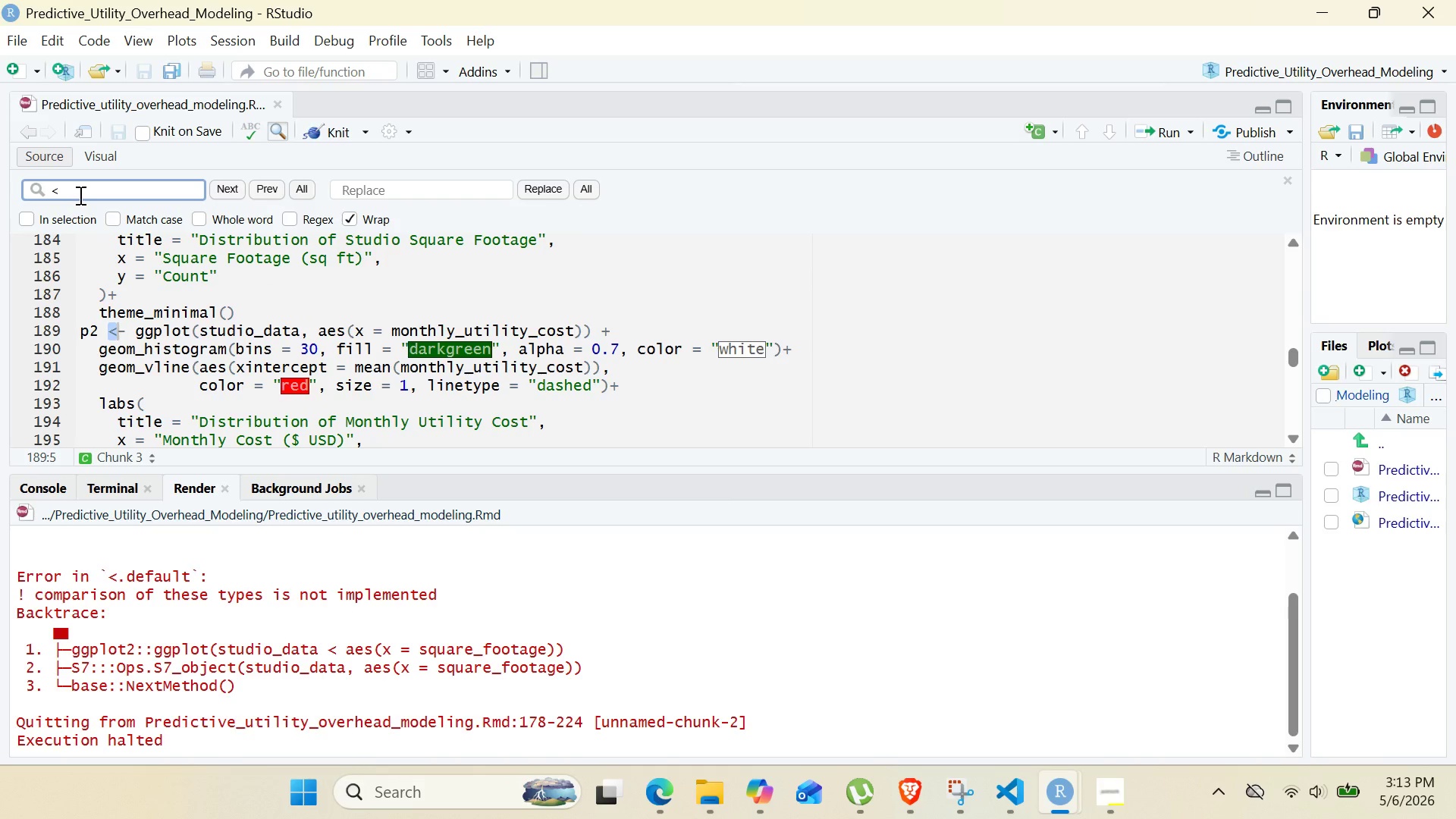 
key(Enter)
 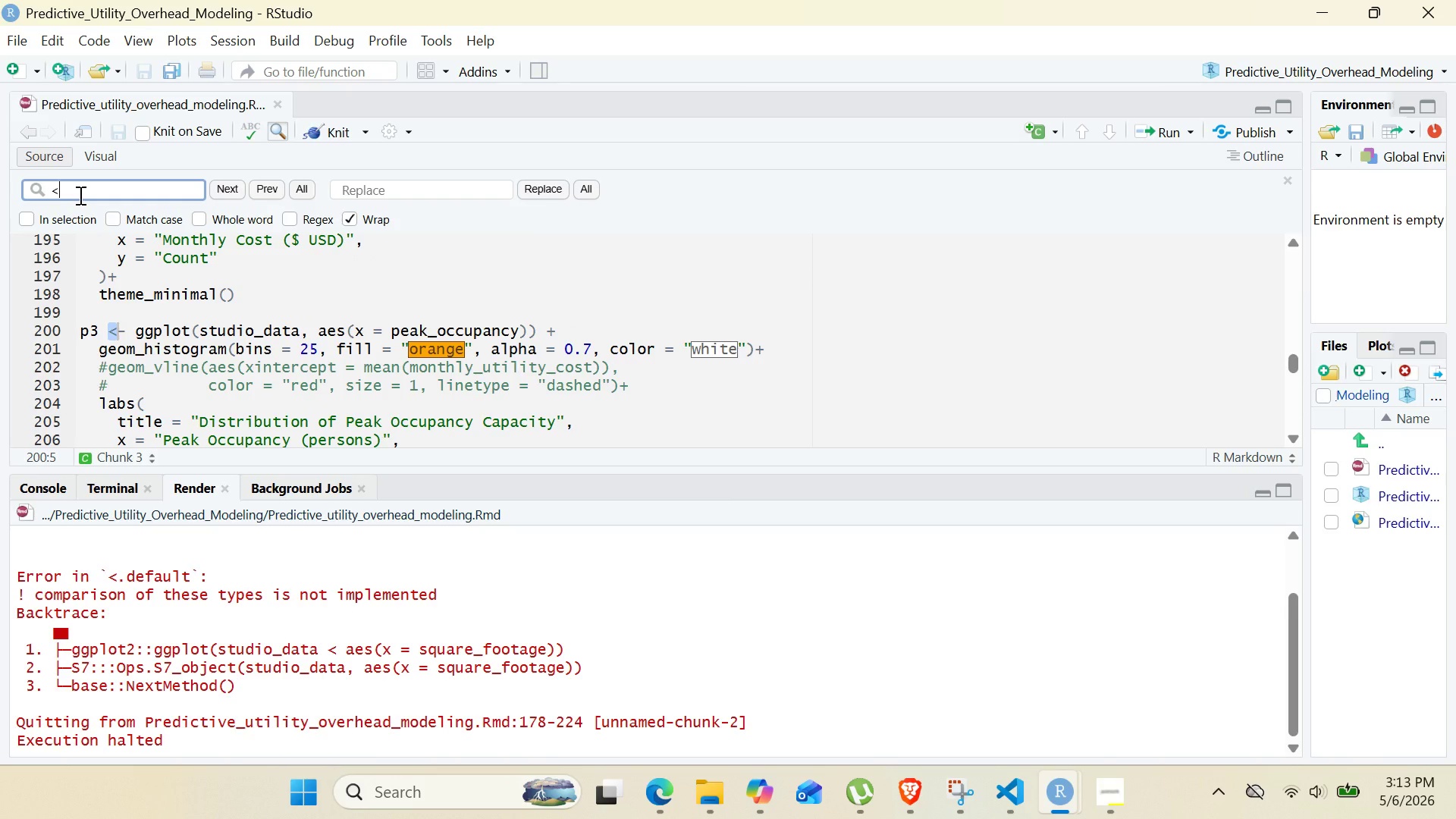 
key(Enter)
 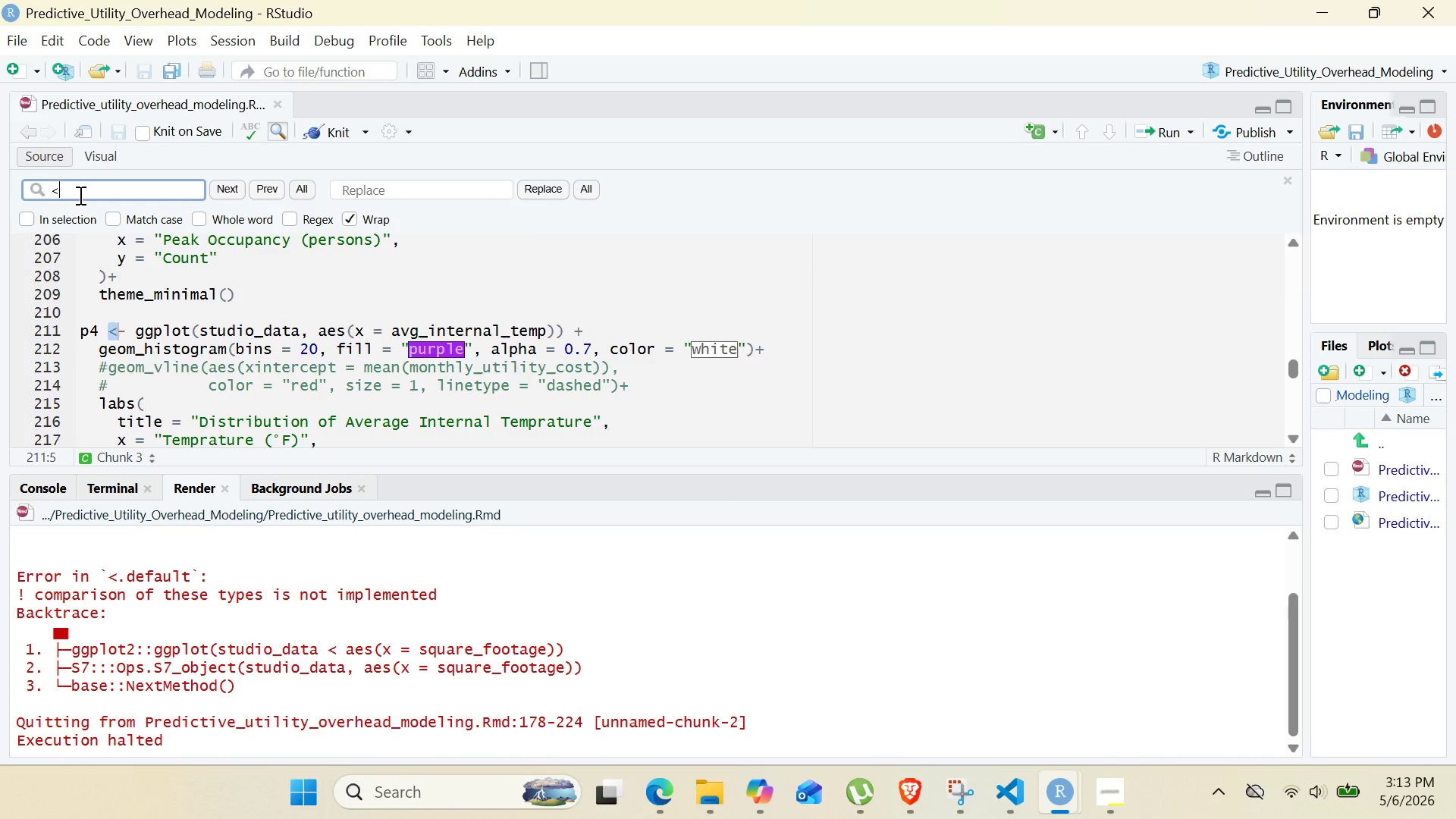 
key(Enter)
 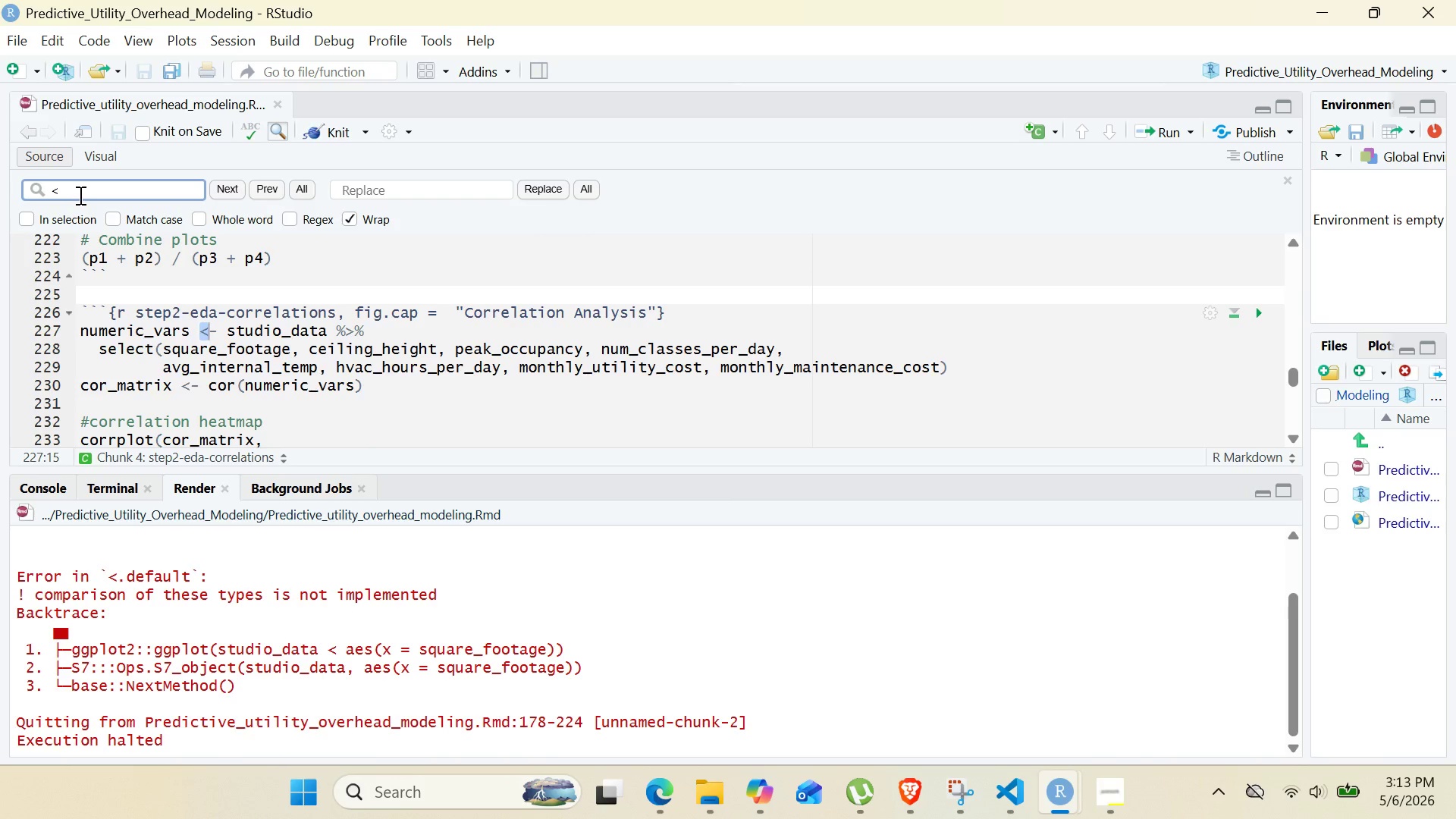 
key(Enter)
 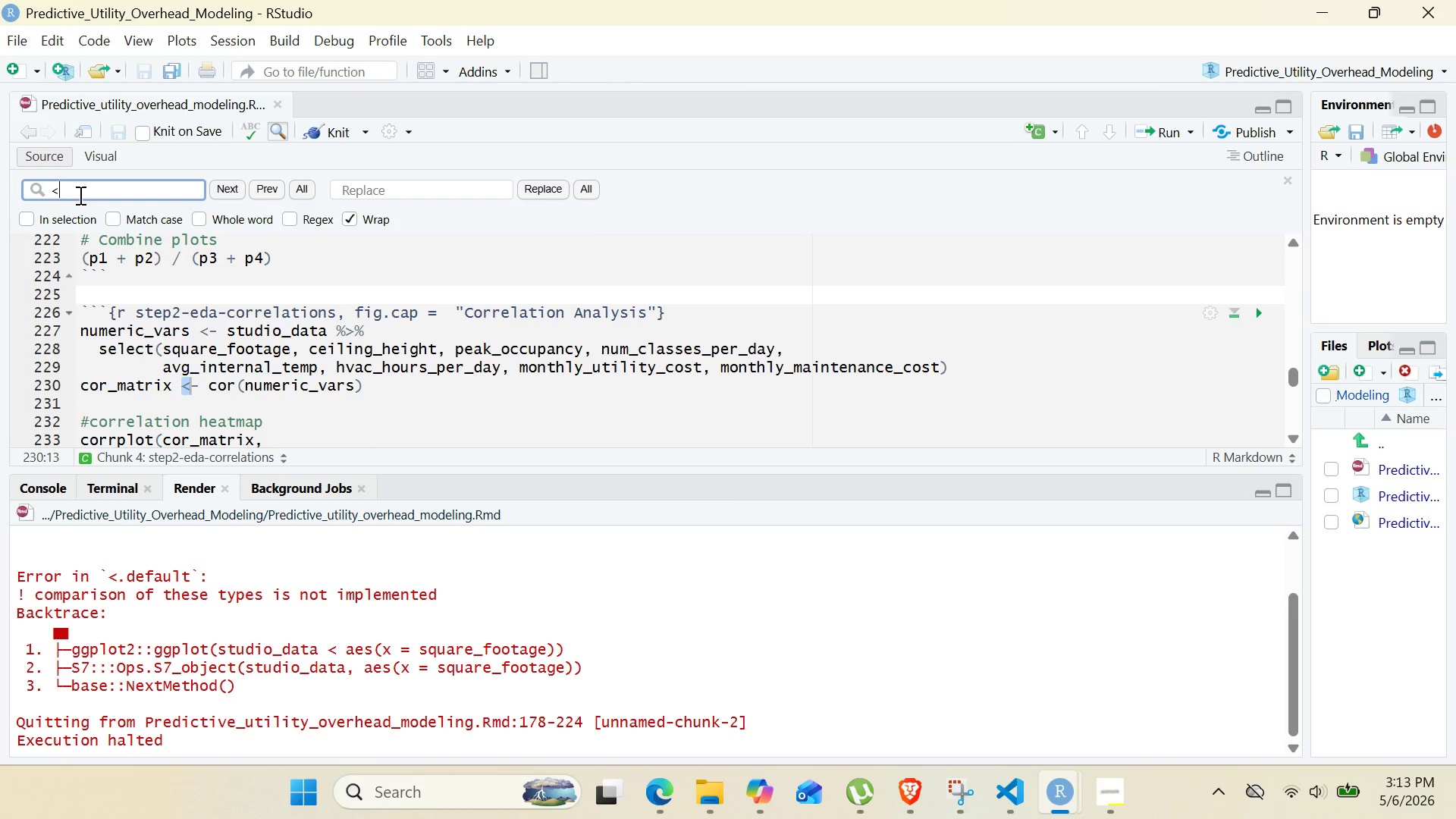 
key(Enter)
 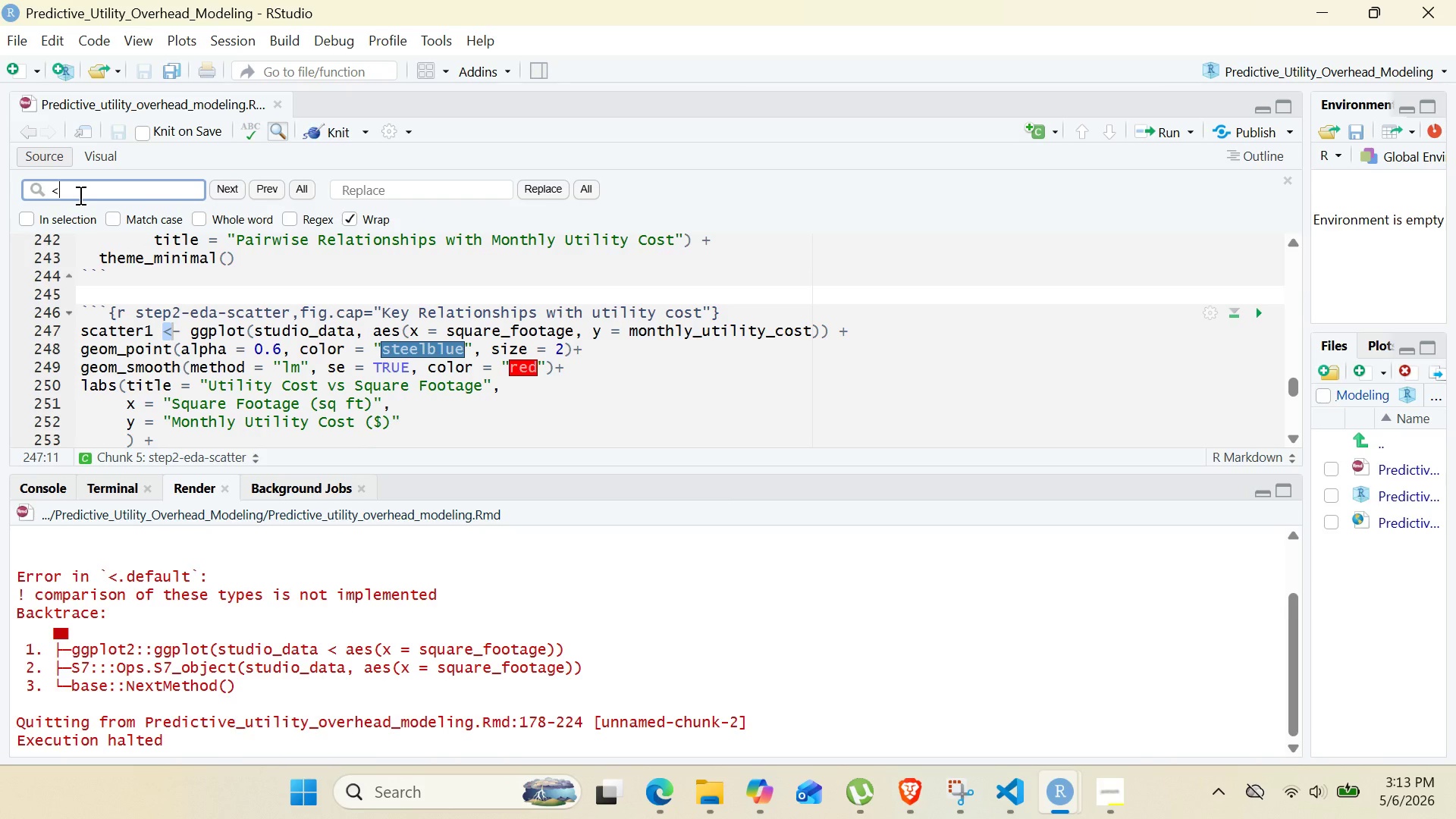 
key(Enter)
 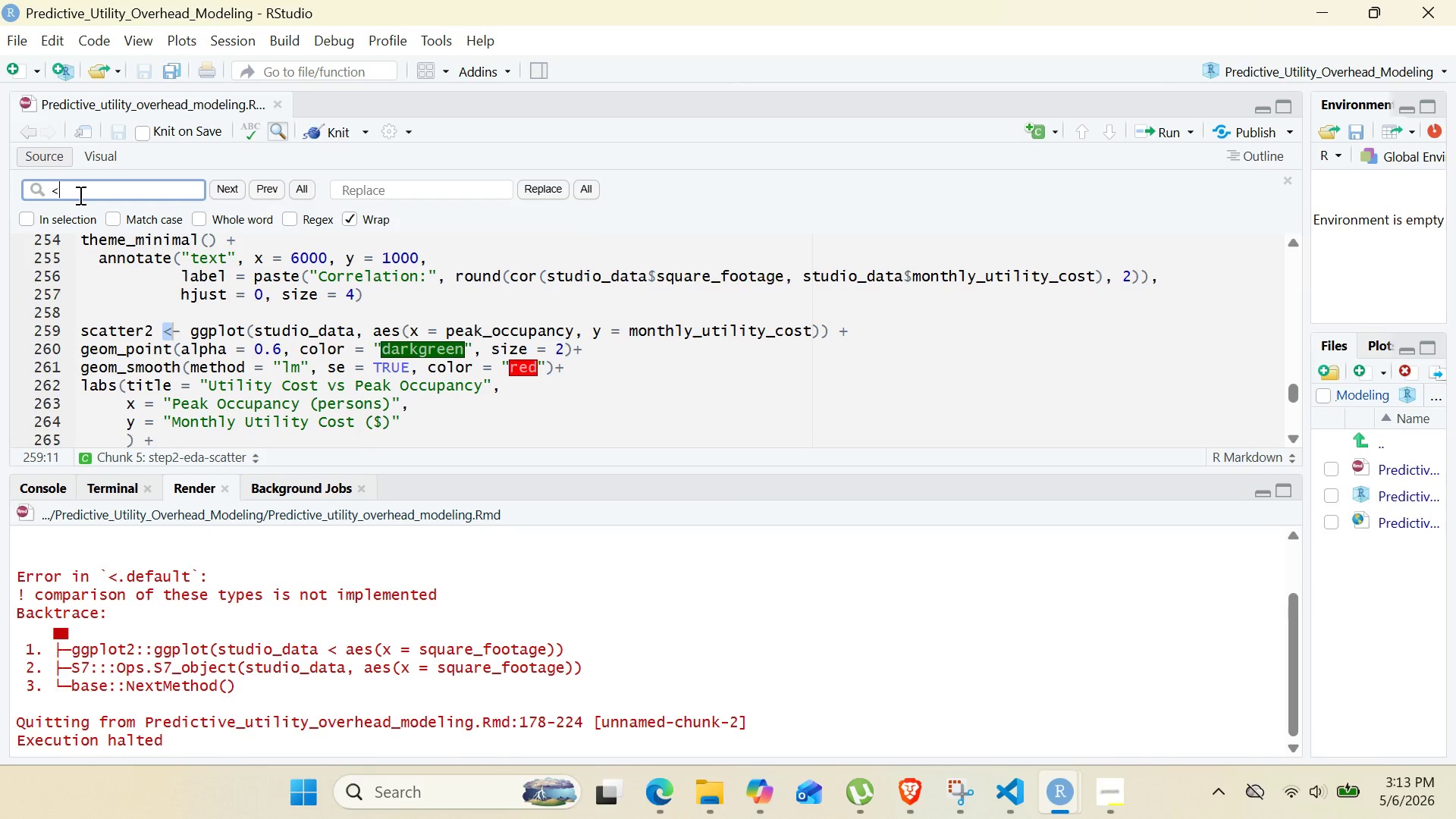 
key(Enter)
 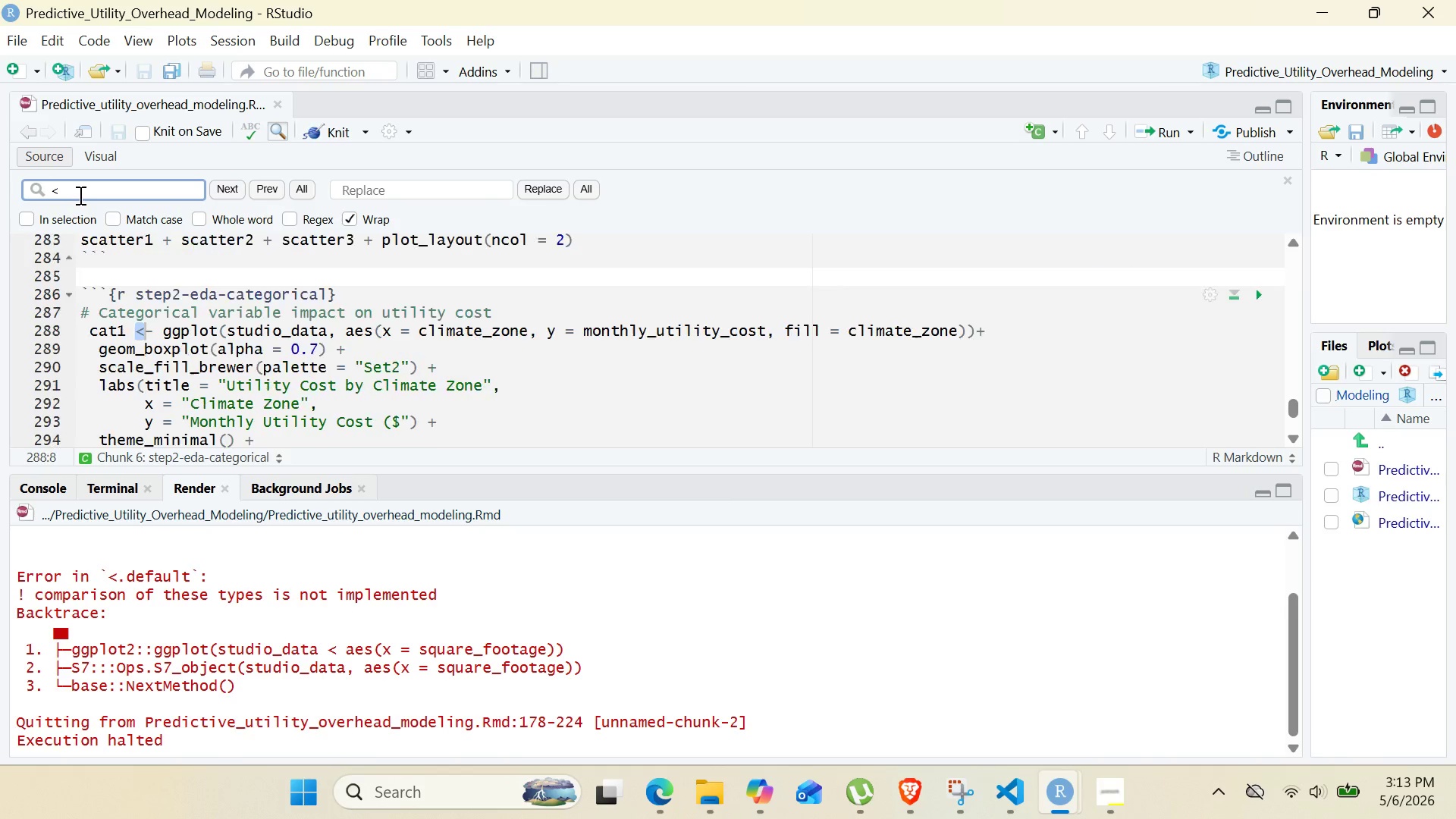 
key(Enter)
 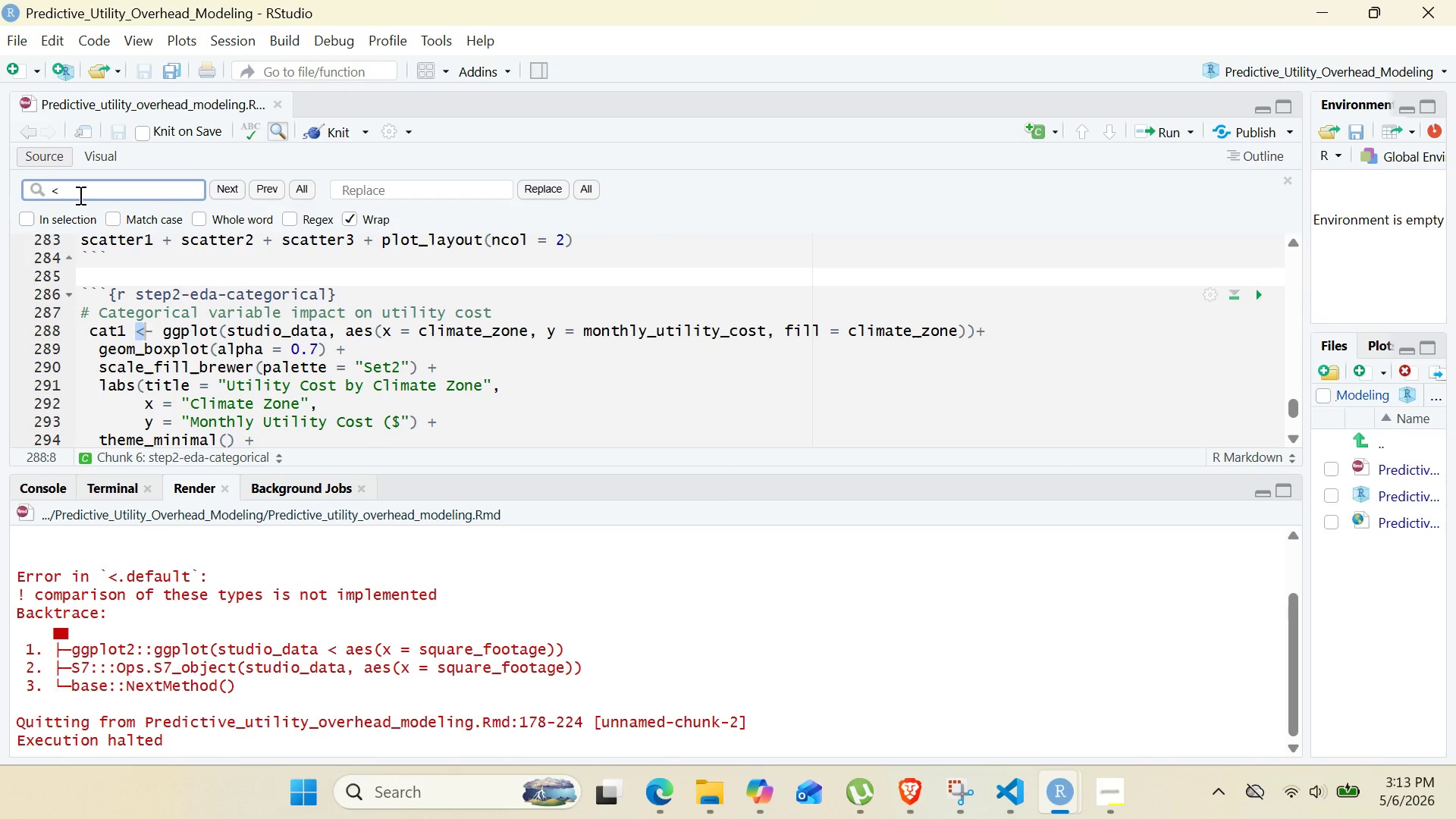 
key(Enter)
 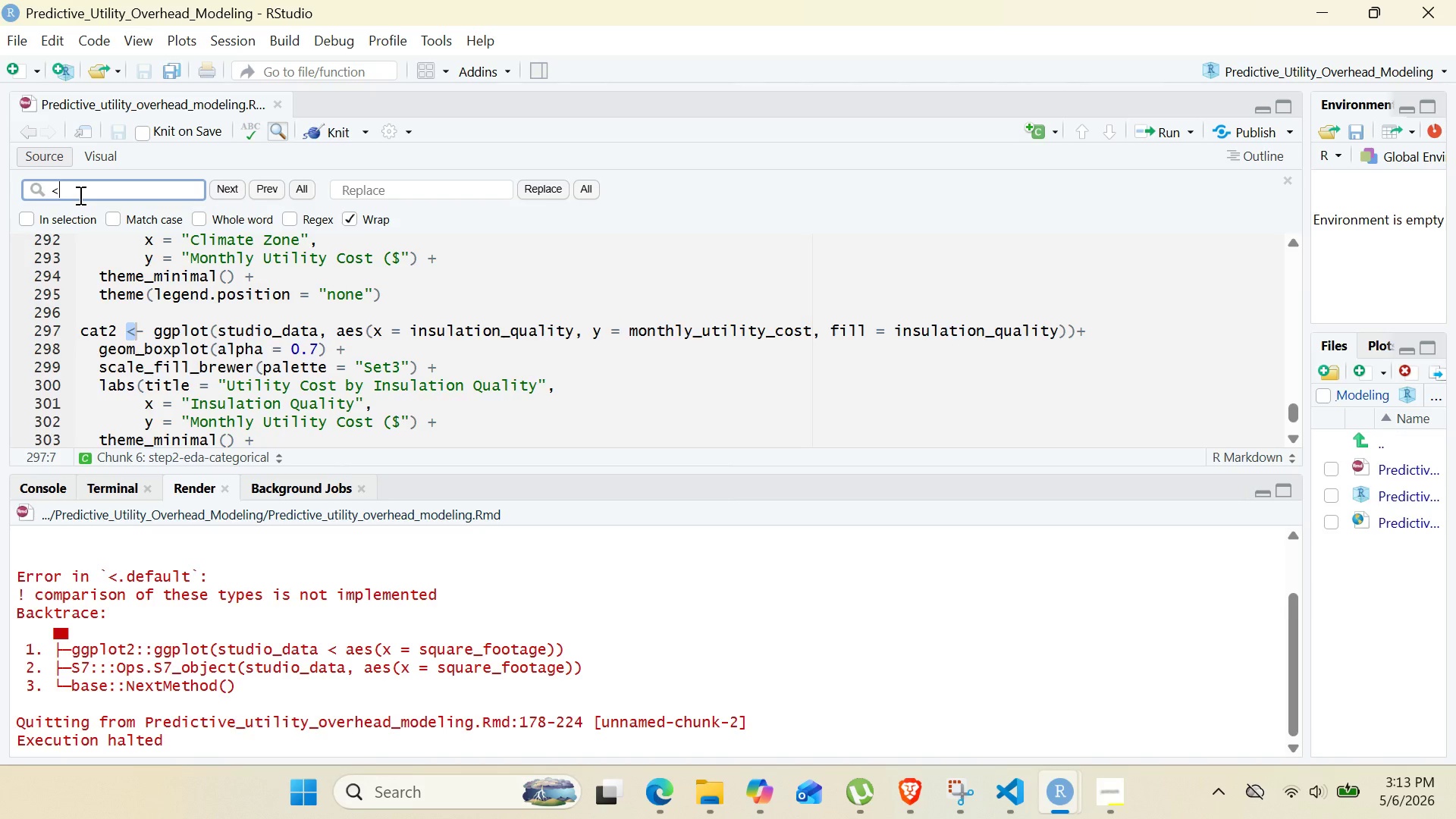 
key(Enter)
 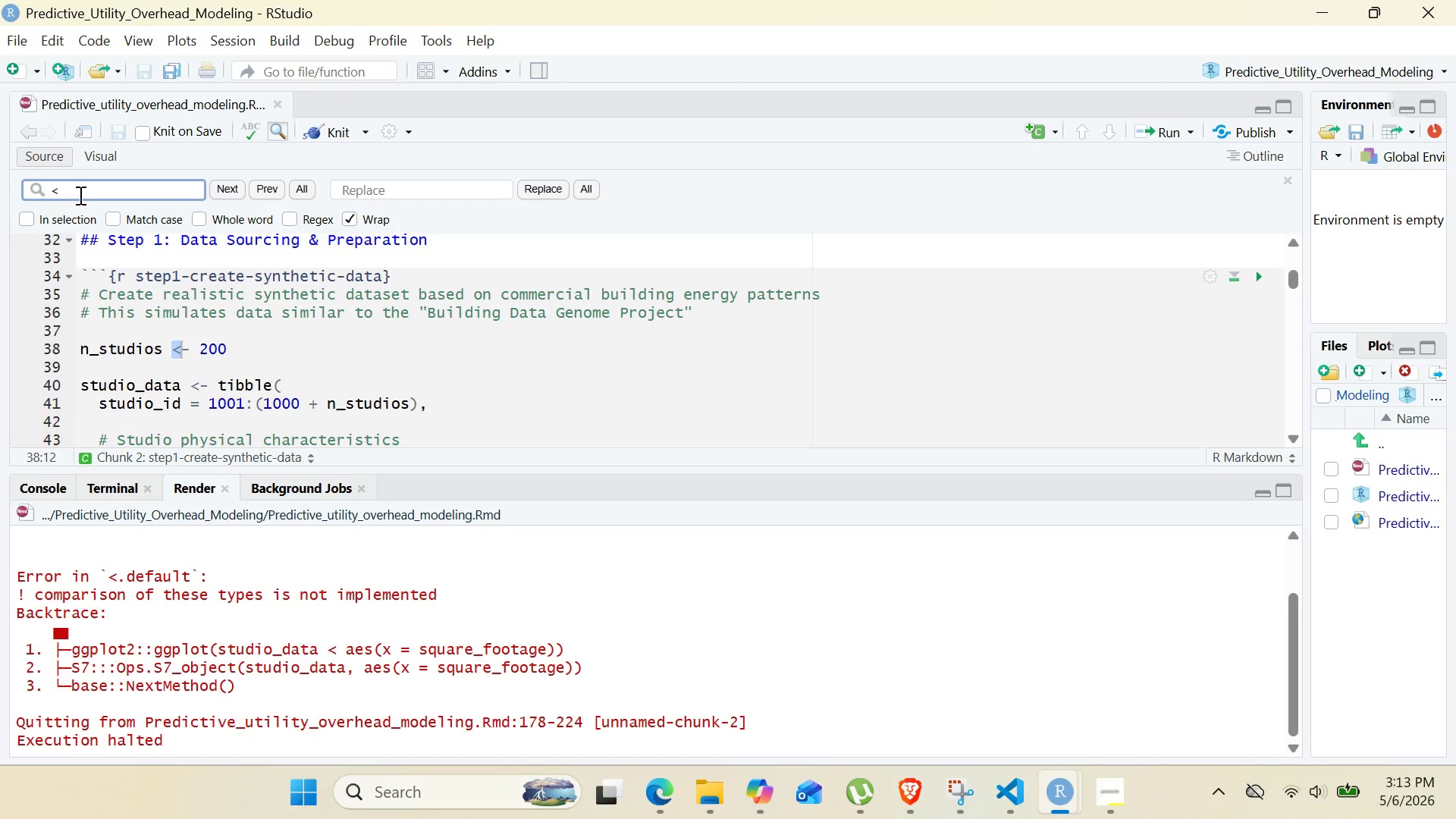 
key(Enter)
 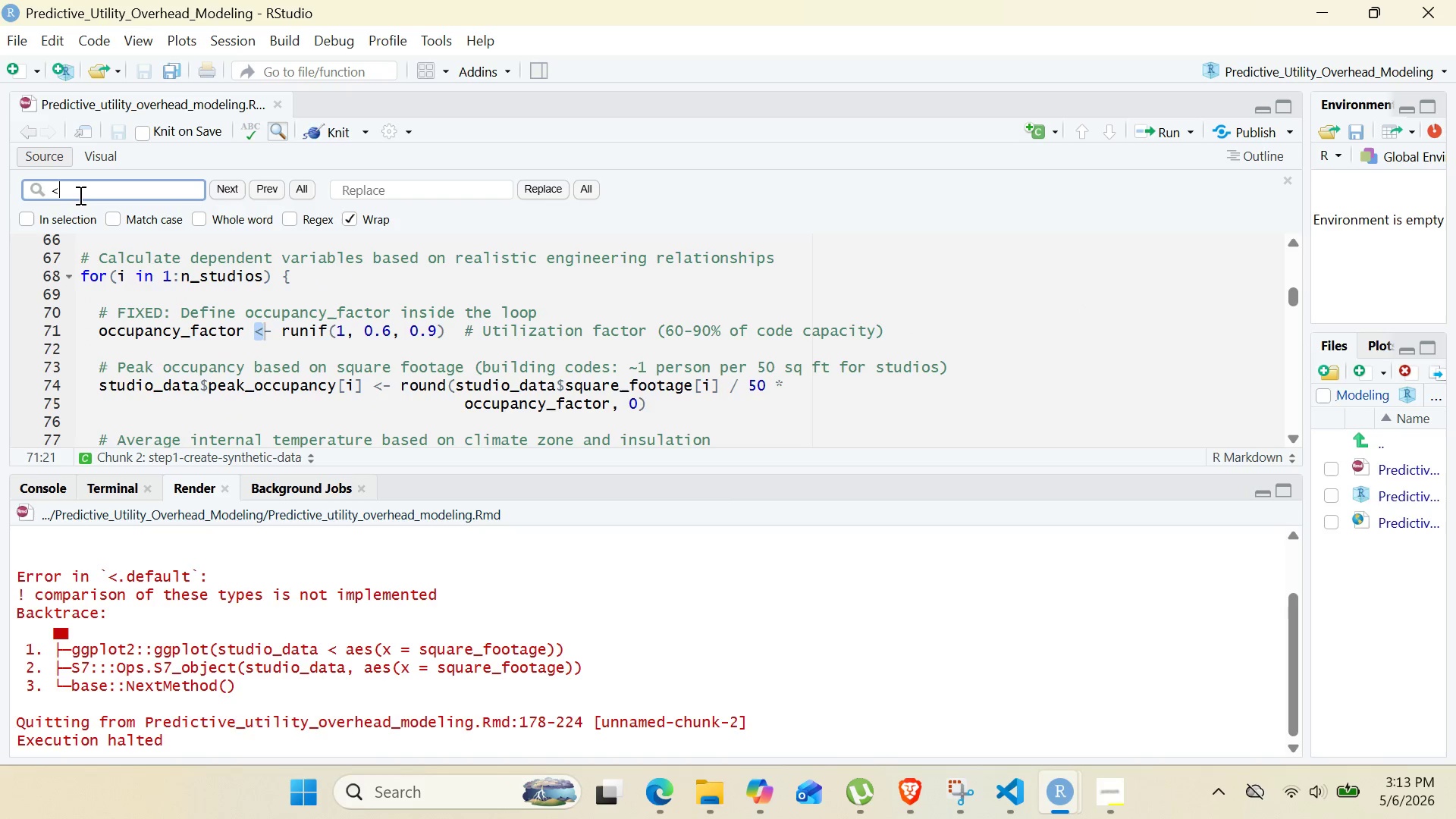 
key(Enter)
 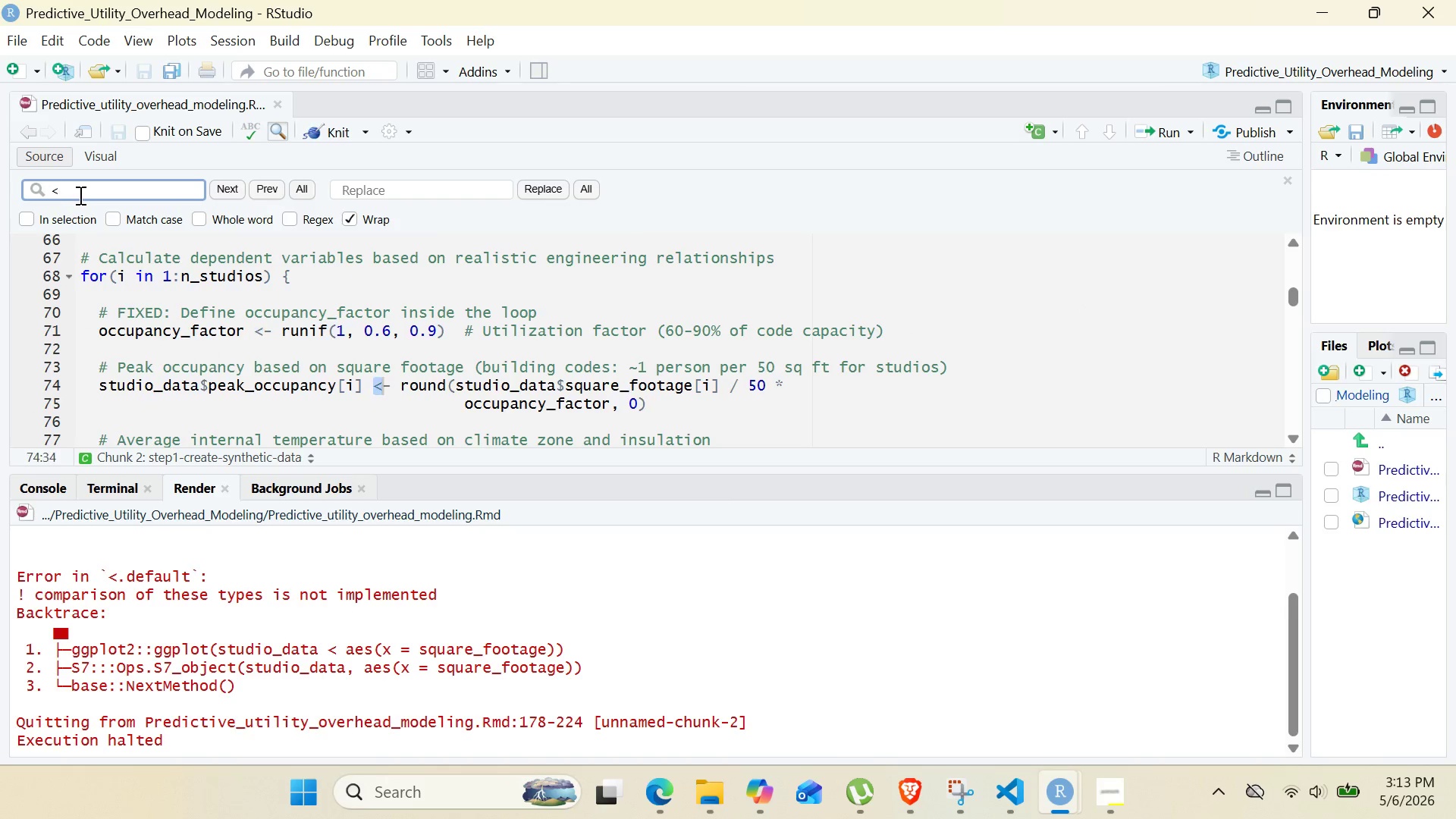 
key(Enter)
 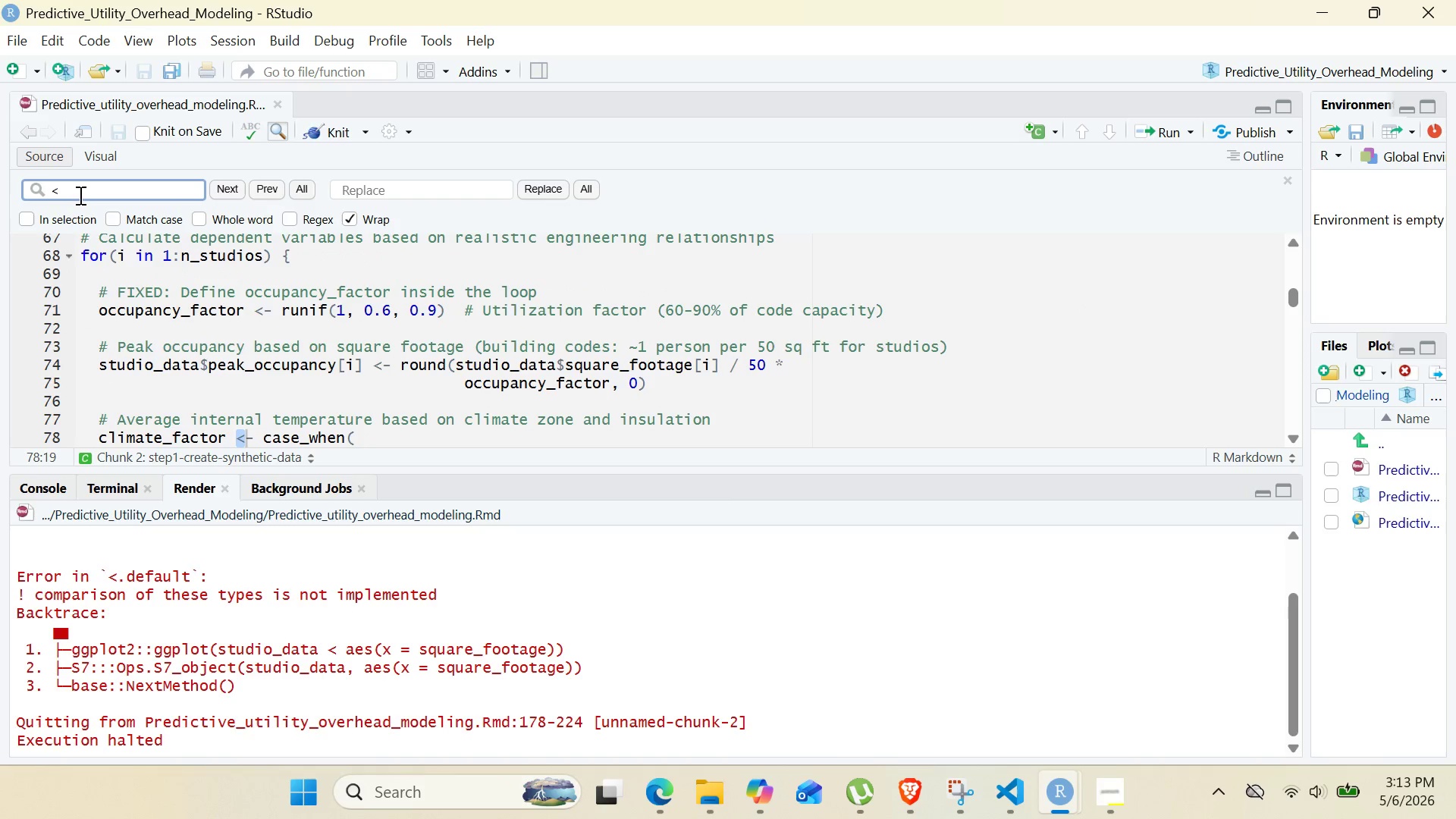 
key(Enter)
 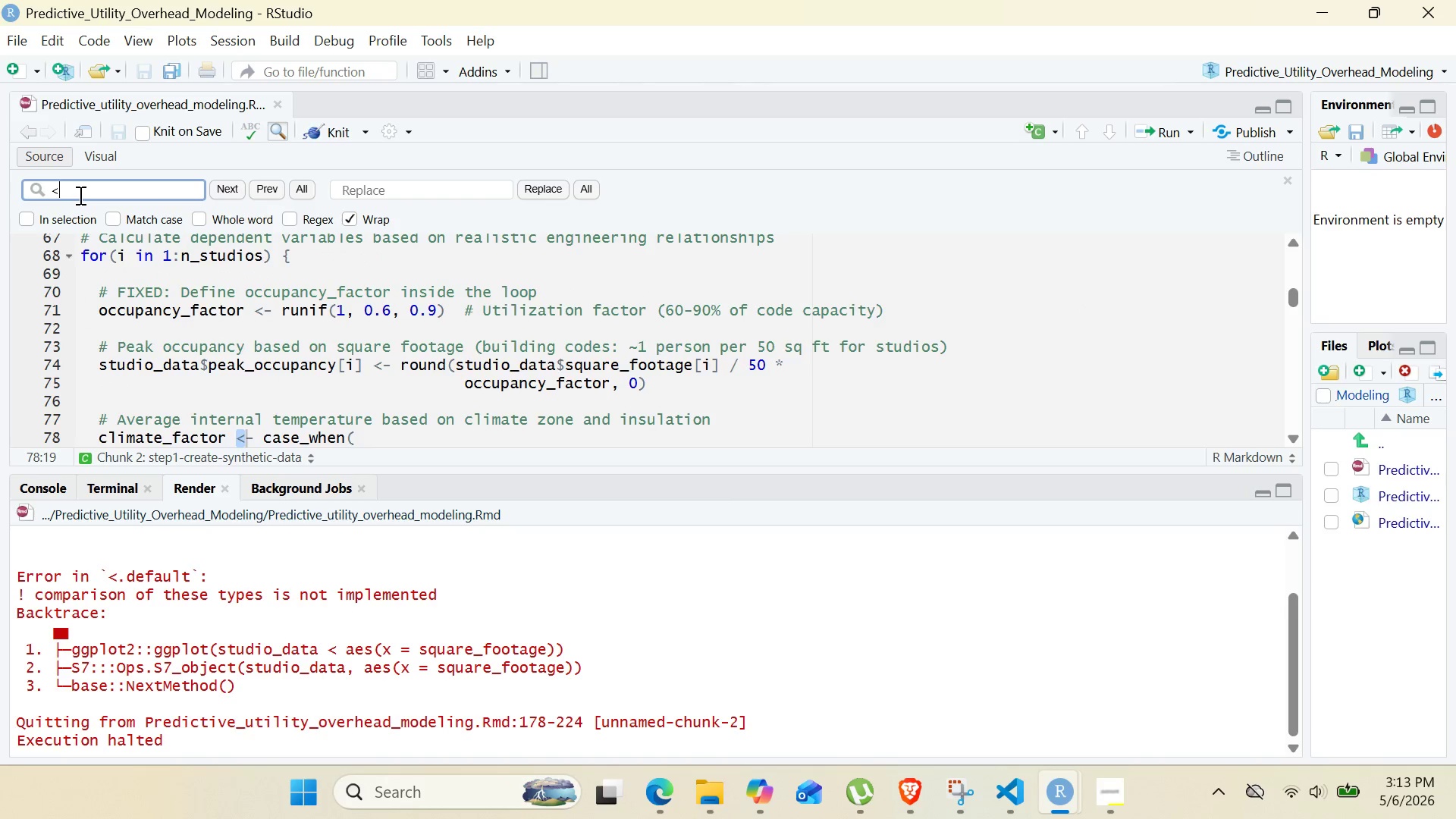 
key(Enter)
 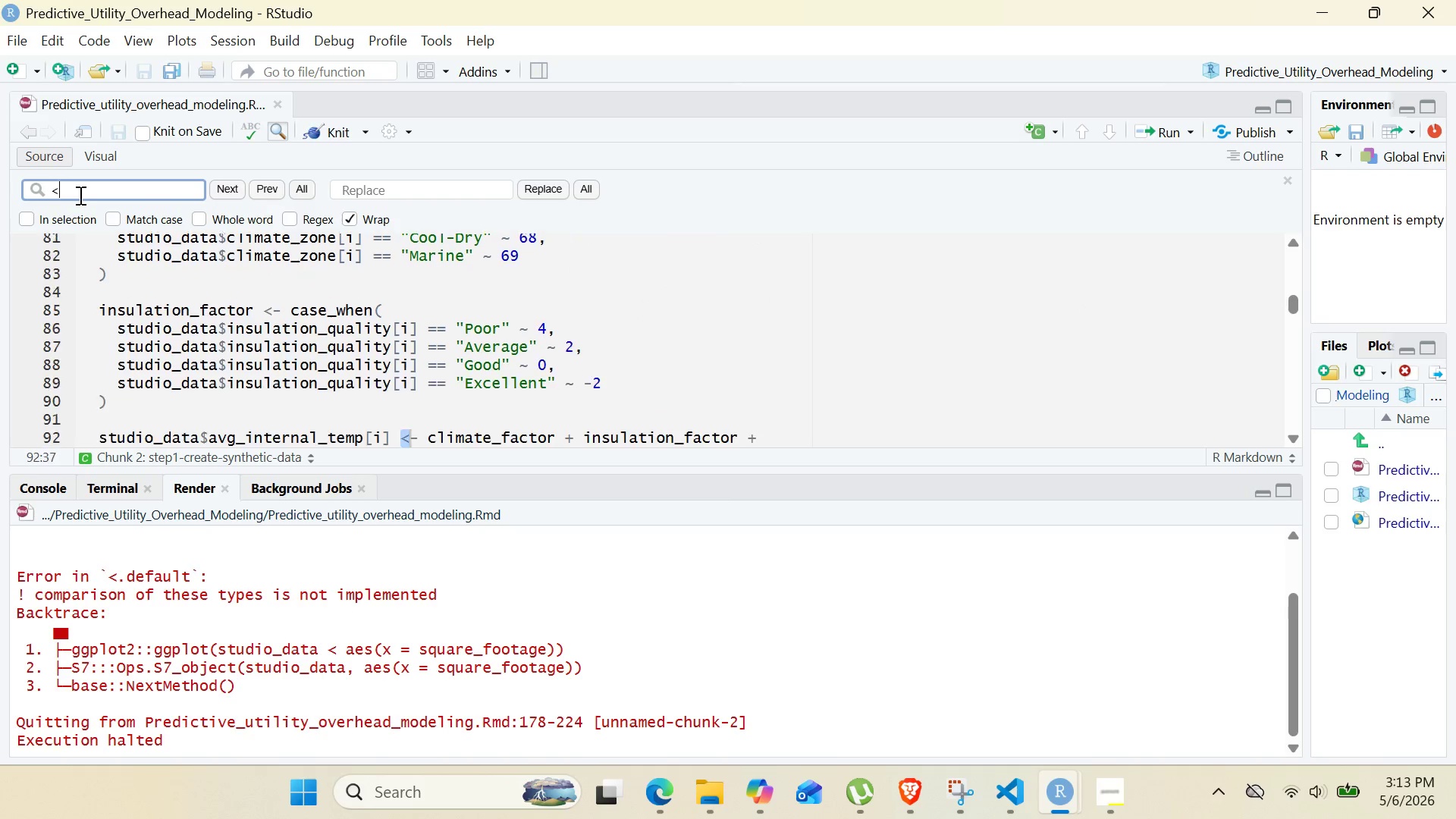 
key(Enter)
 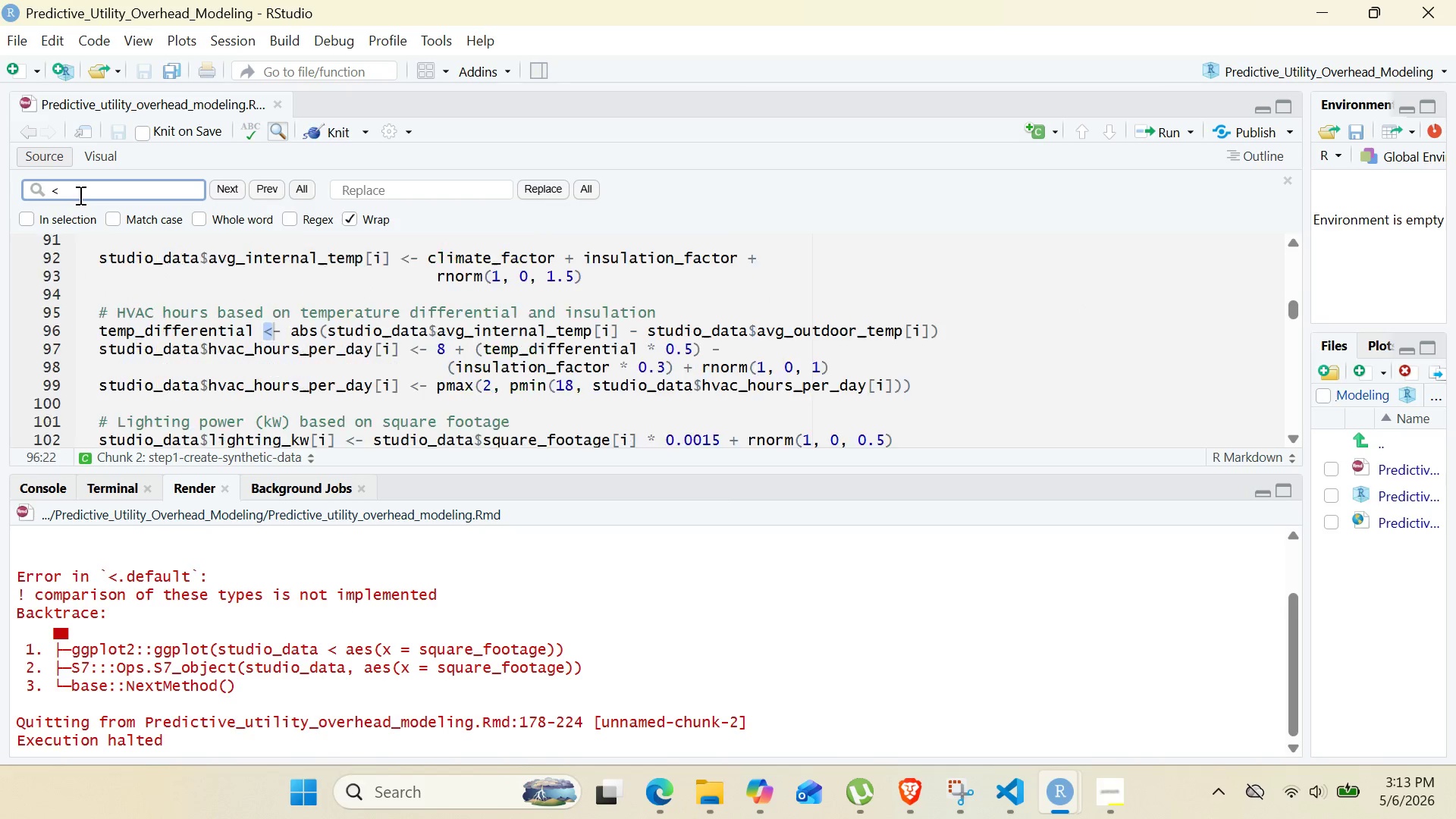 
key(Enter)
 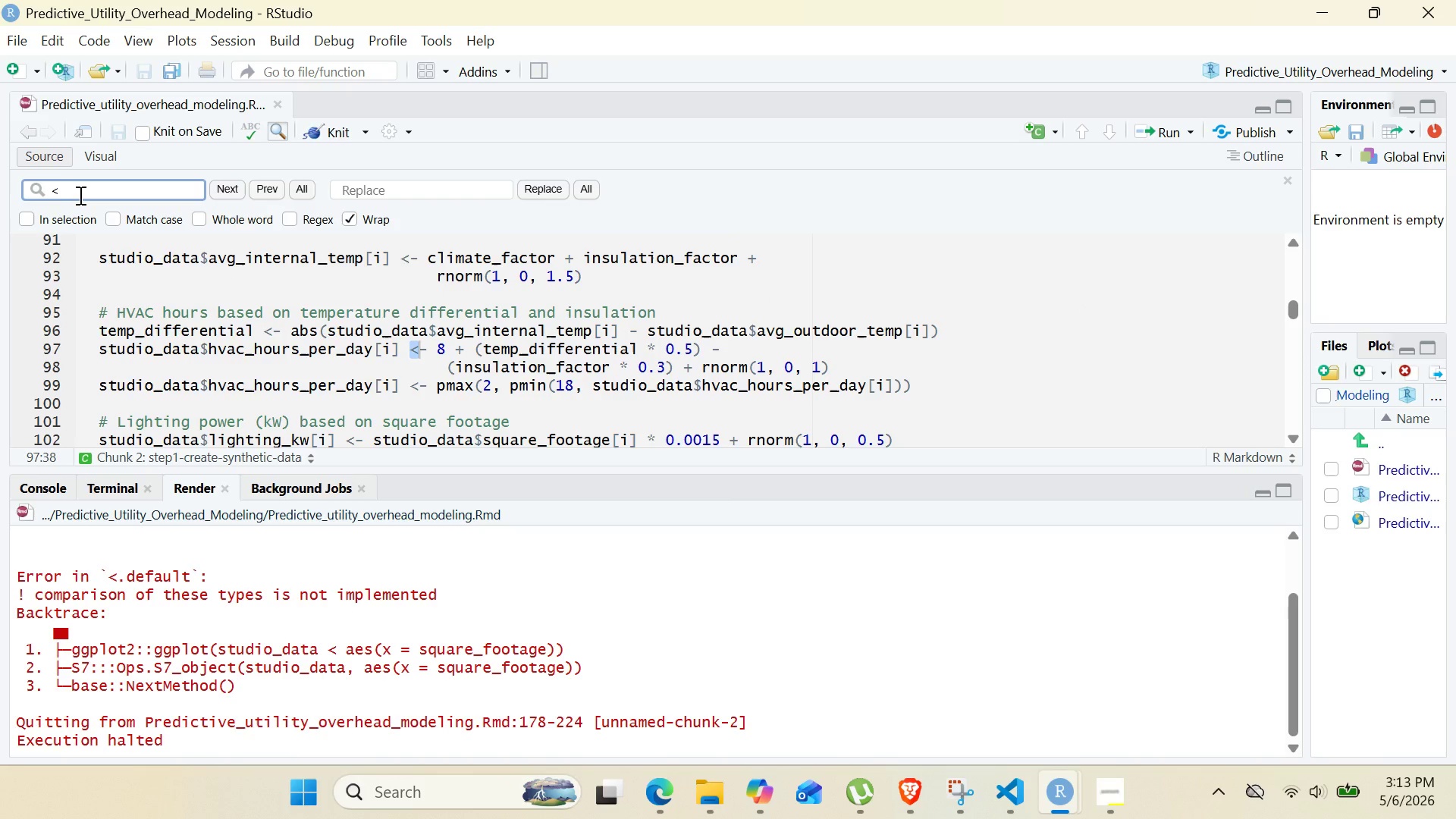 
key(Enter)
 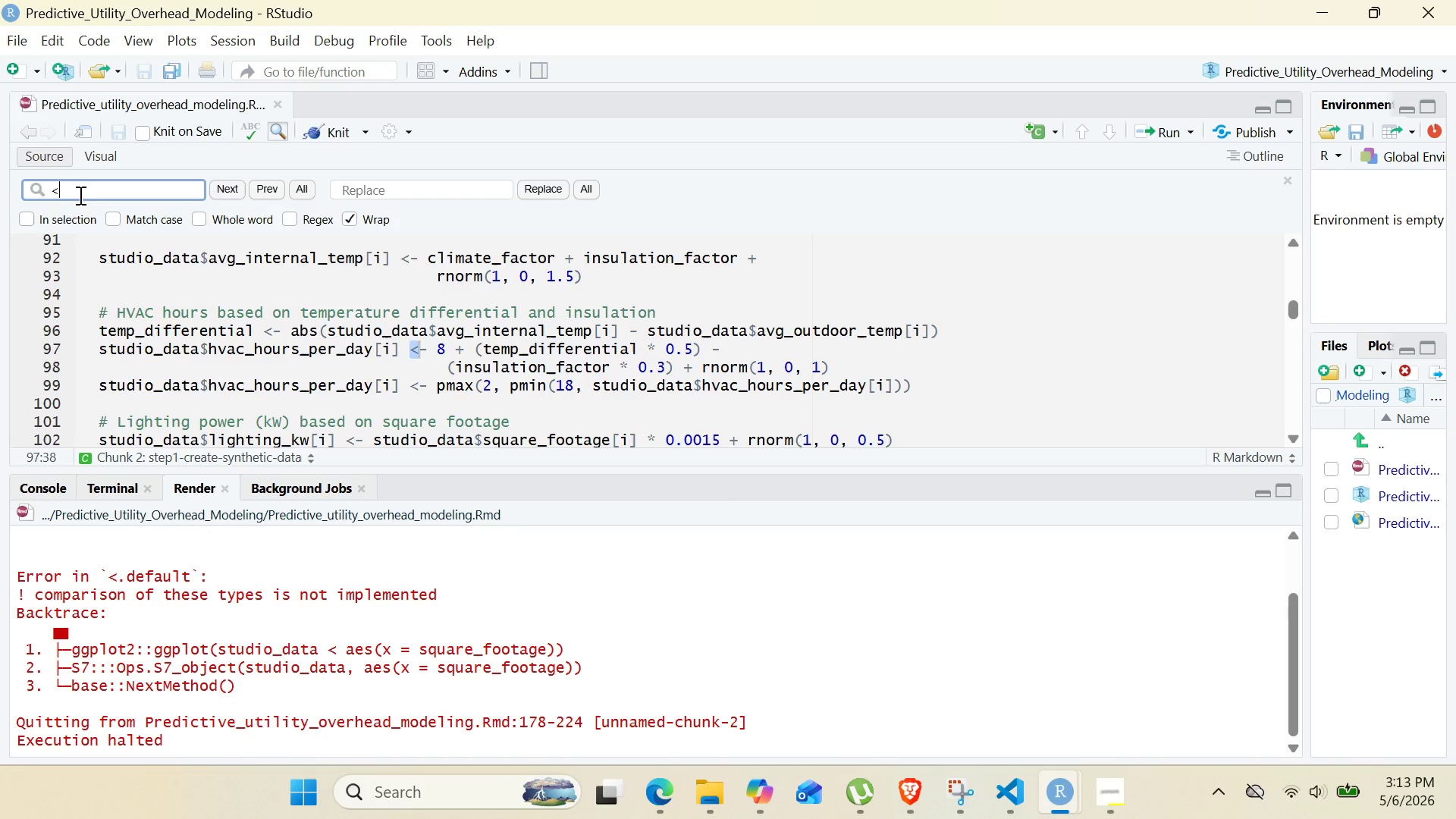 
key(Enter)
 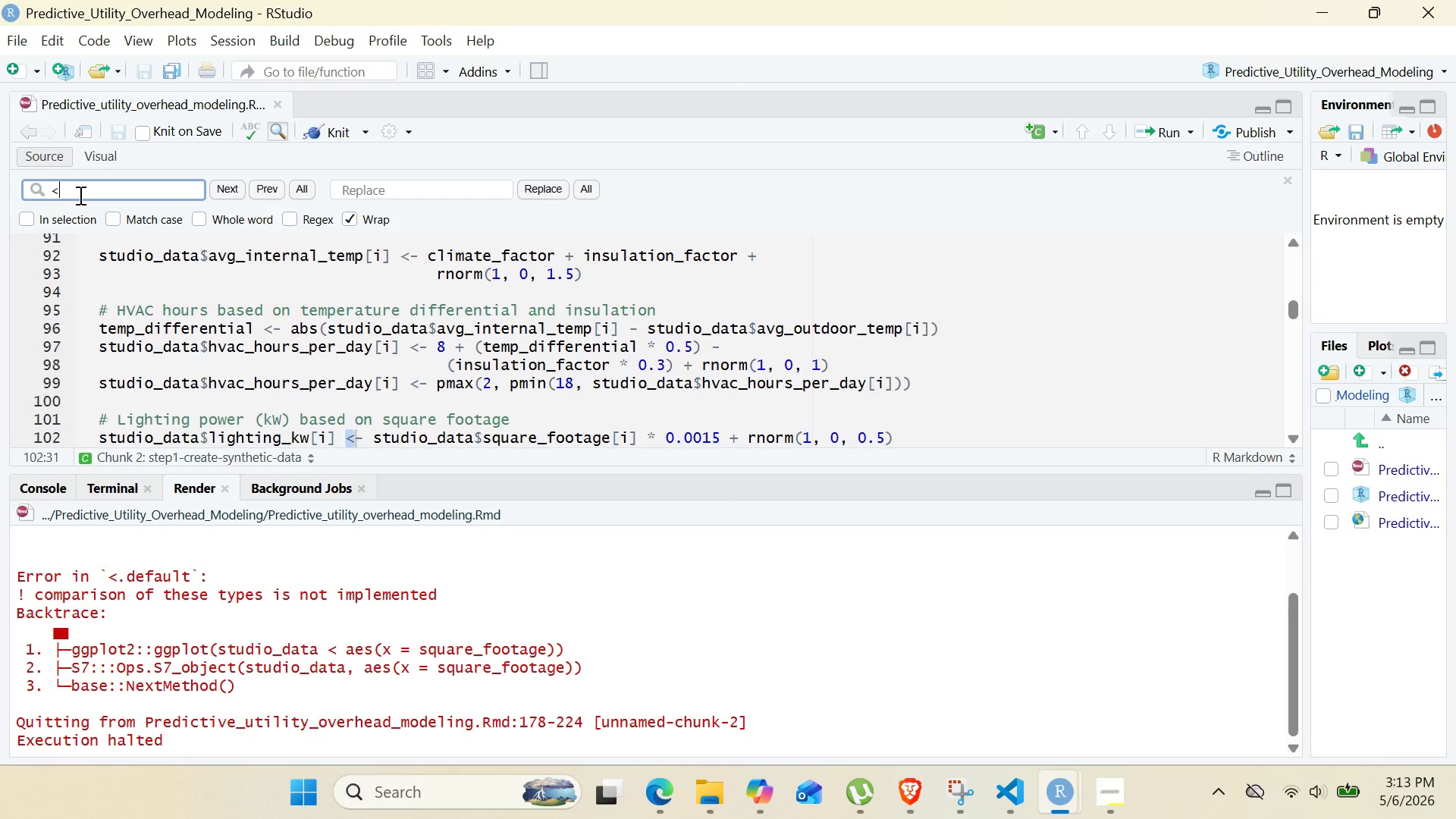 
key(Enter)
 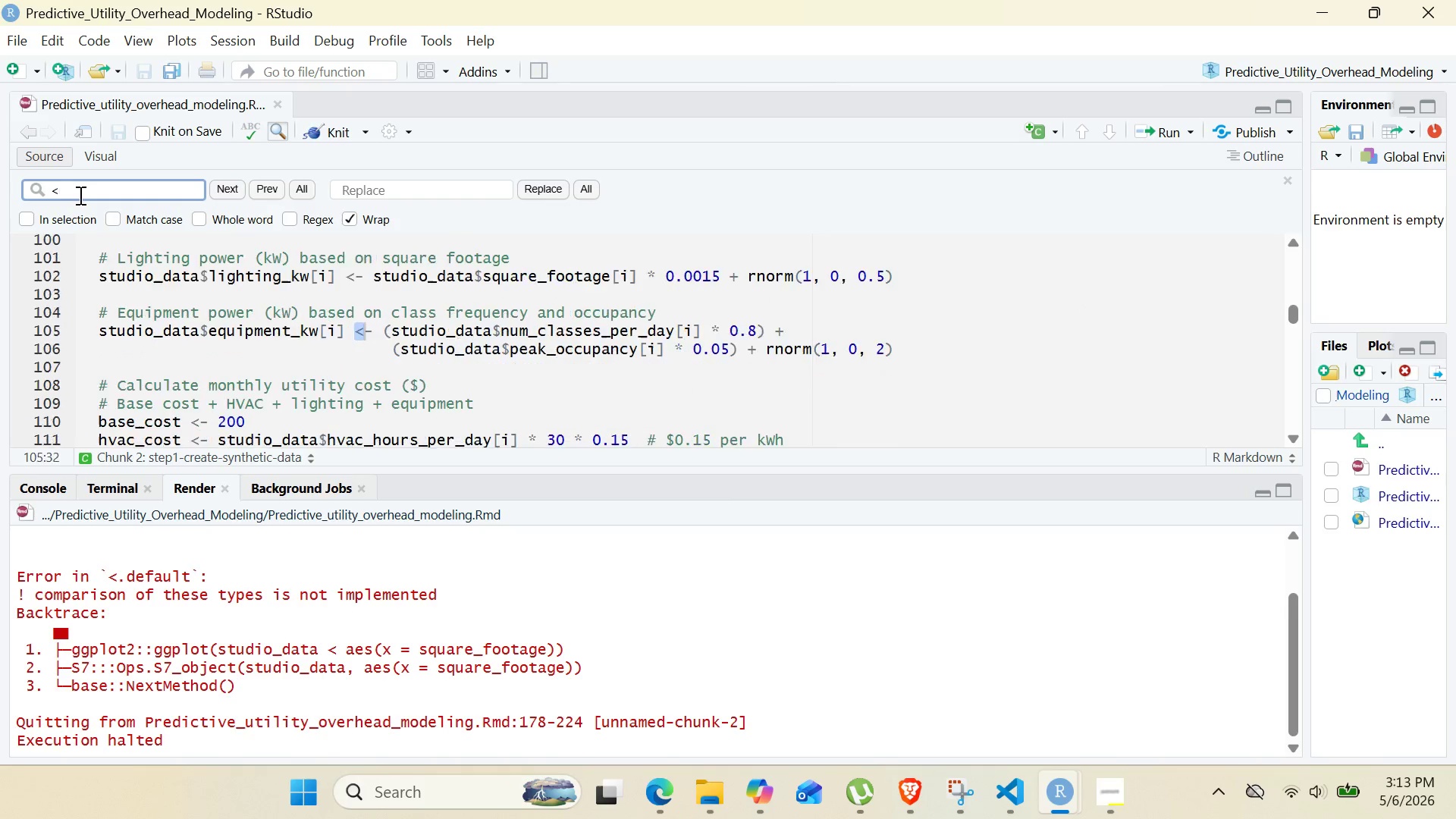 
key(Enter)
 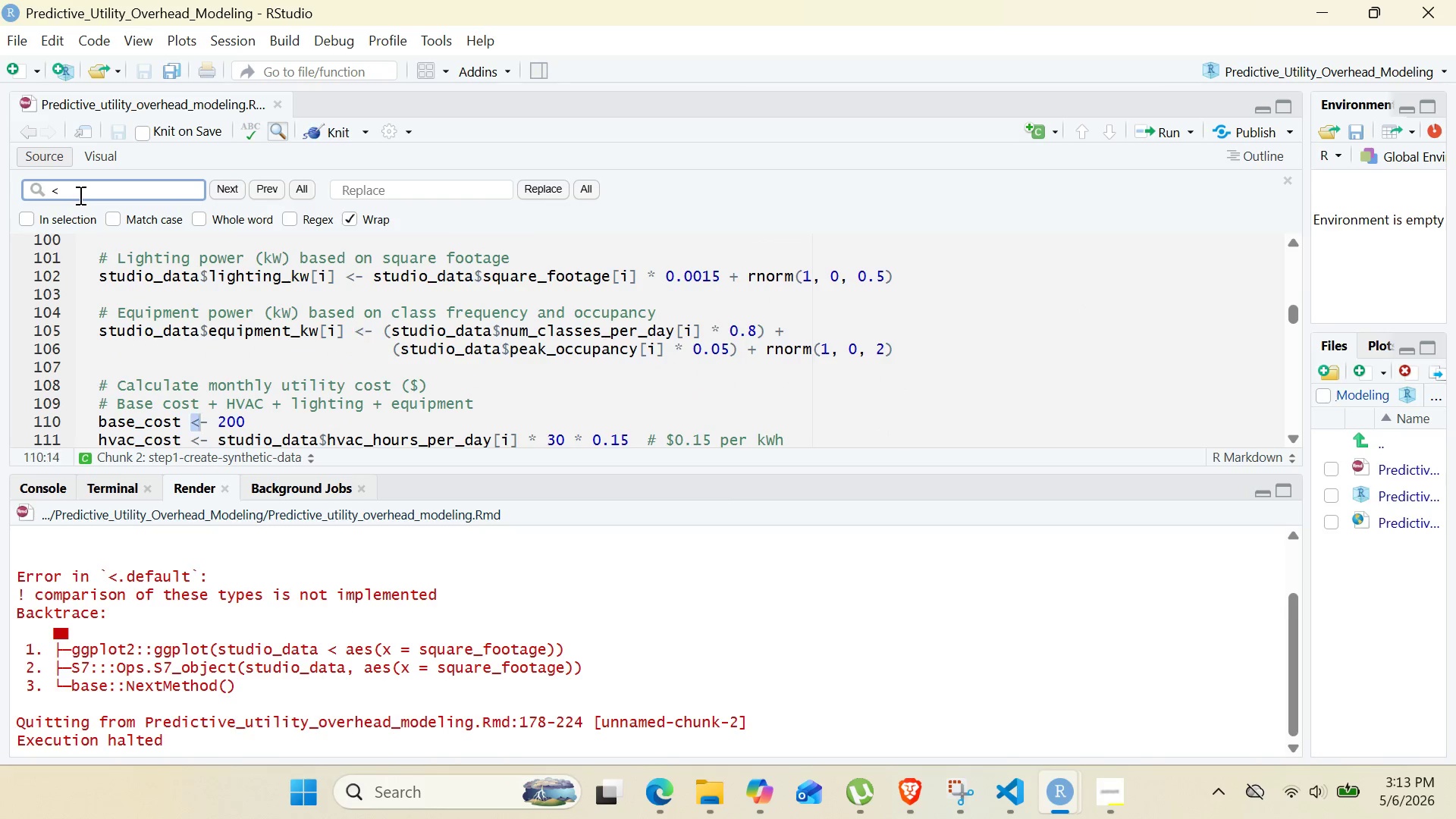 
key(Enter)
 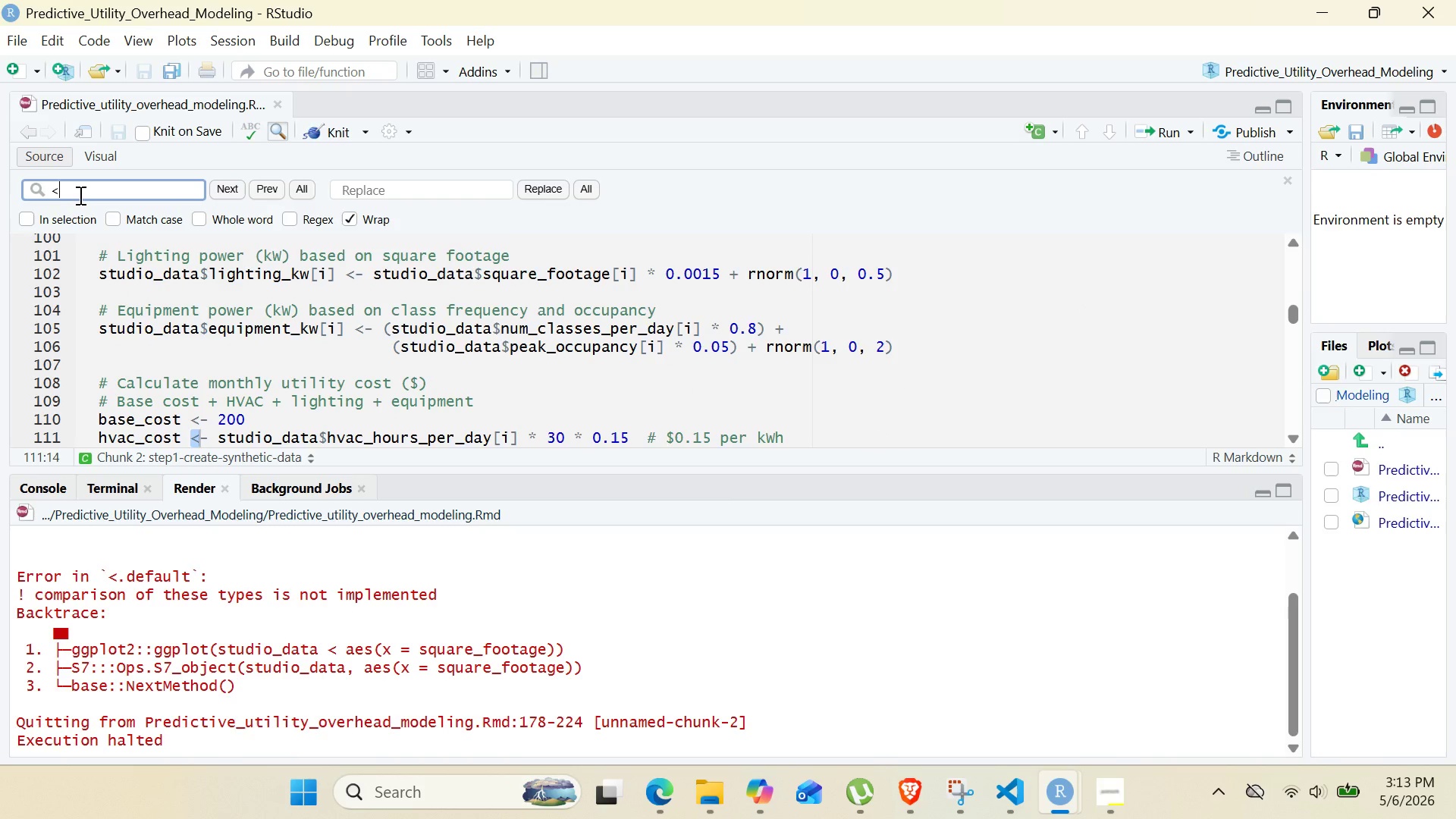 
key(Enter)
 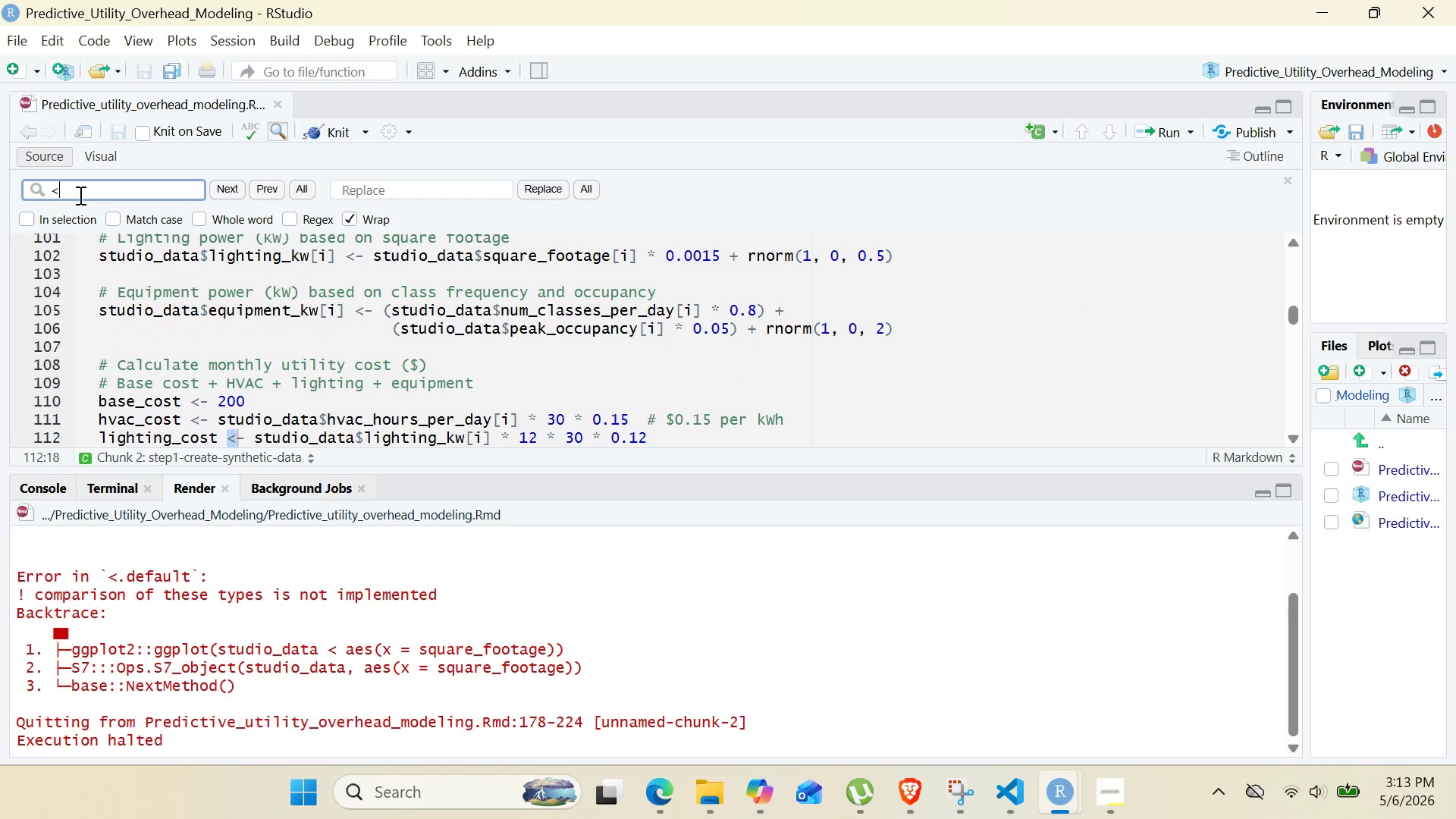 
key(Enter)
 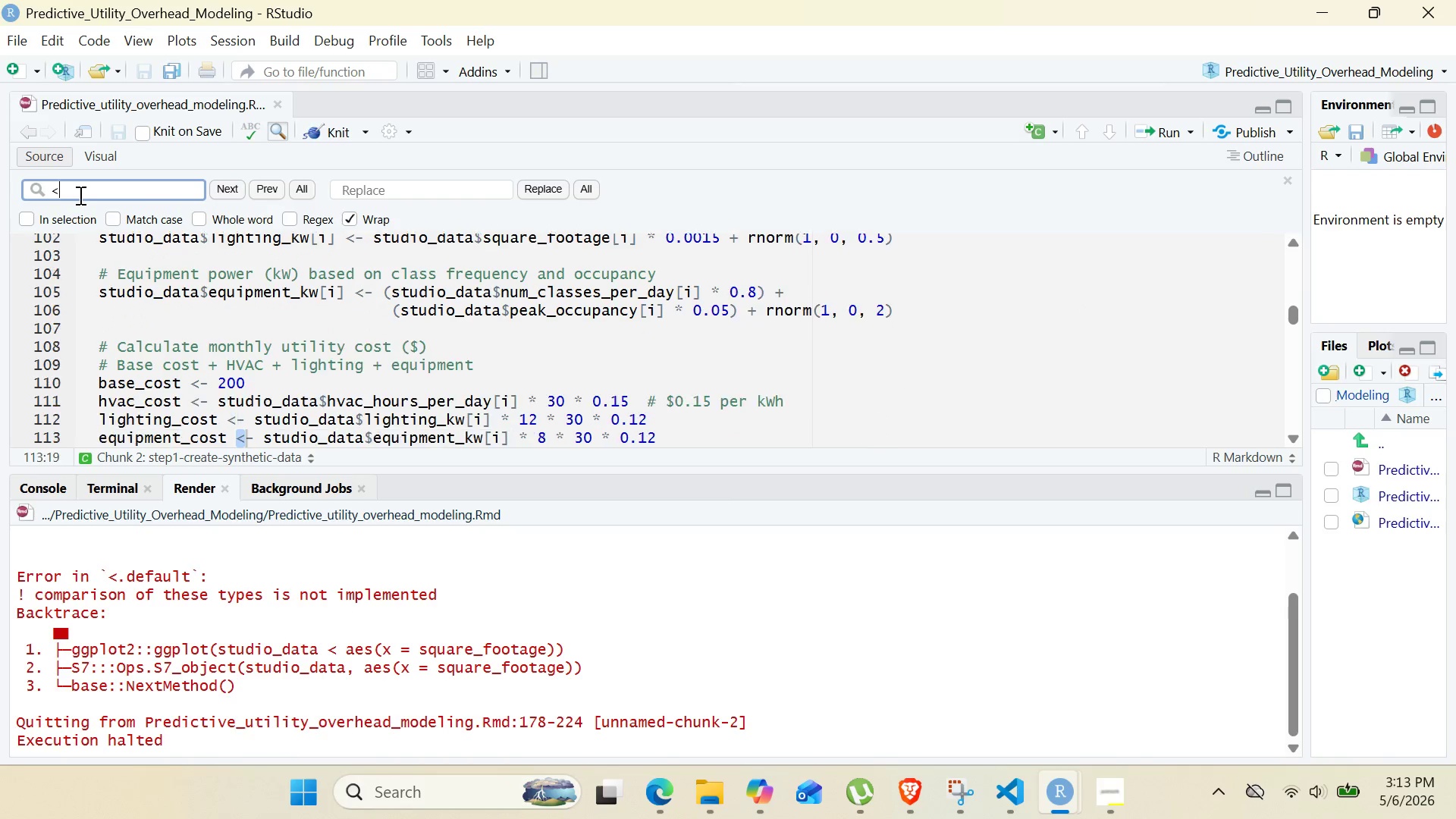 
key(Enter)
 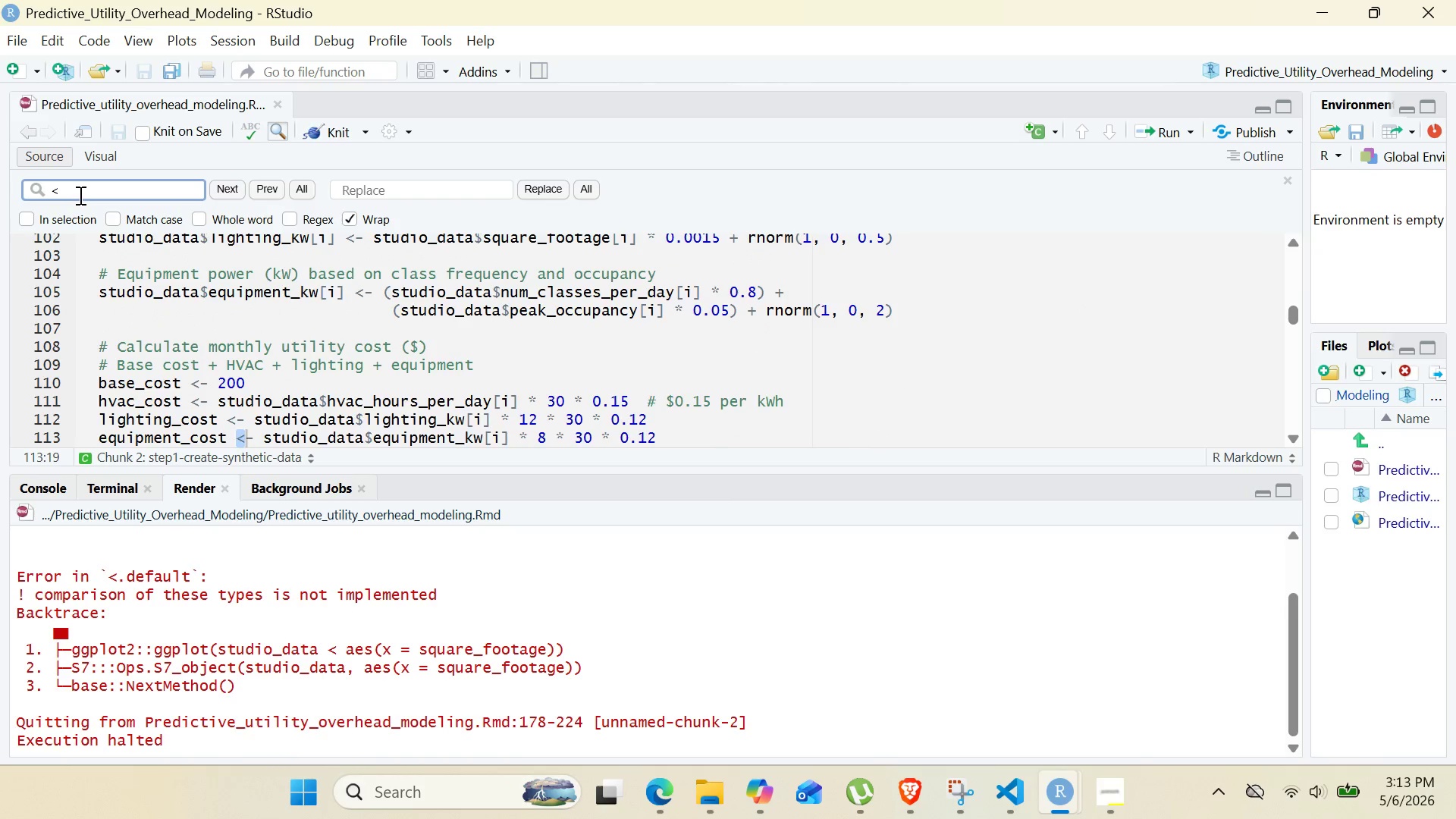 
key(Enter)
 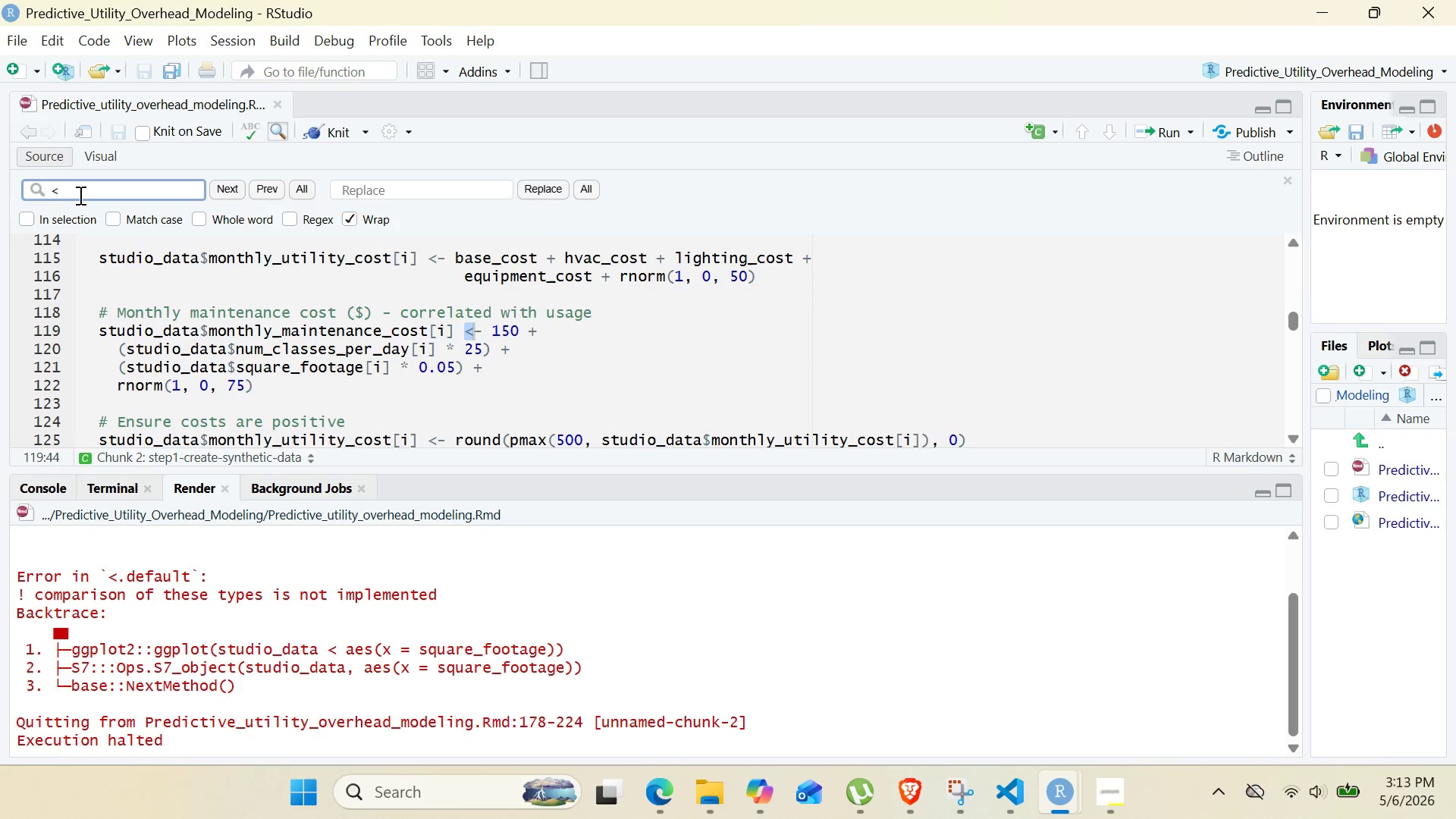 
key(Enter)
 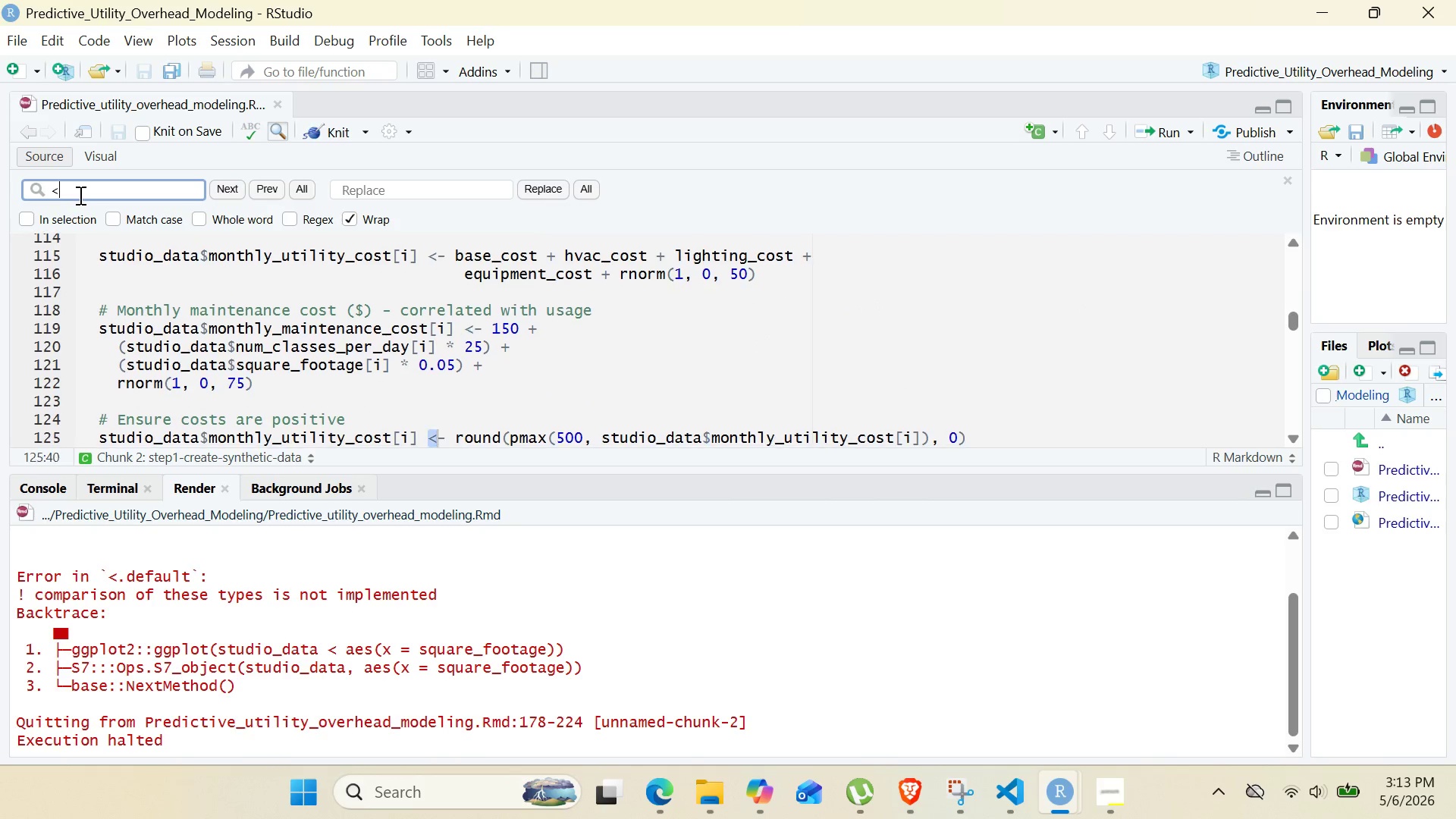 
key(Enter)
 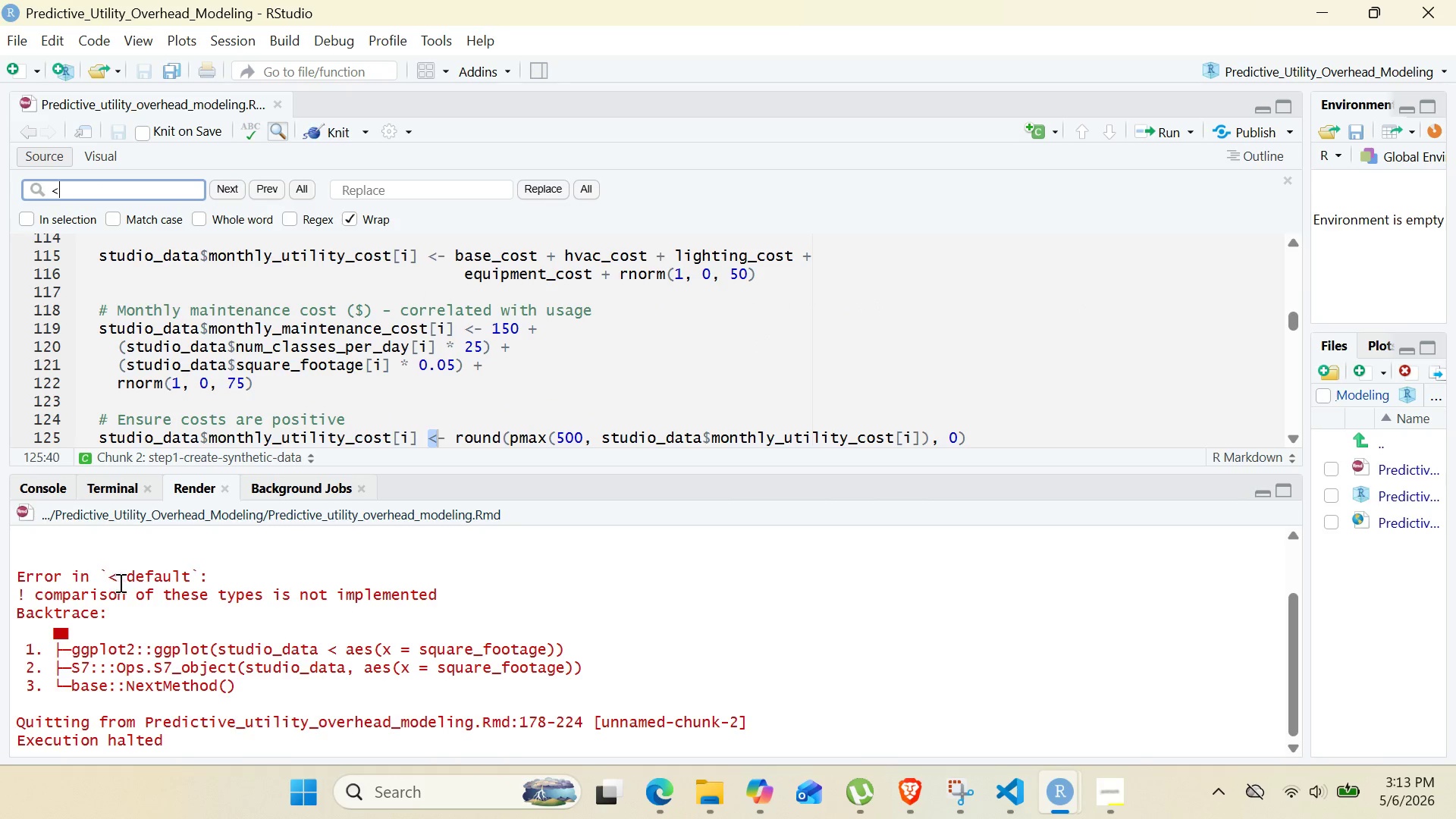 
left_click([73, 185])
 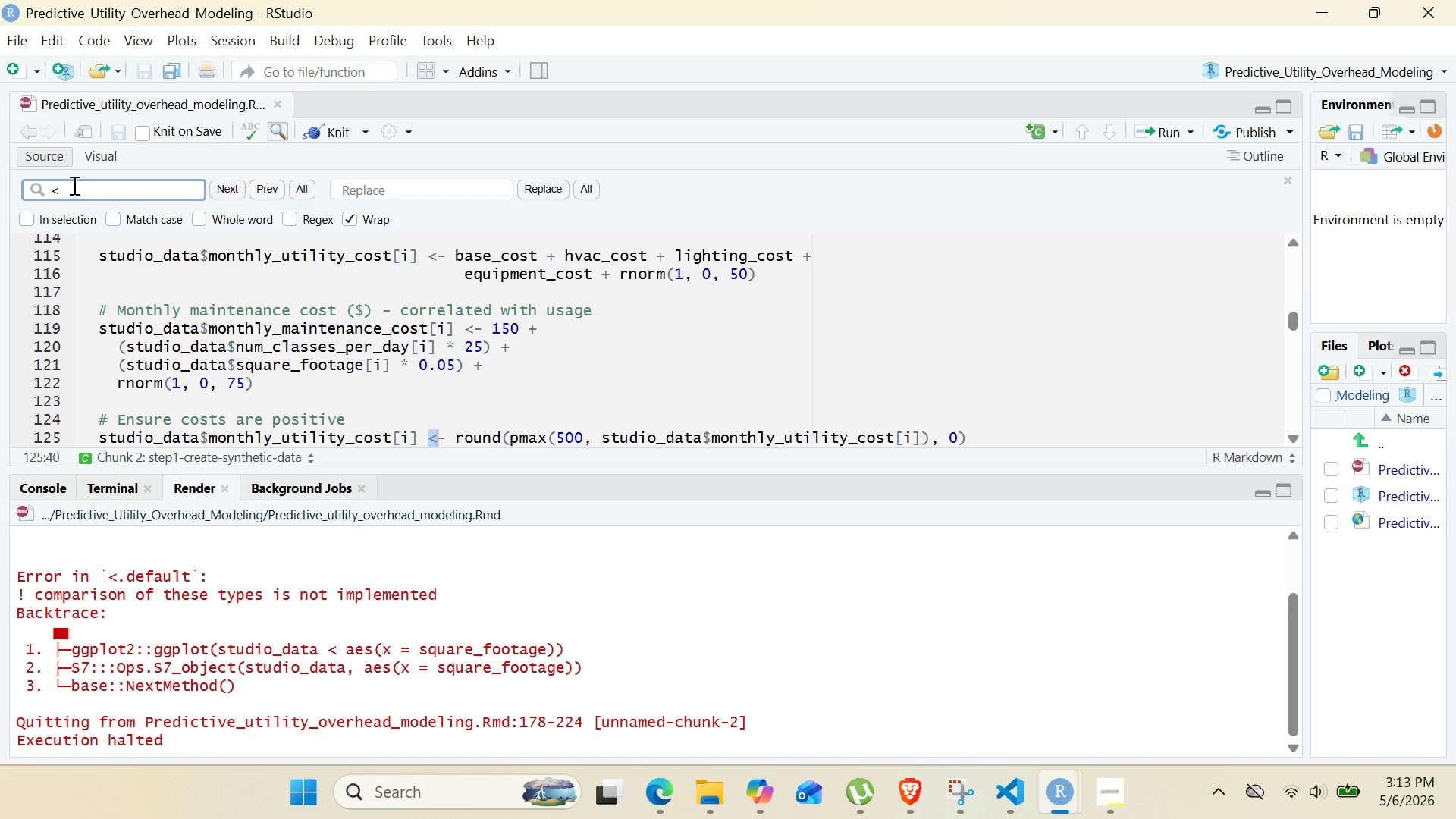 
key(Period)
 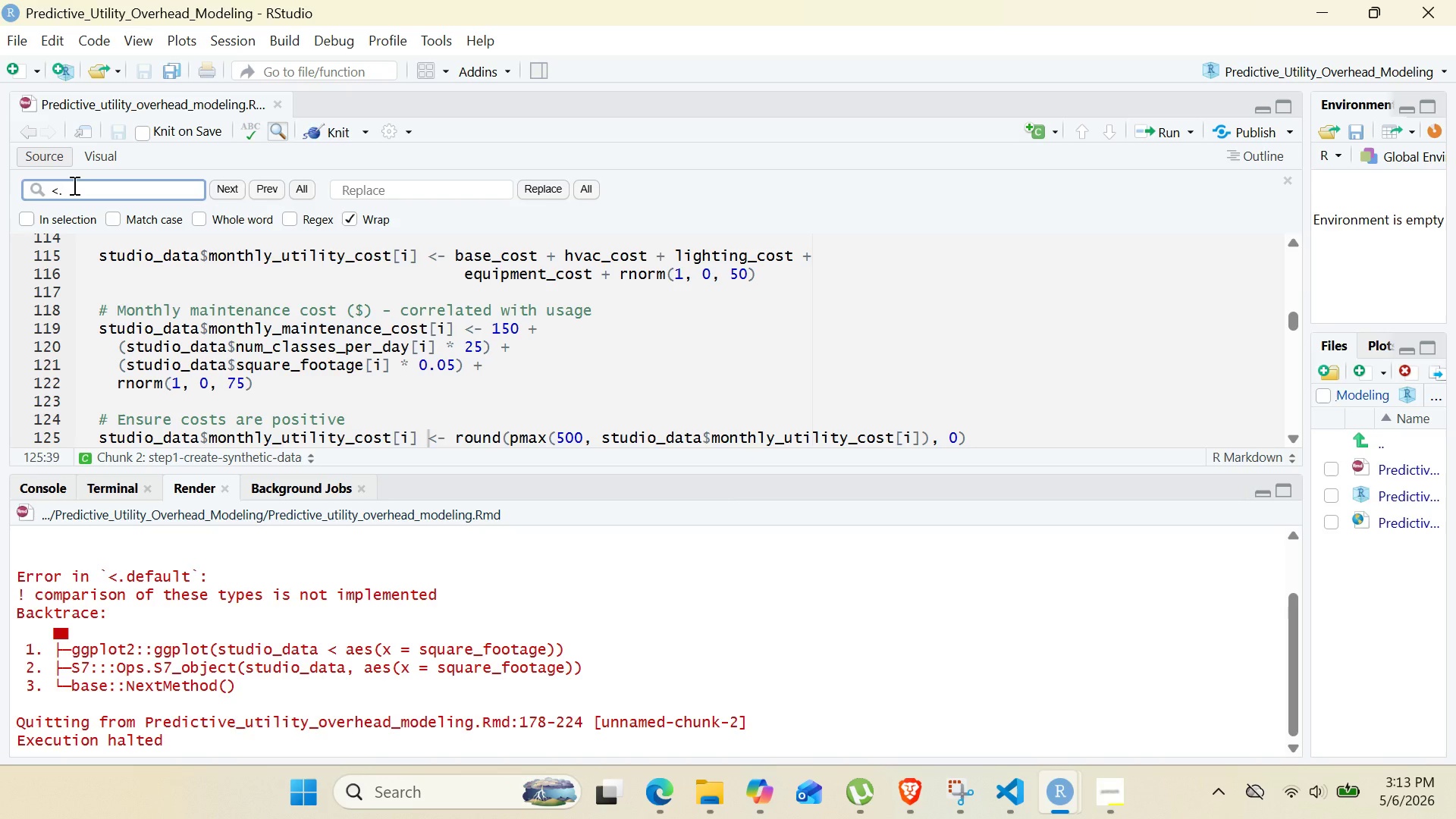 
key(Enter)
 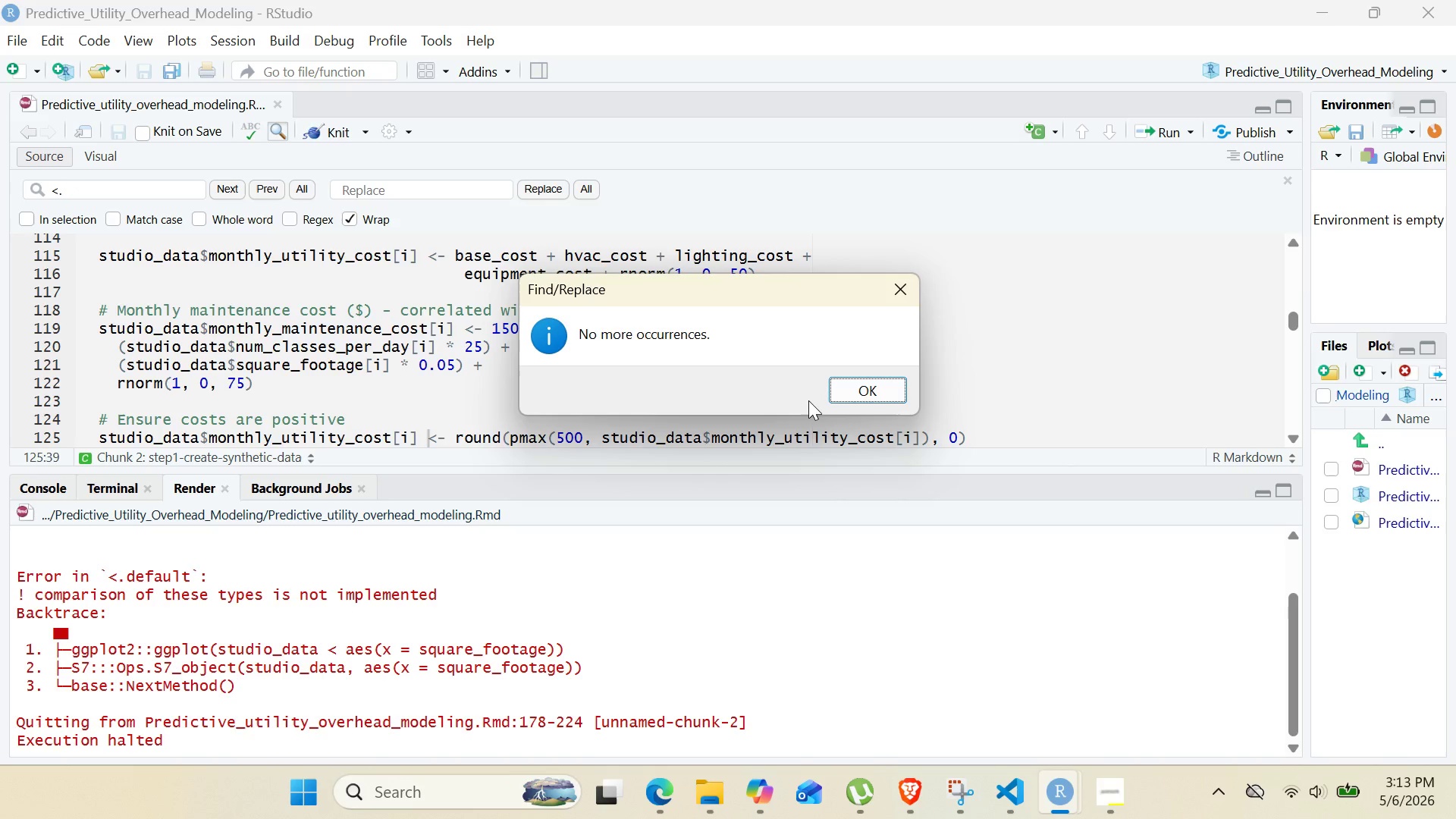 
left_click([852, 400])
 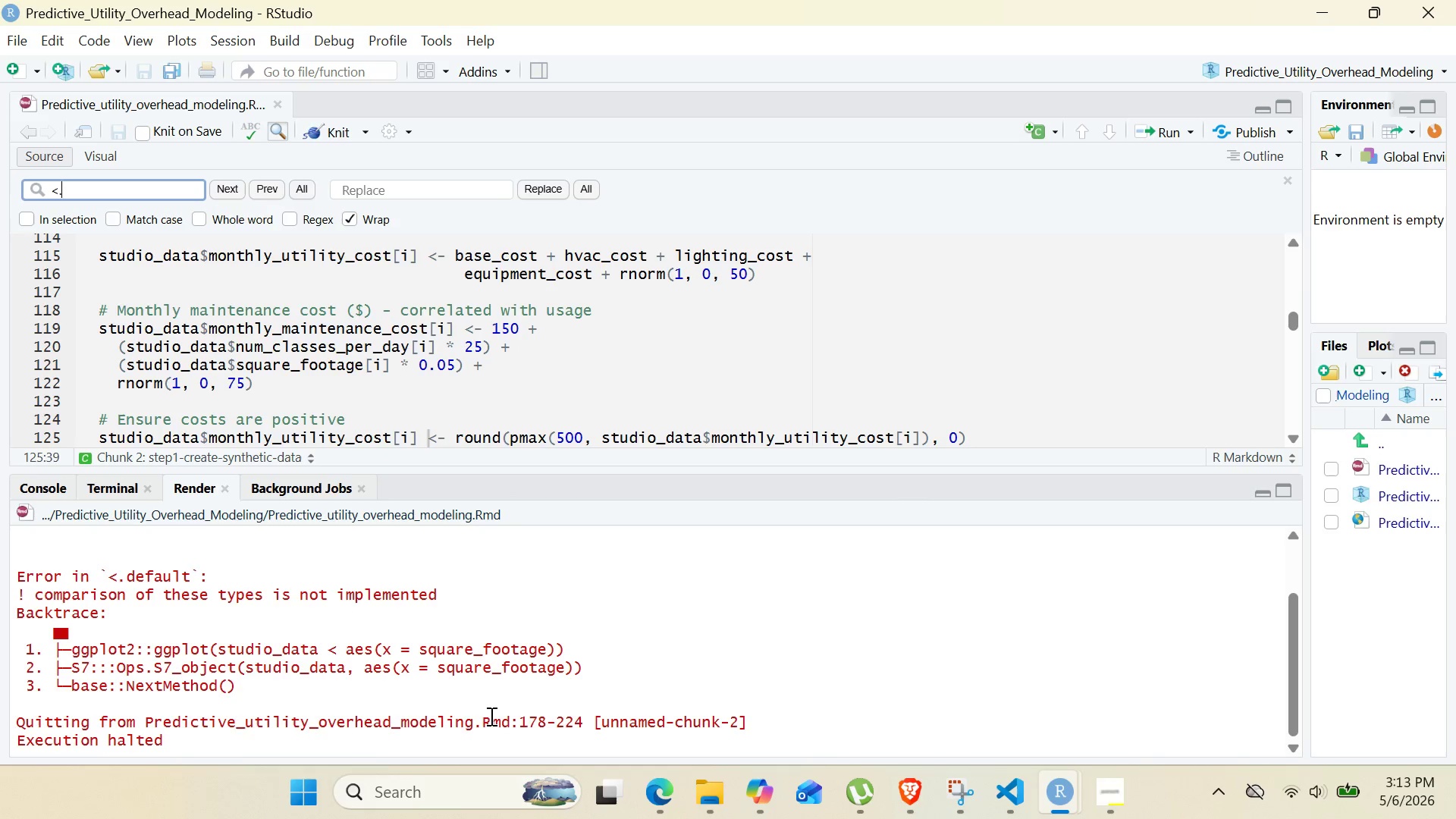 
wait(8.75)
 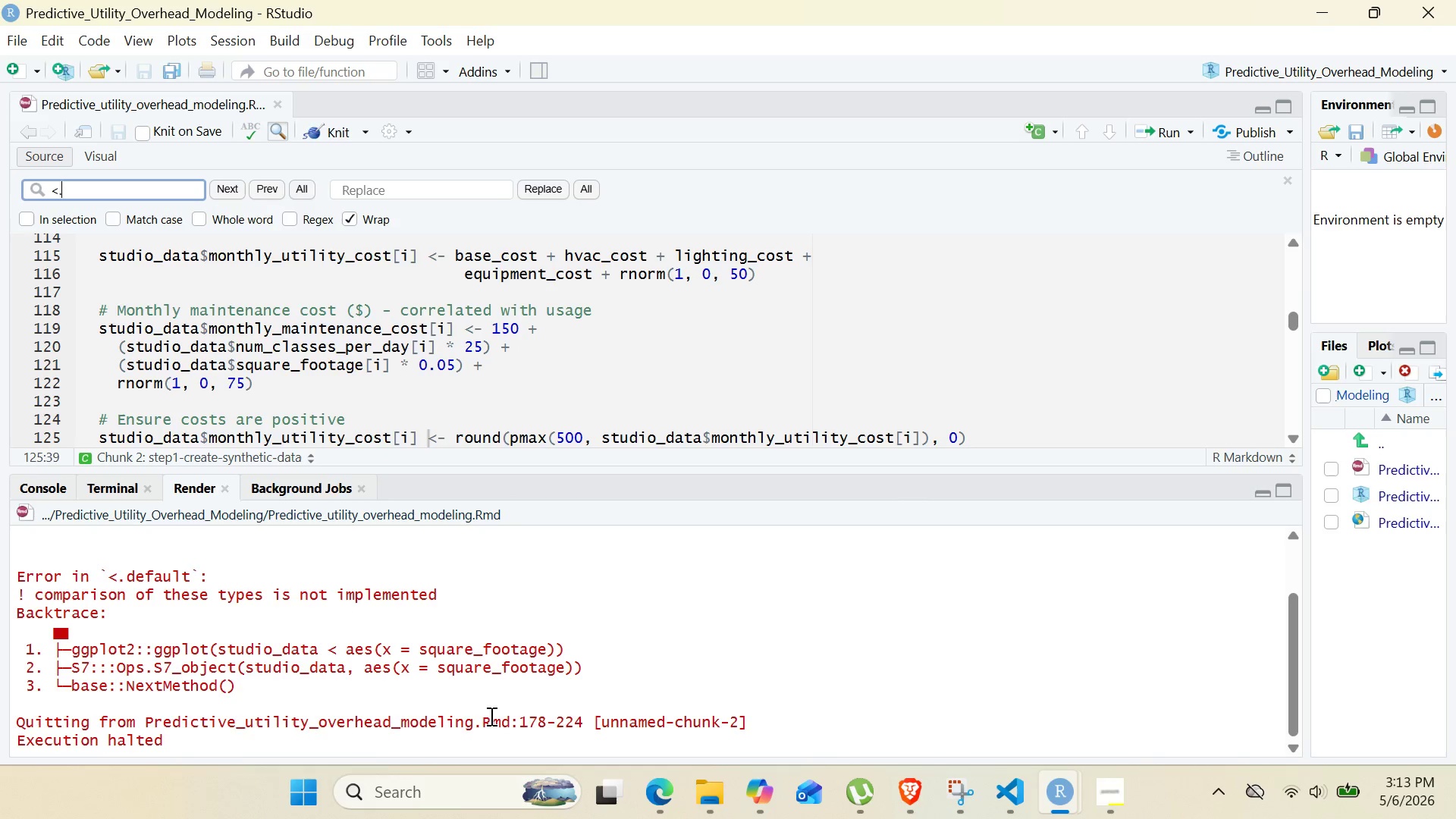 
left_click_drag(start_coordinate=[154, 650], to_coordinate=[558, 645])
 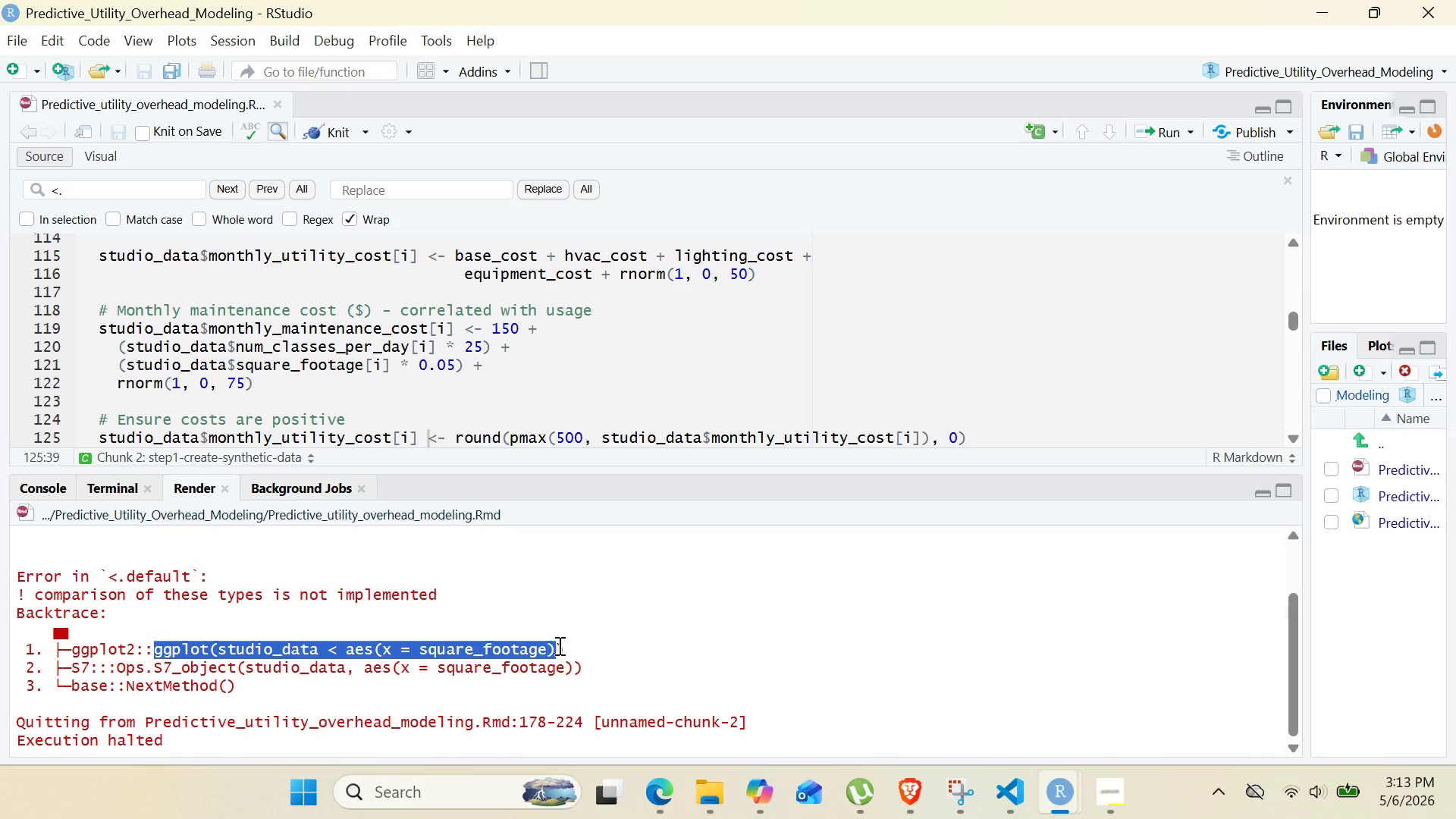 
key(Control+ControlLeft)
 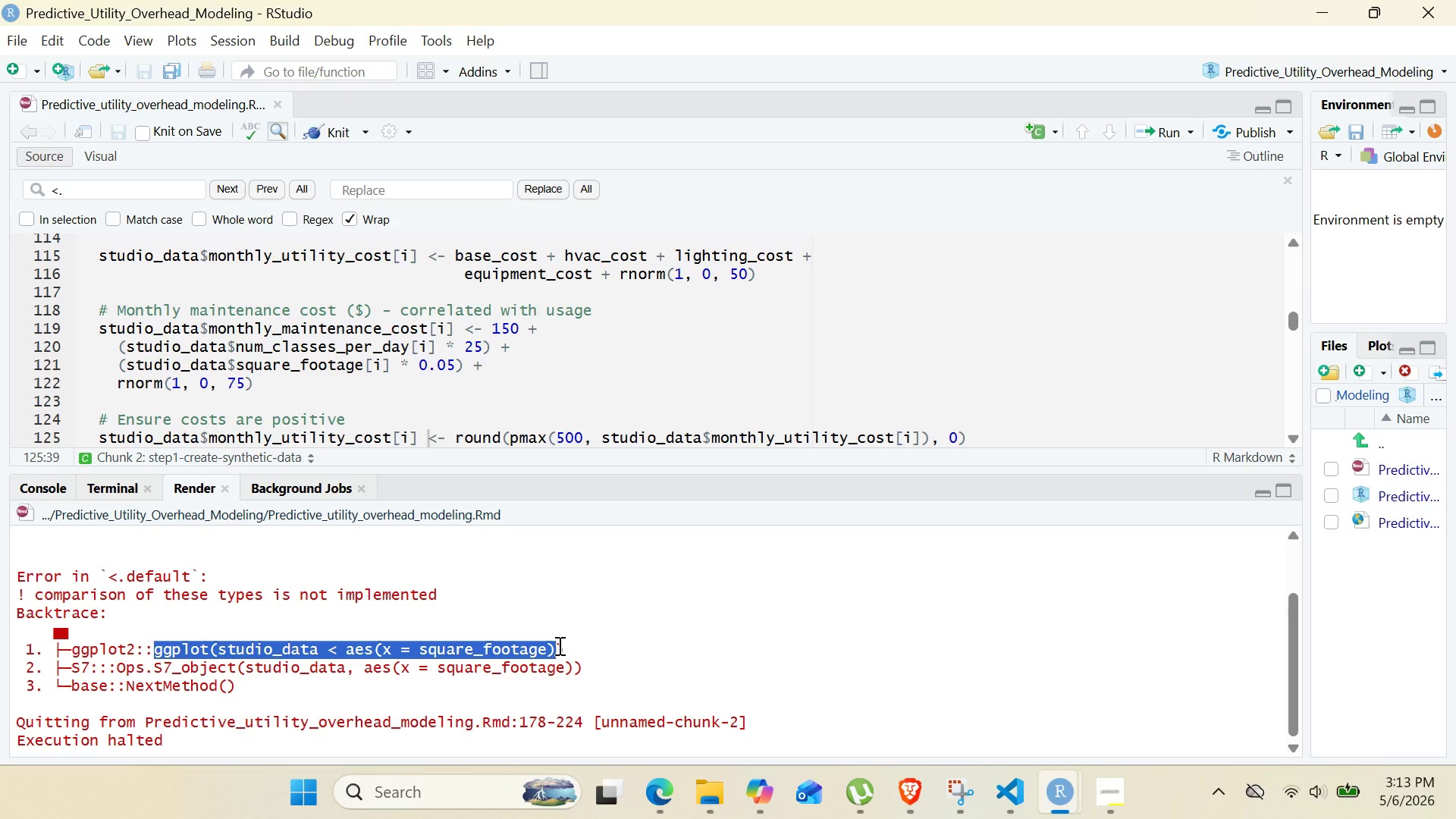 
key(Control+C)
 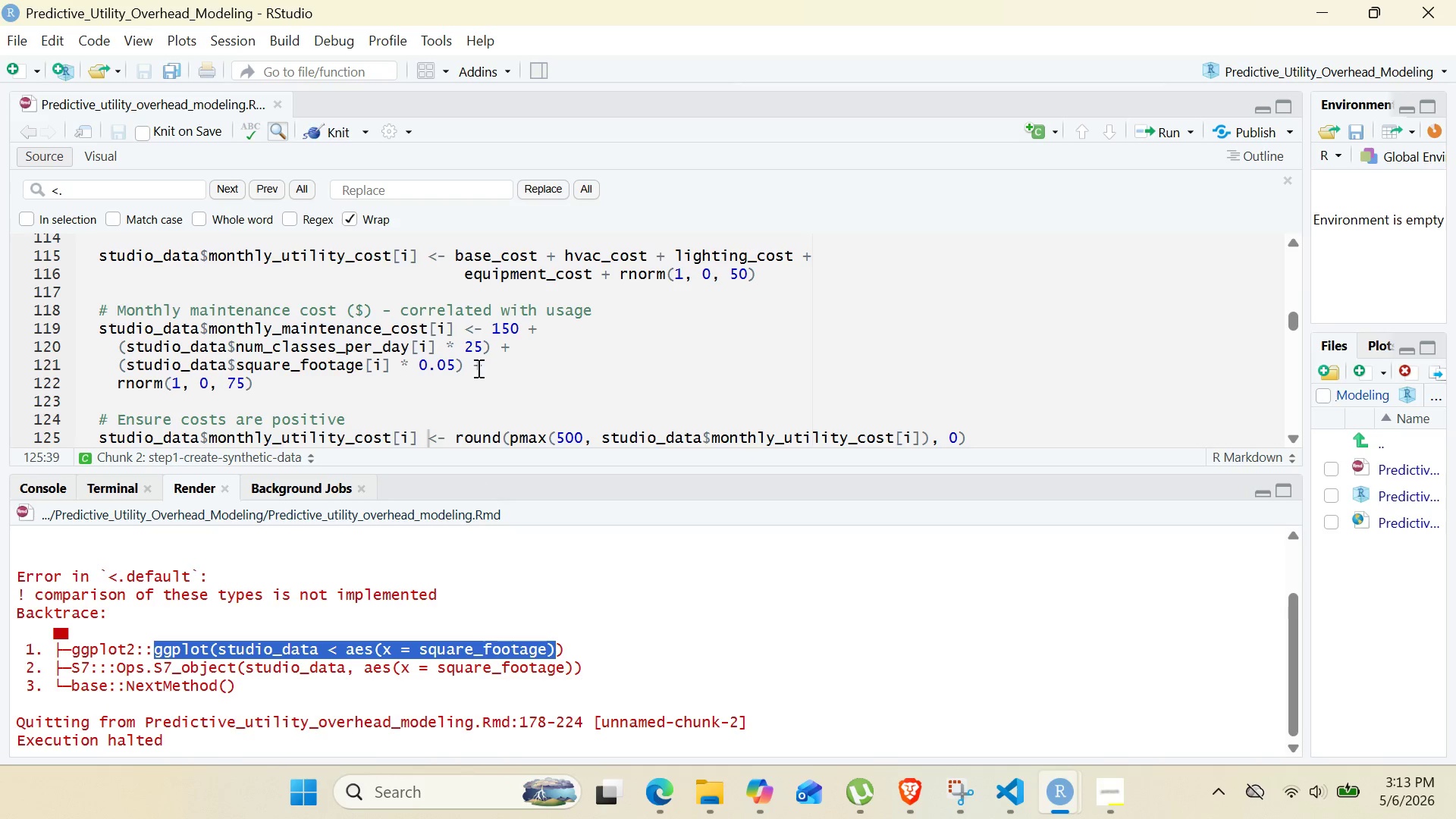 
left_click([469, 340])
 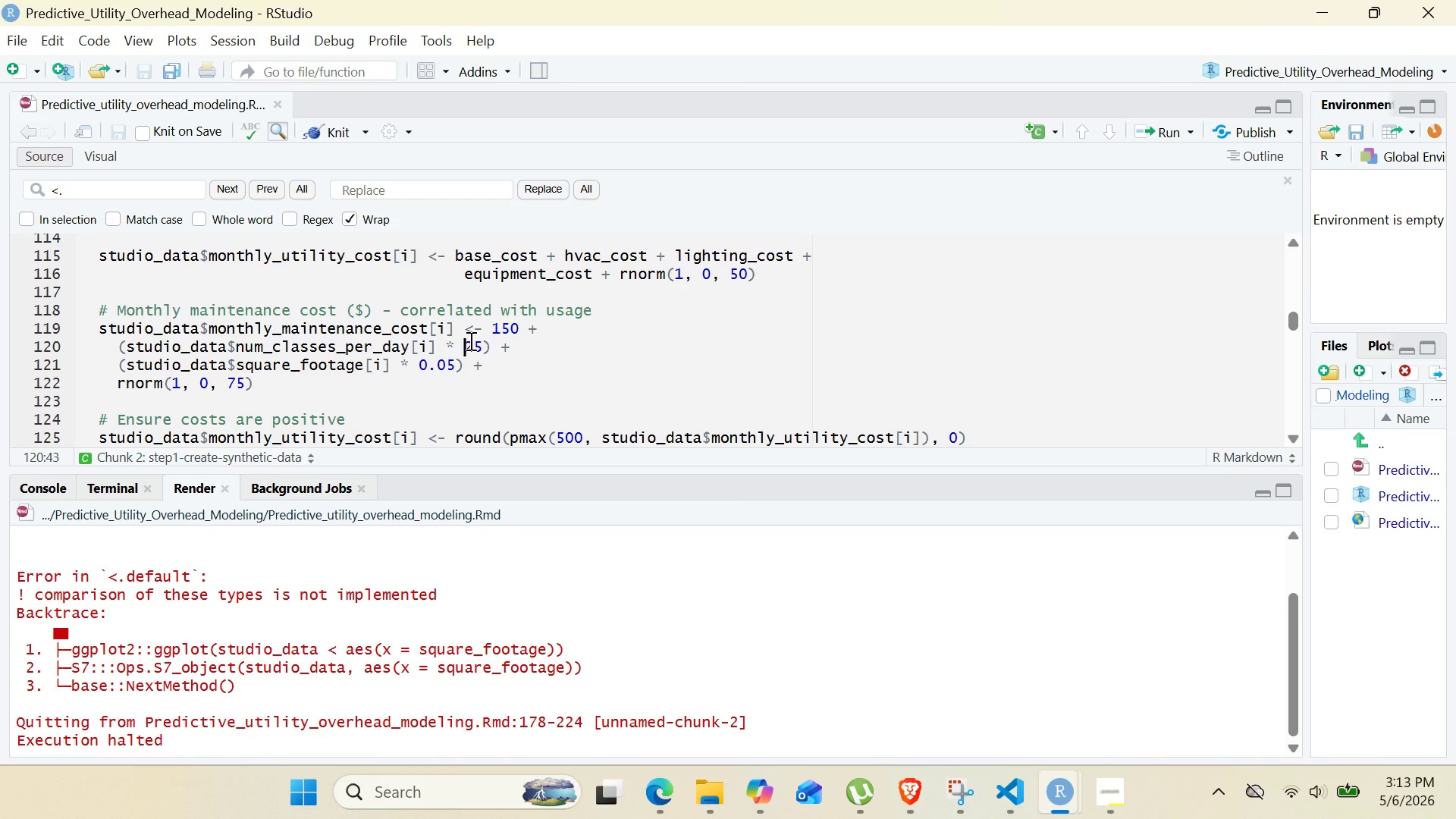 
key(Control+ControlLeft)
 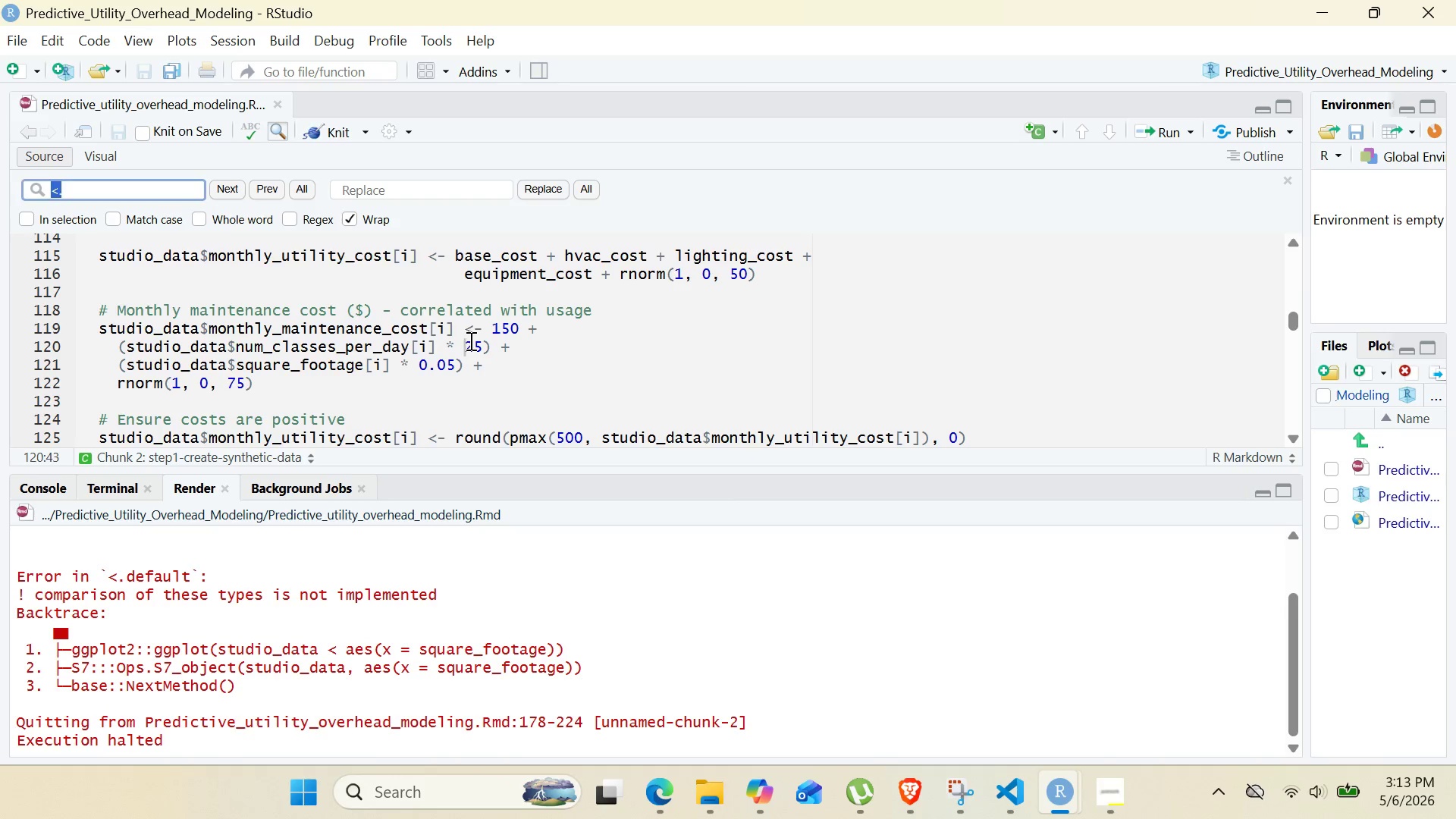 
key(Control+F)
 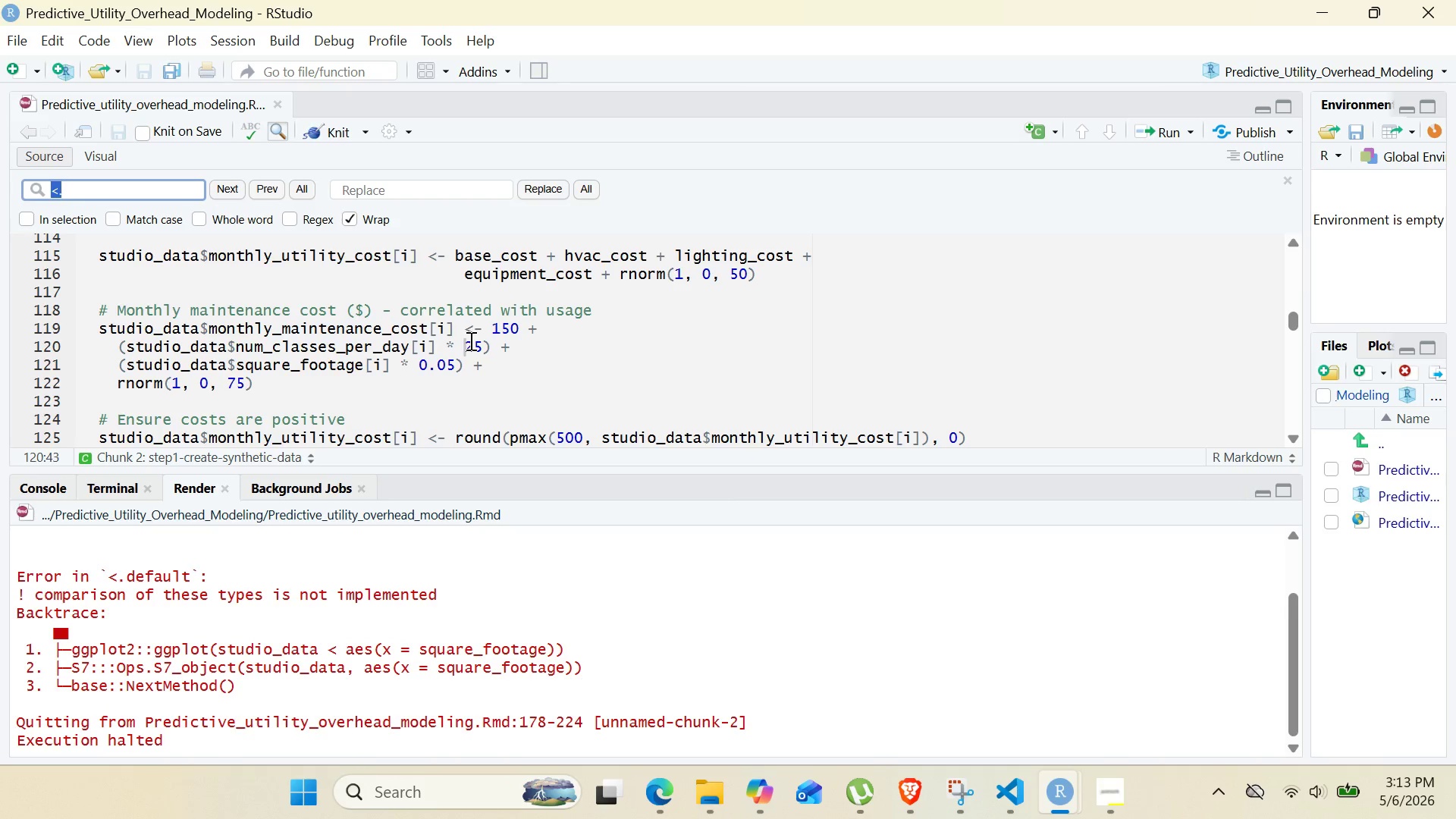 
key(Control+ControlLeft)
 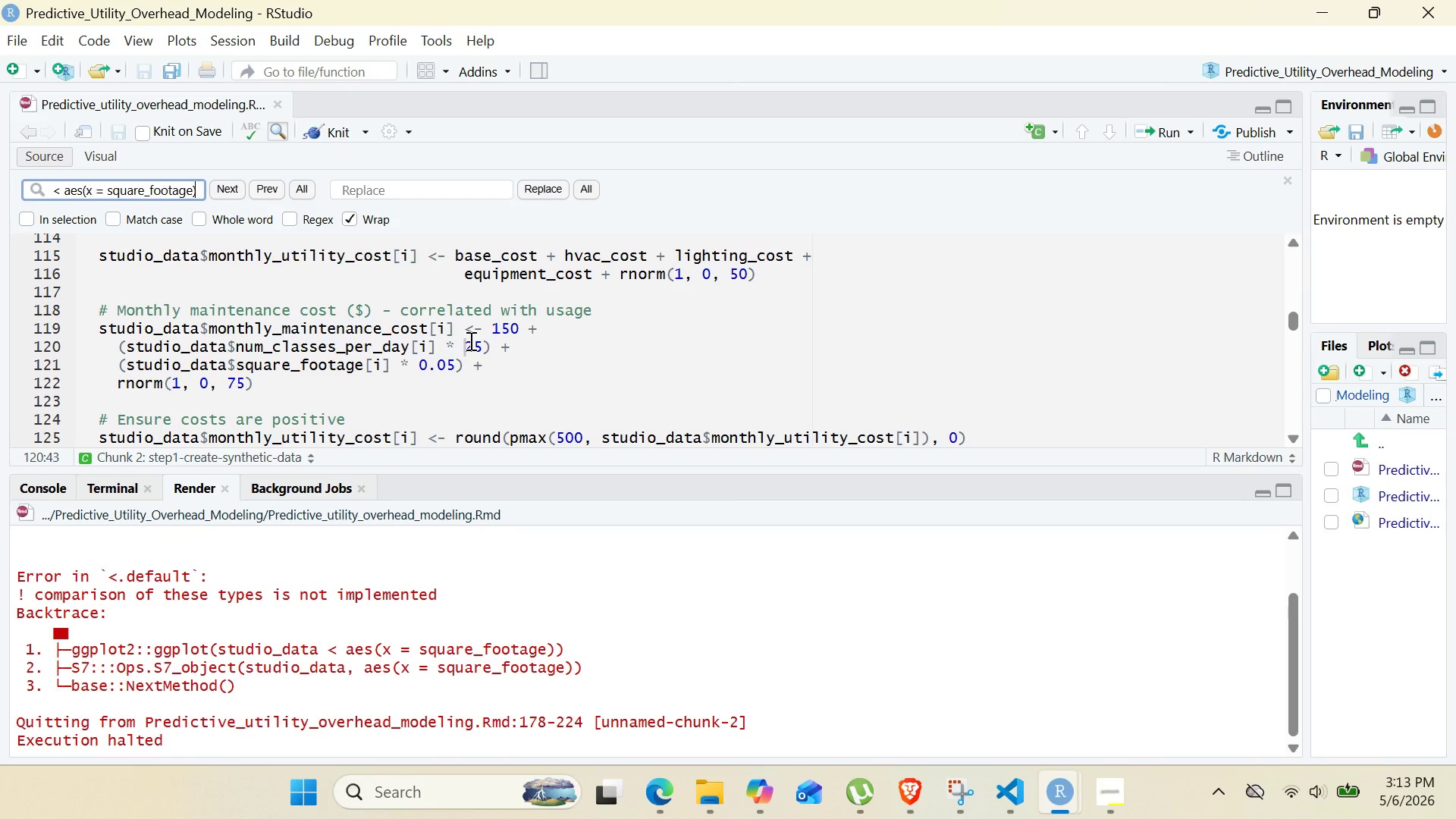 
key(Control+V)
 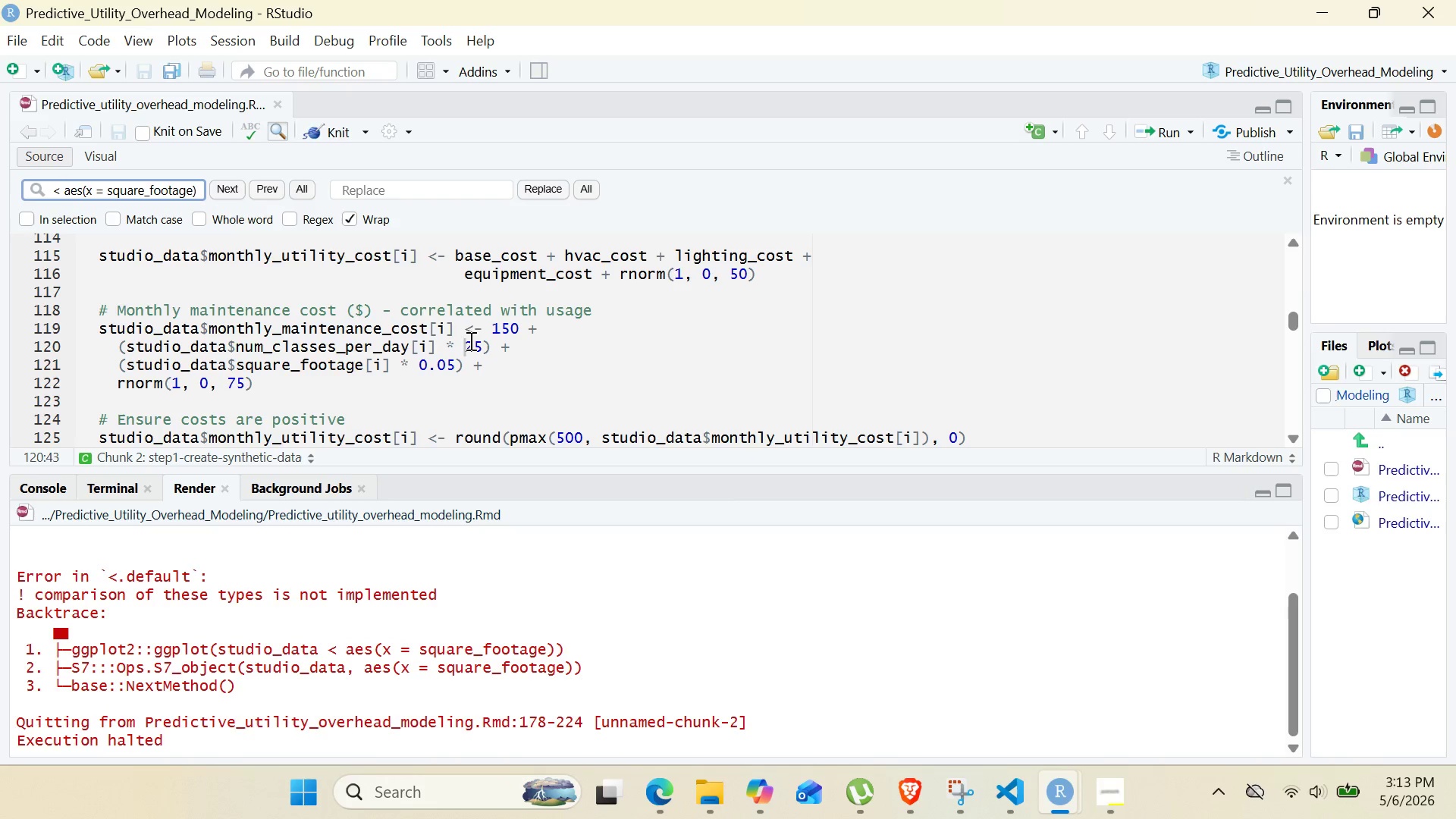 
key(Enter)
 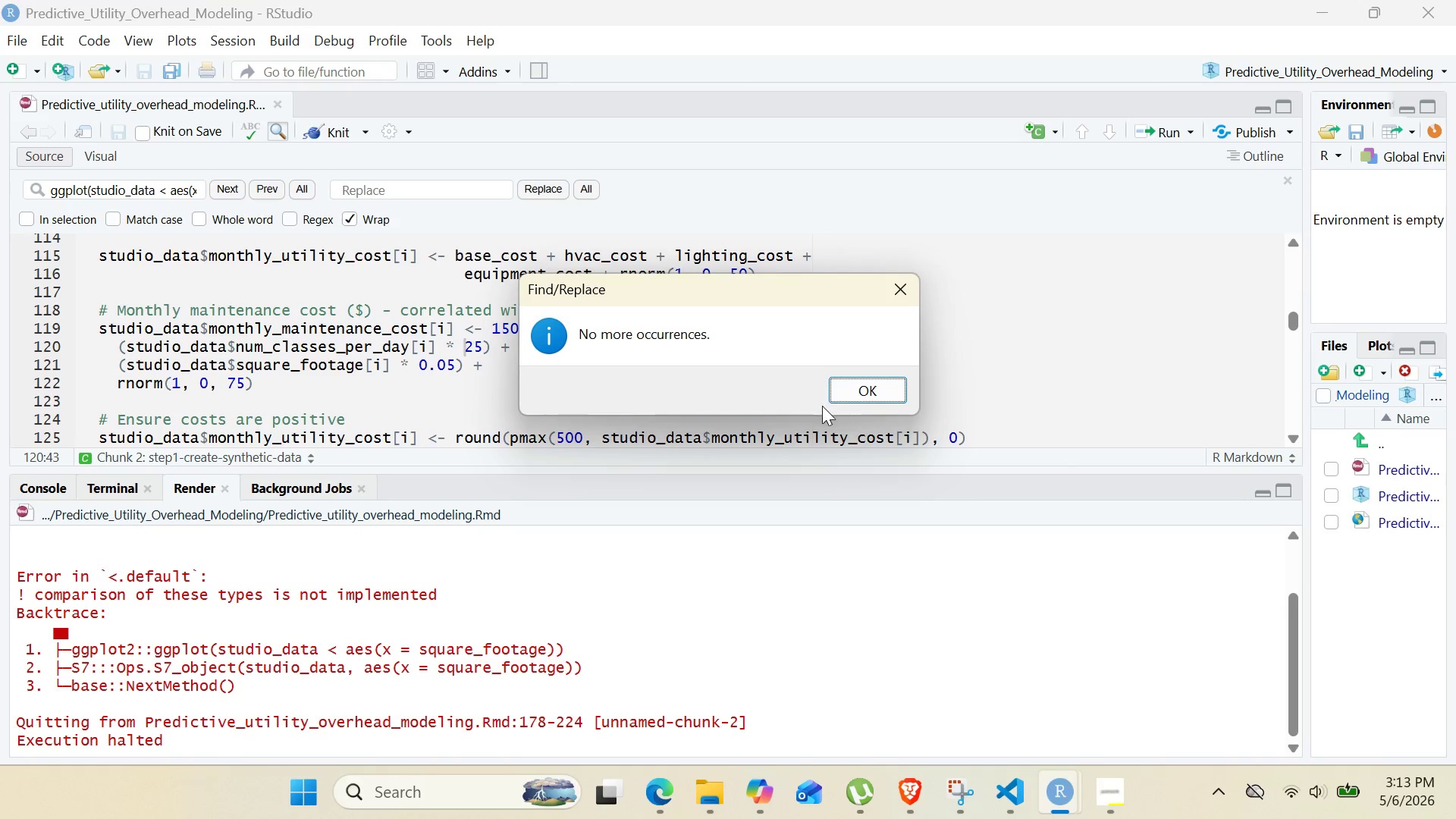 
left_click([864, 385])
 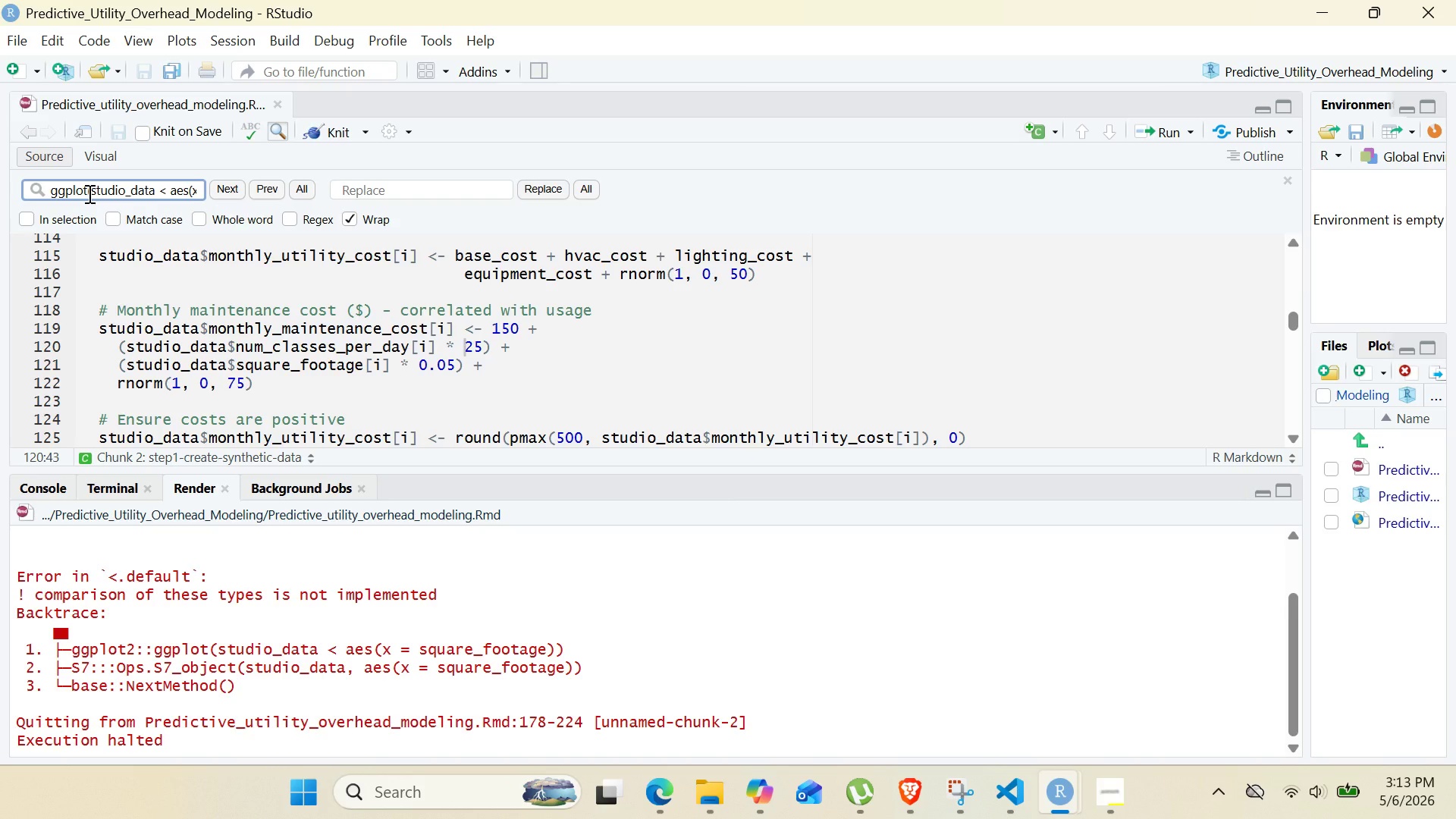 
left_click([88, 193])
 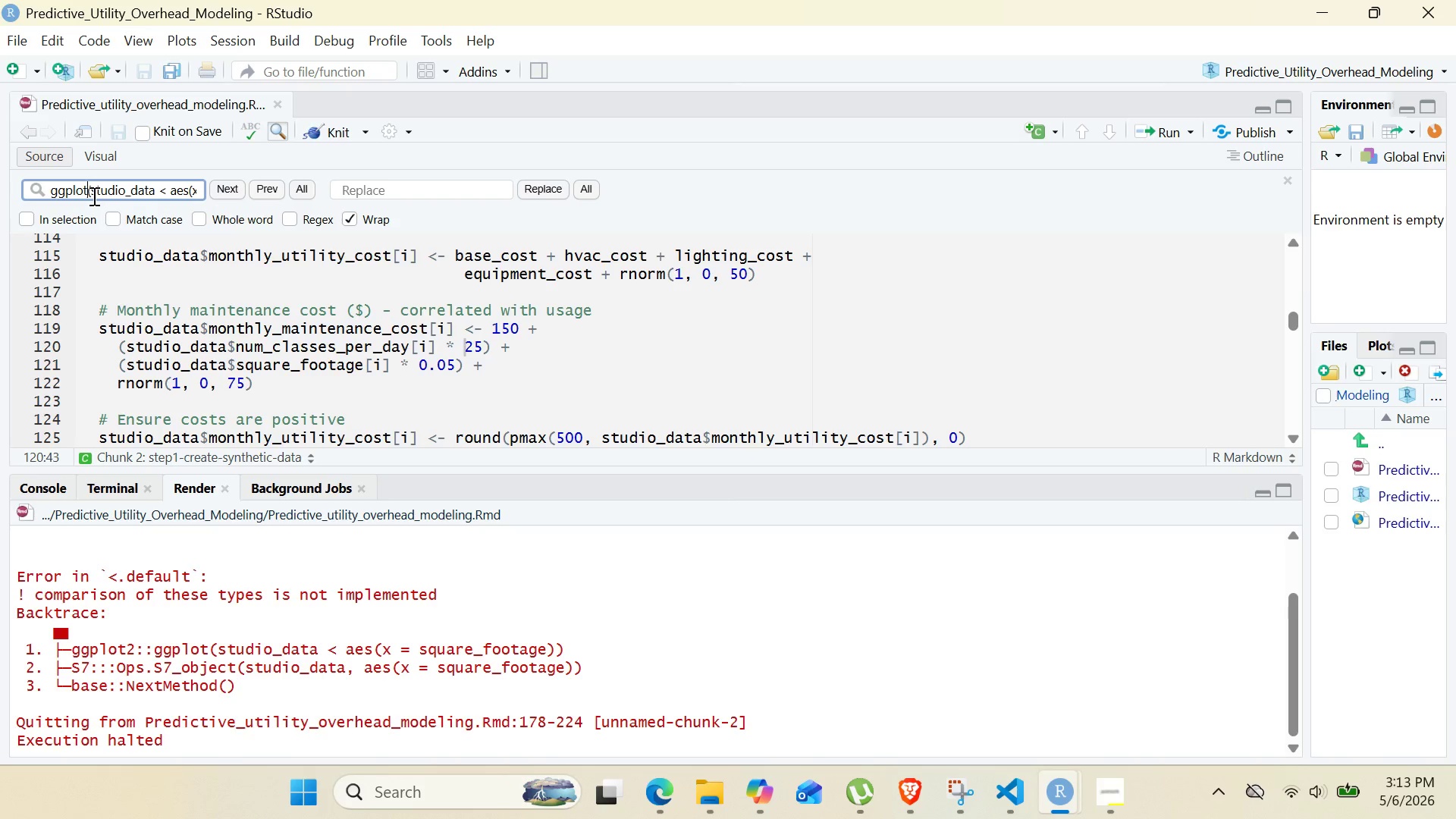 
left_click_drag(start_coordinate=[93, 196], to_coordinate=[16, 196])
 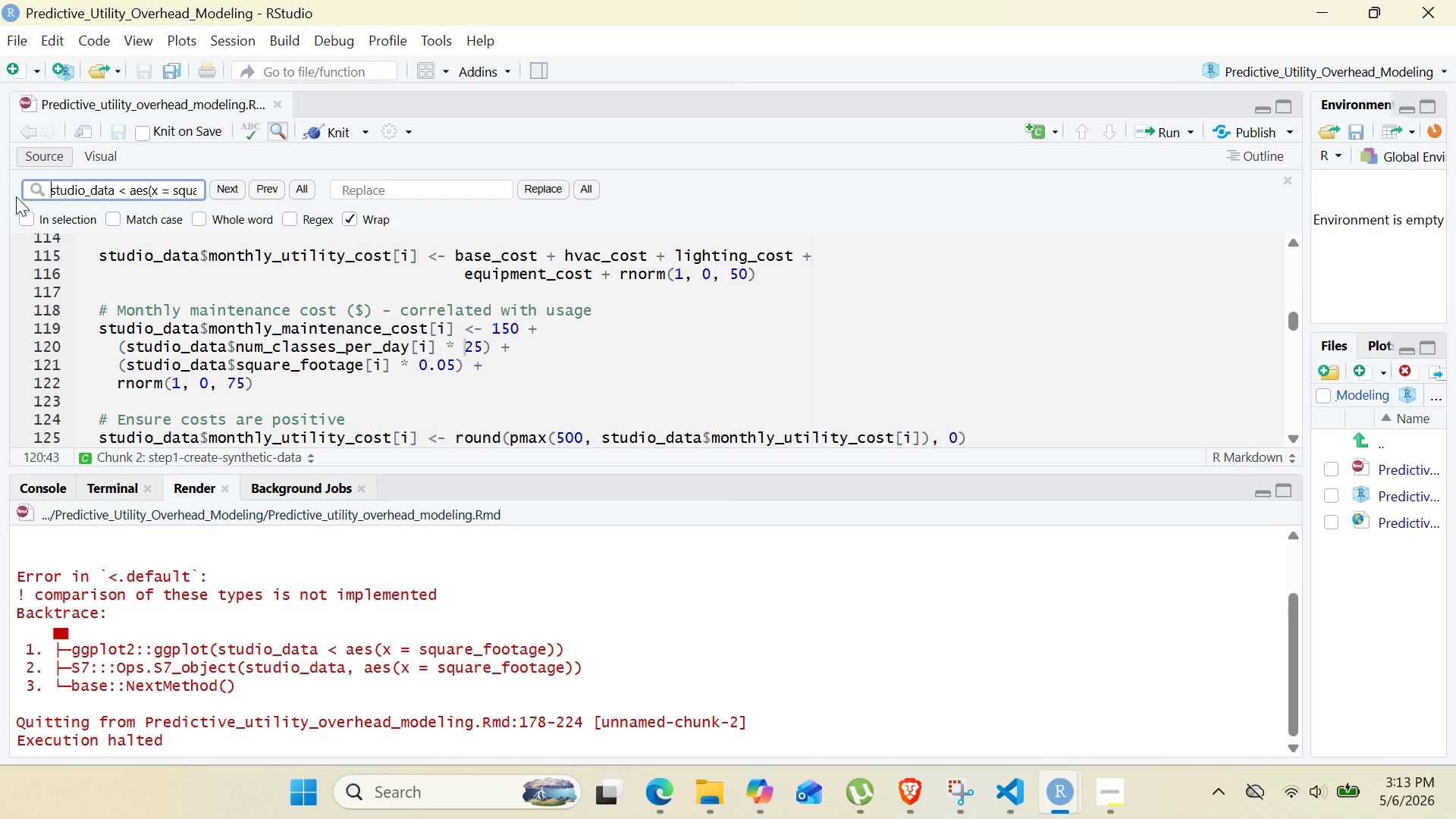 
key(Backspace)
 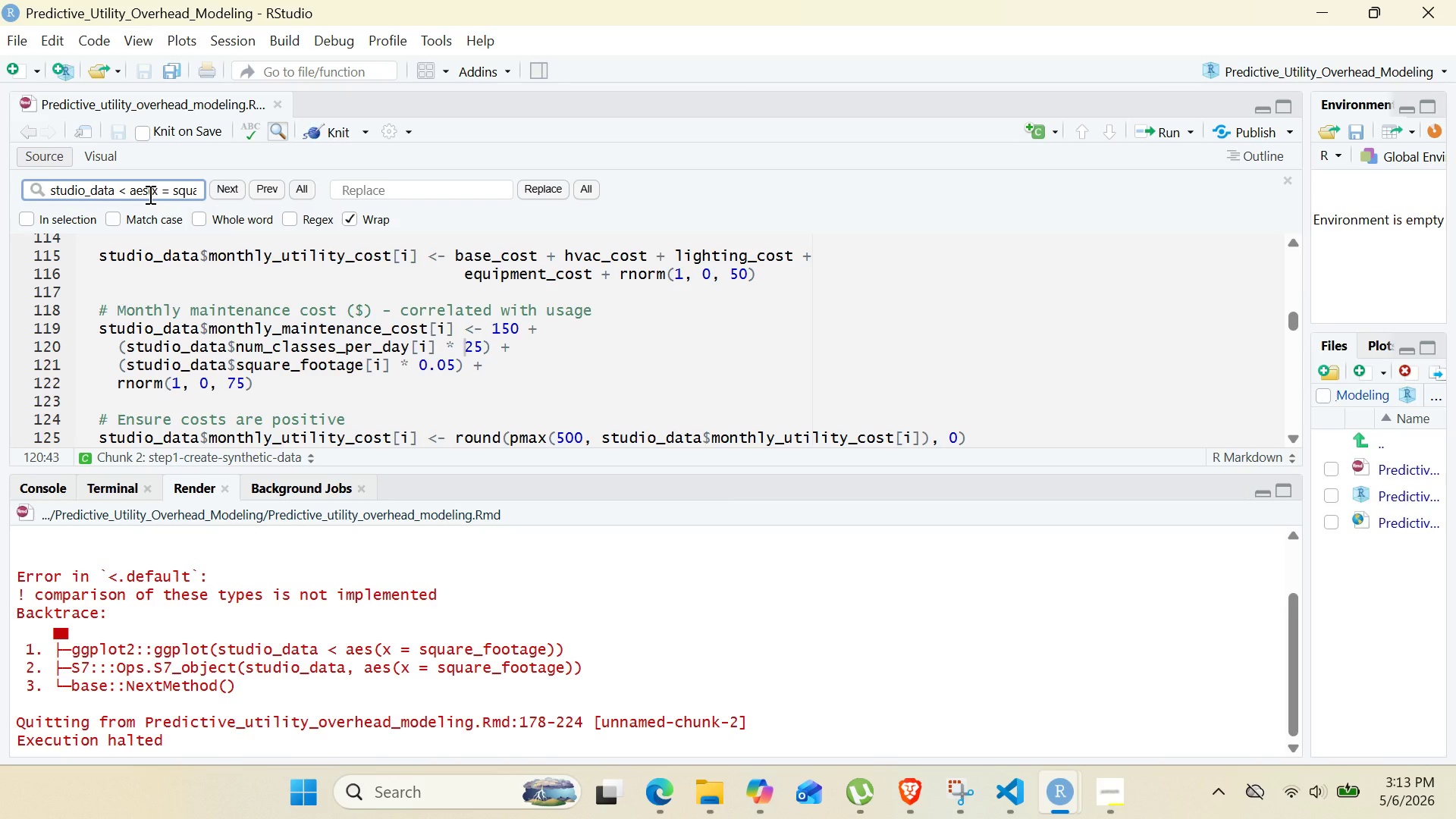 
left_click([149, 194])
 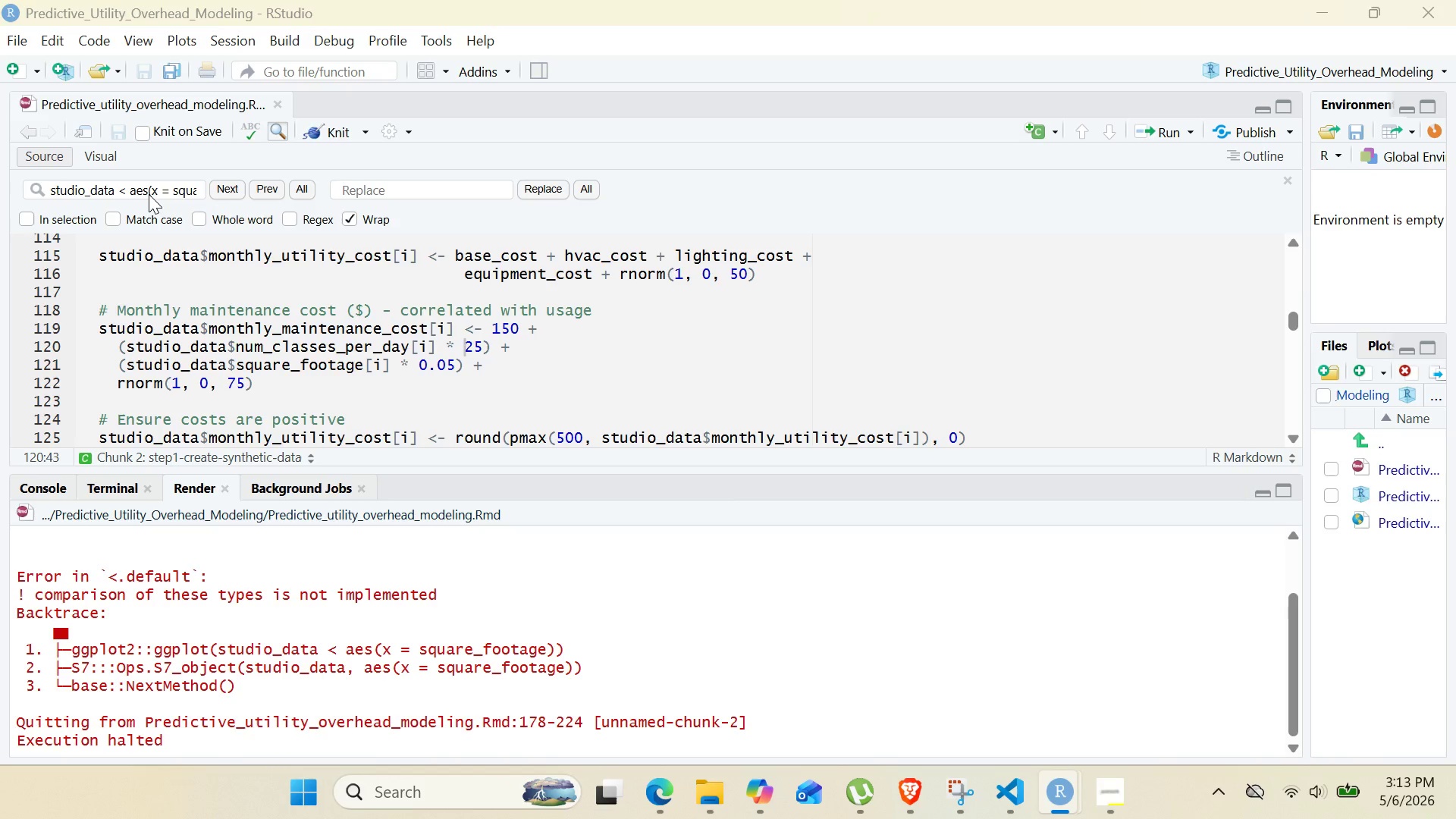 
key(Enter)
 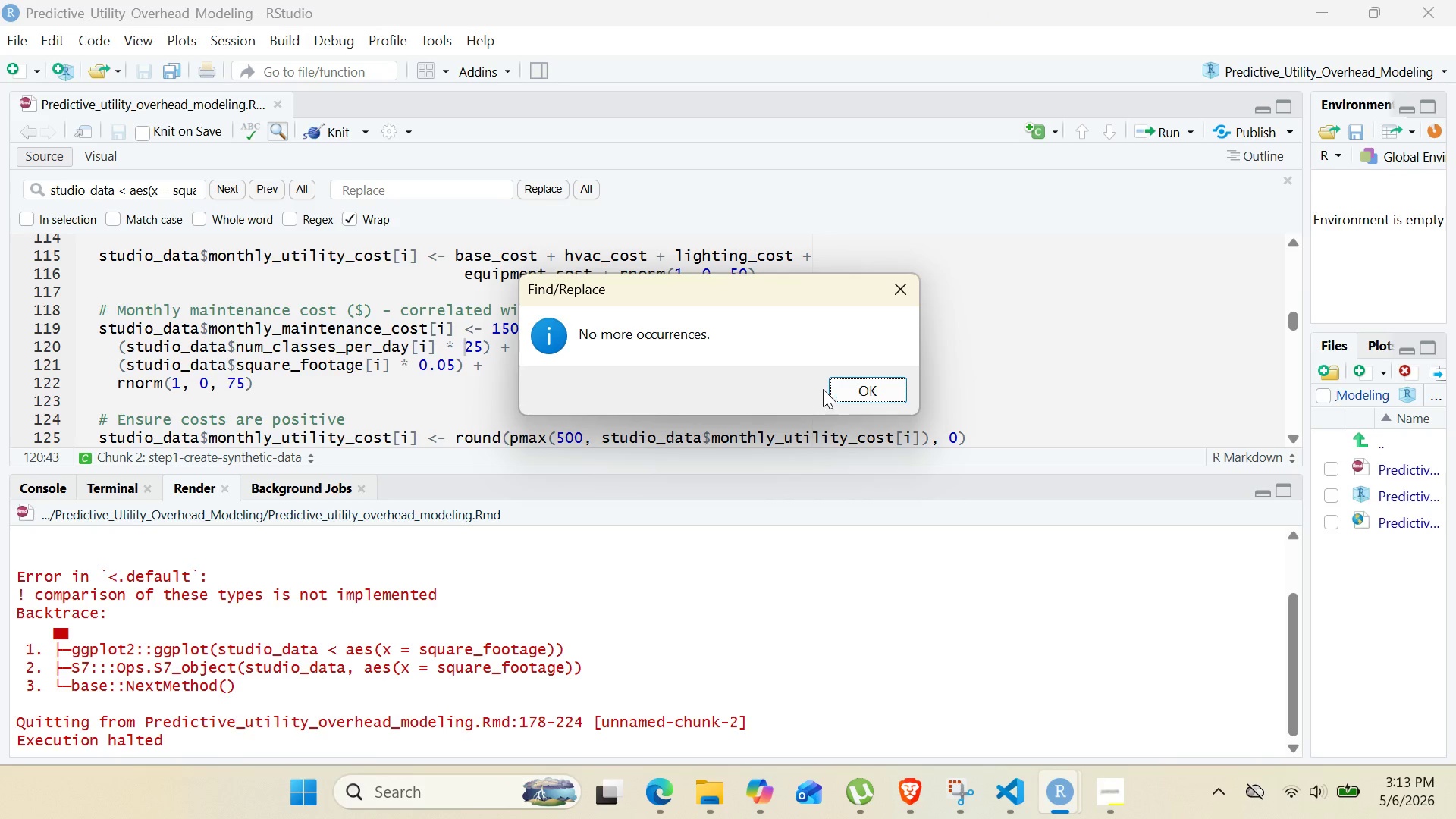 
left_click([847, 397])
 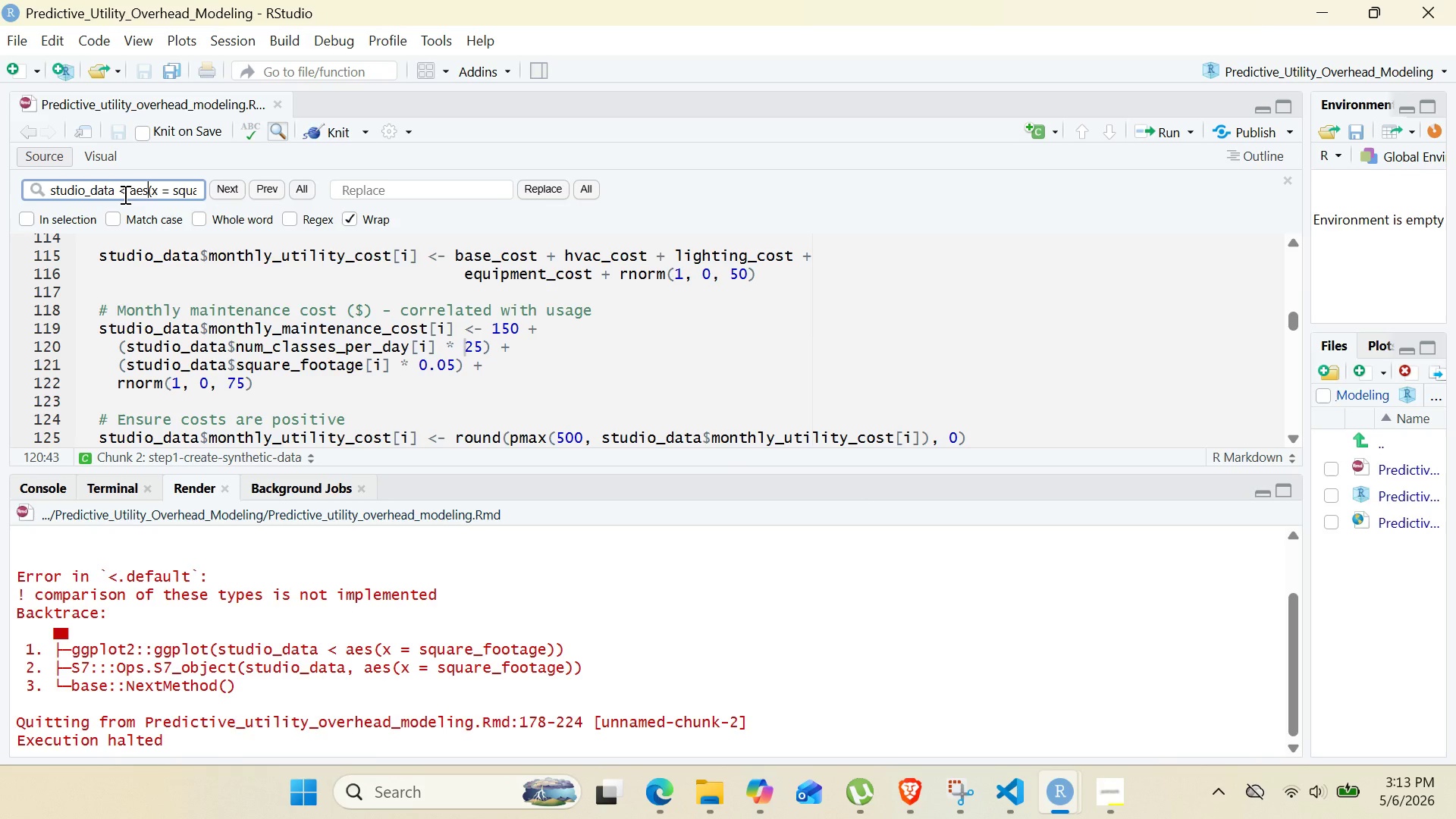 
left_click_drag(start_coordinate=[129, 194], to_coordinate=[286, 229])
 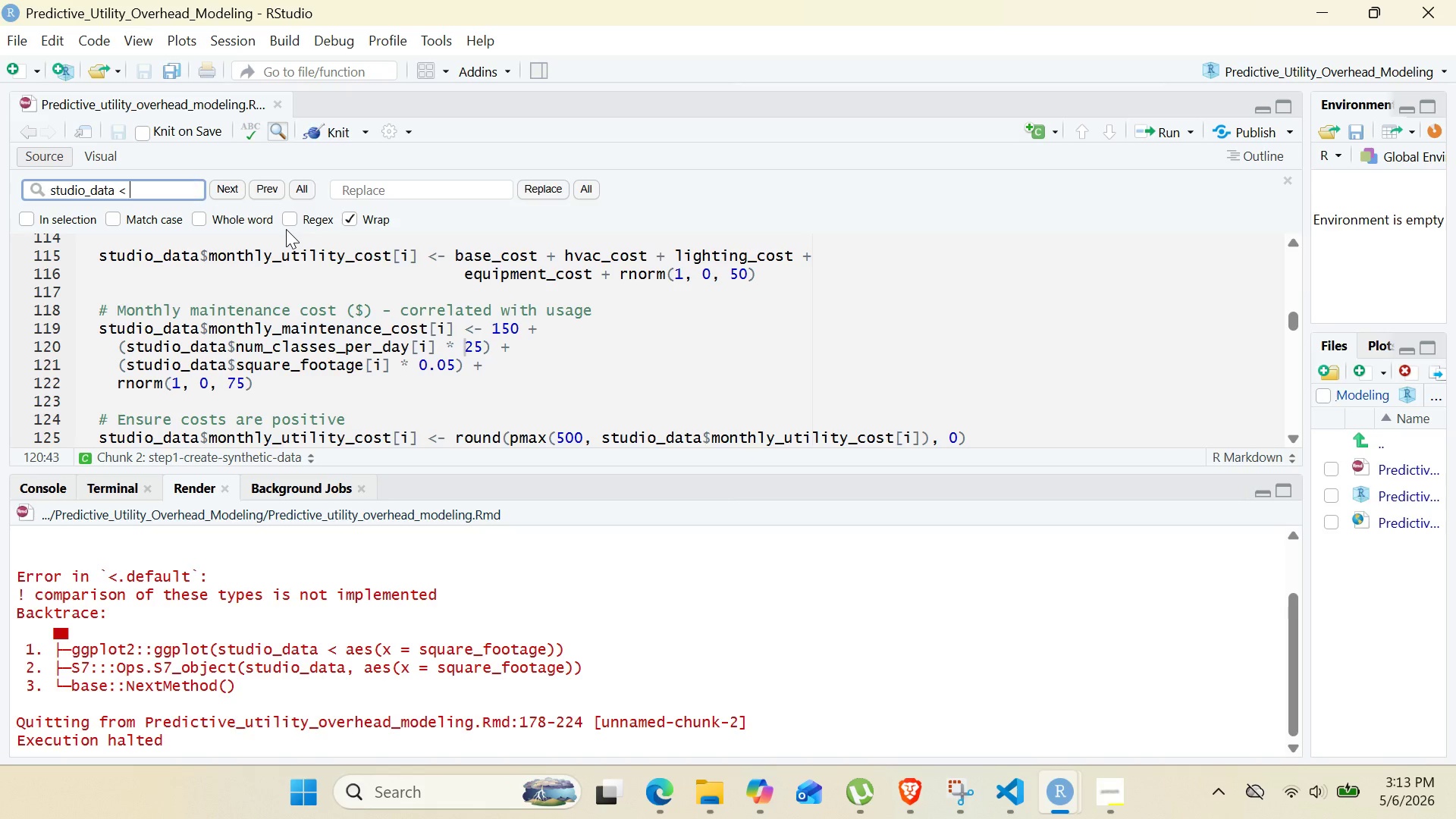 
key(Backspace)
 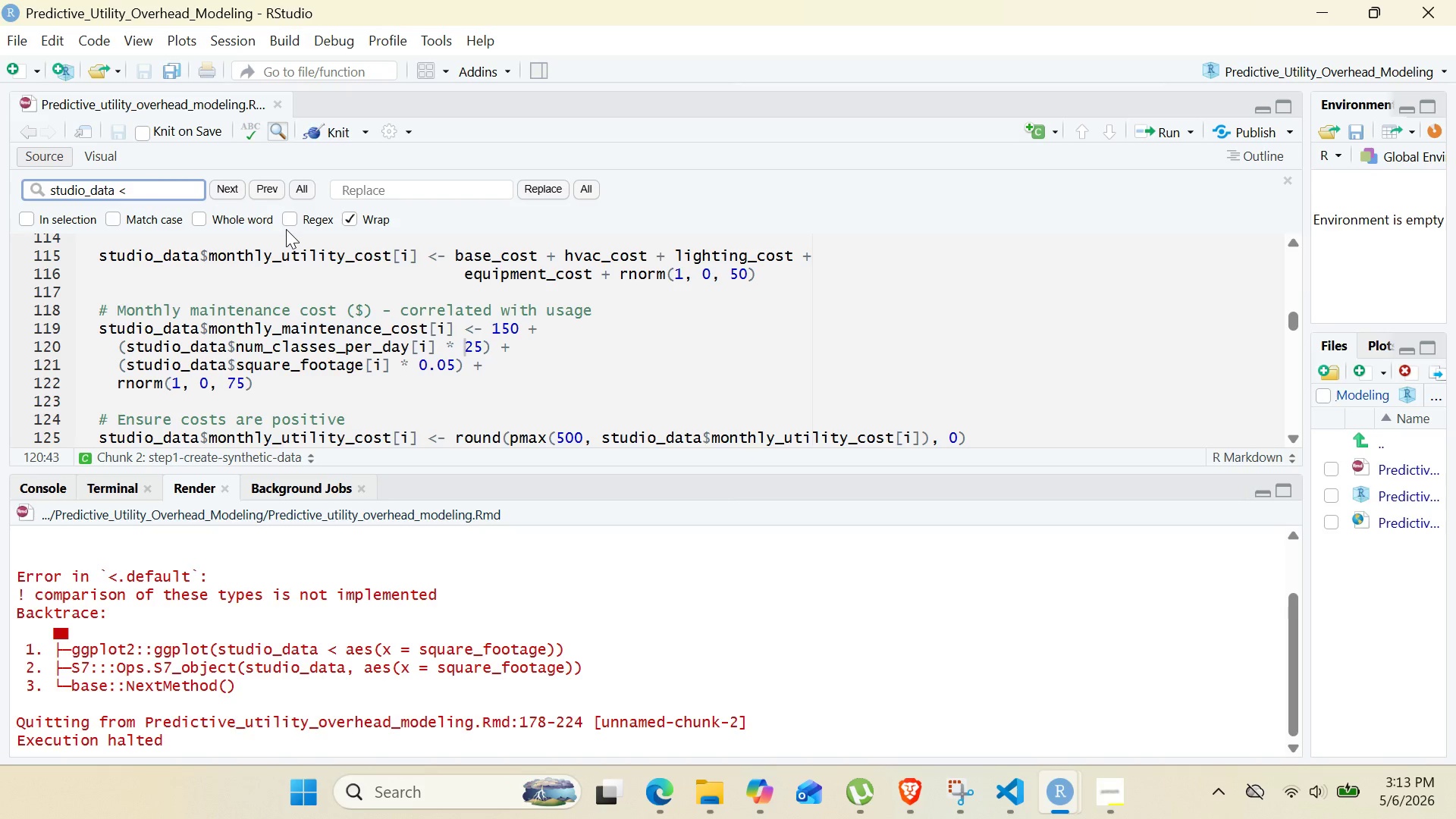 
key(Enter)
 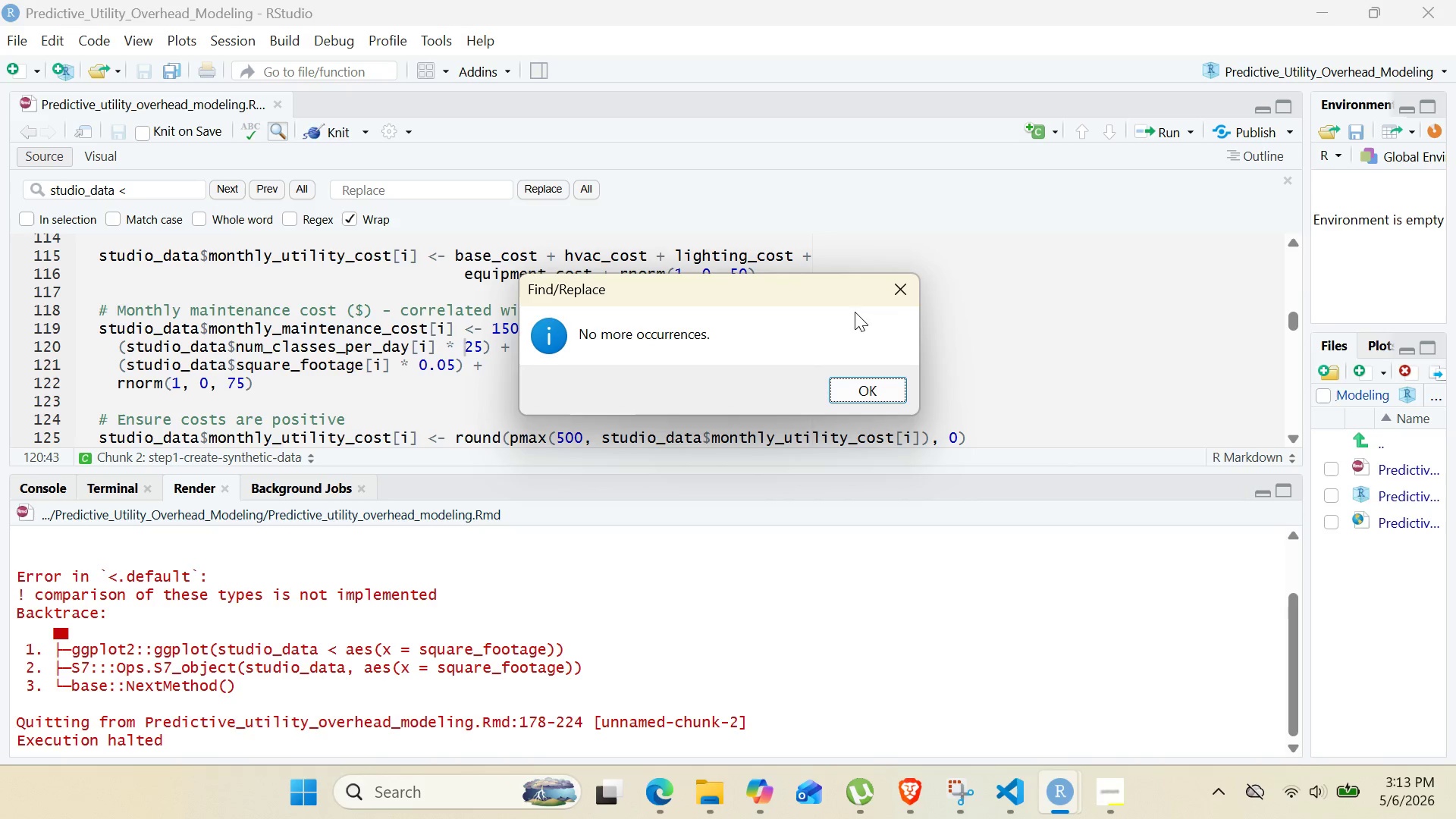 
left_click([896, 303])
 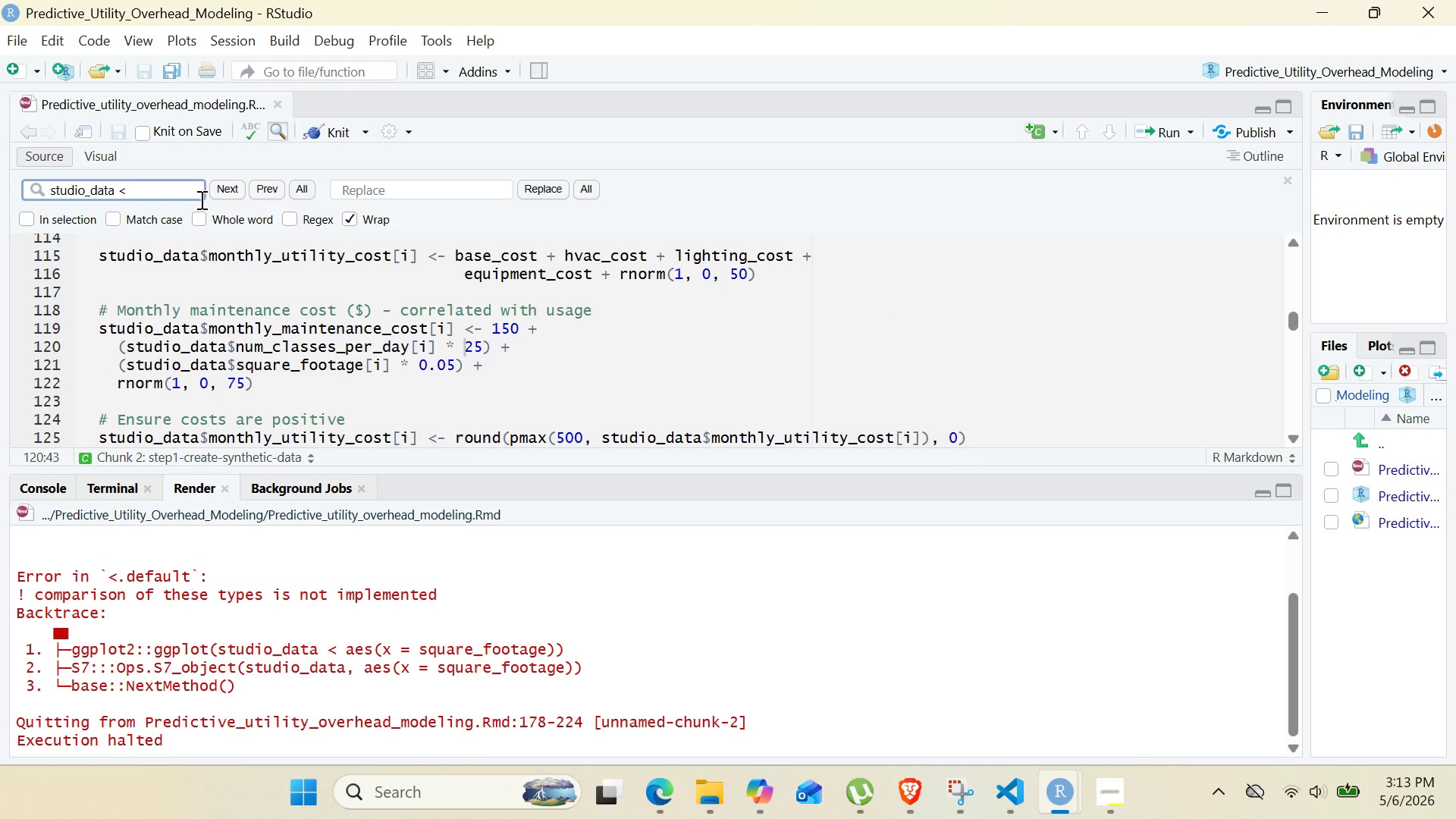 
left_click([196, 199])
 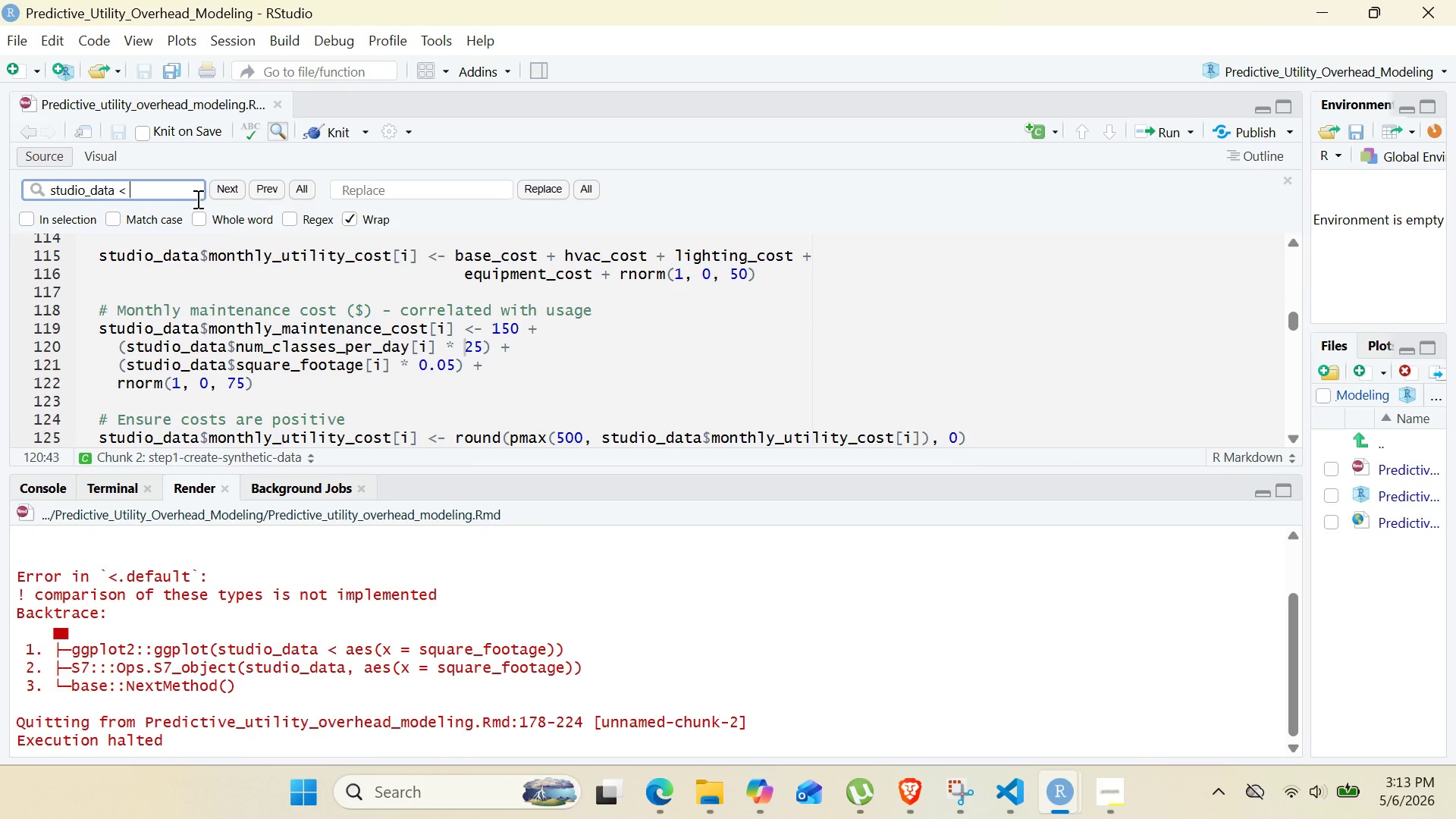 
key(Backspace)
 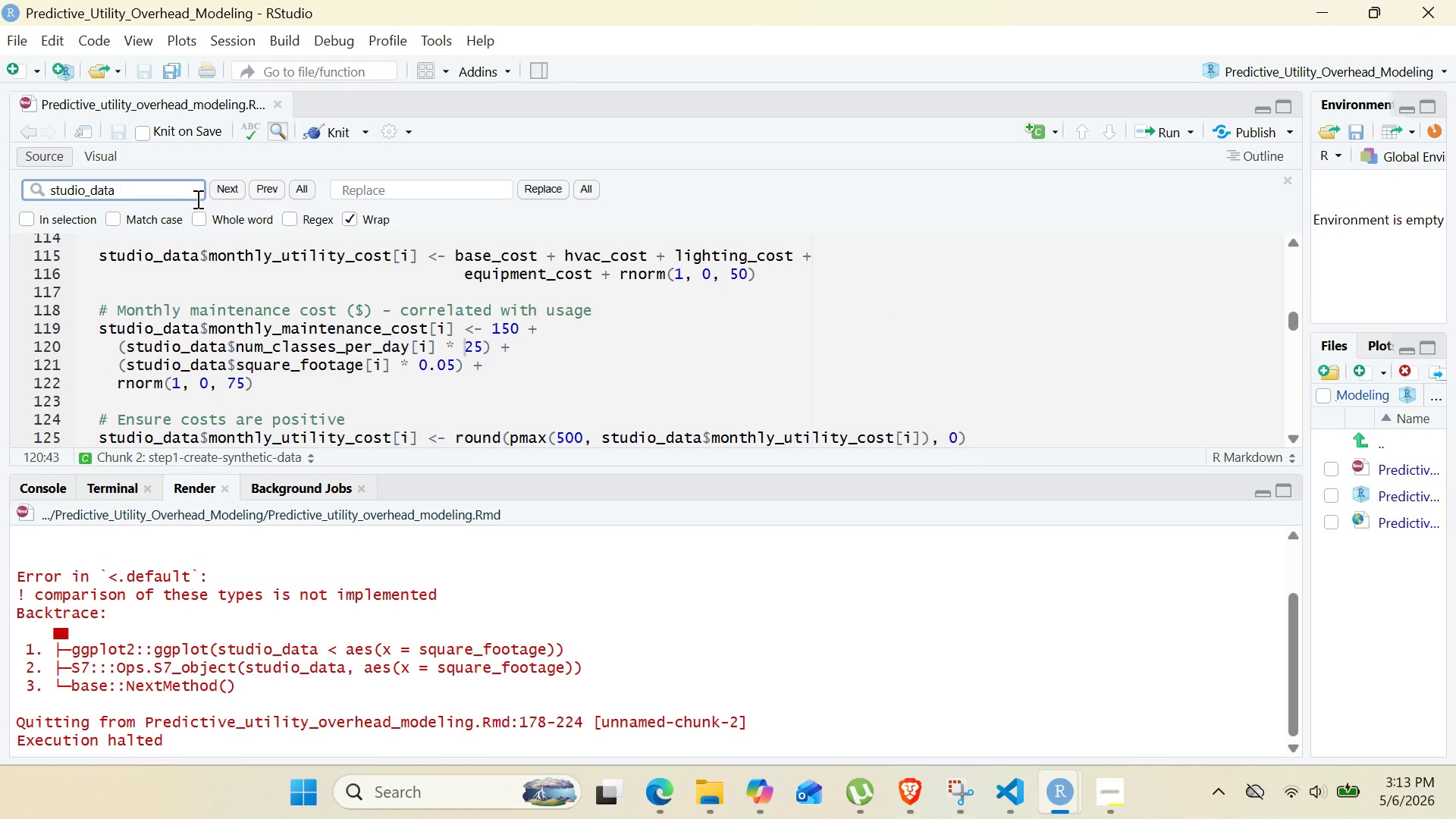 
key(Backspace)
 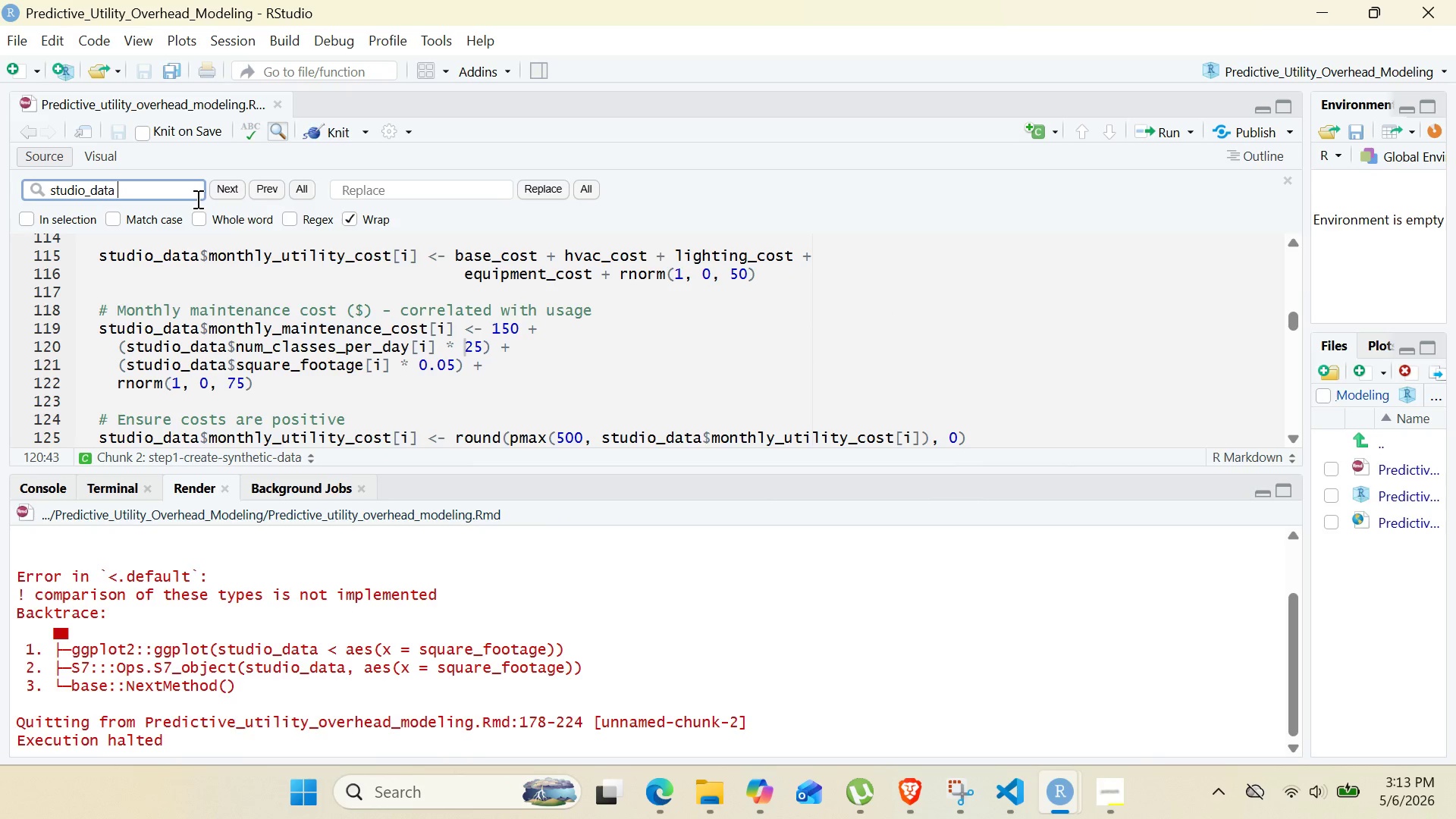 
key(Shift+ShiftRight)
 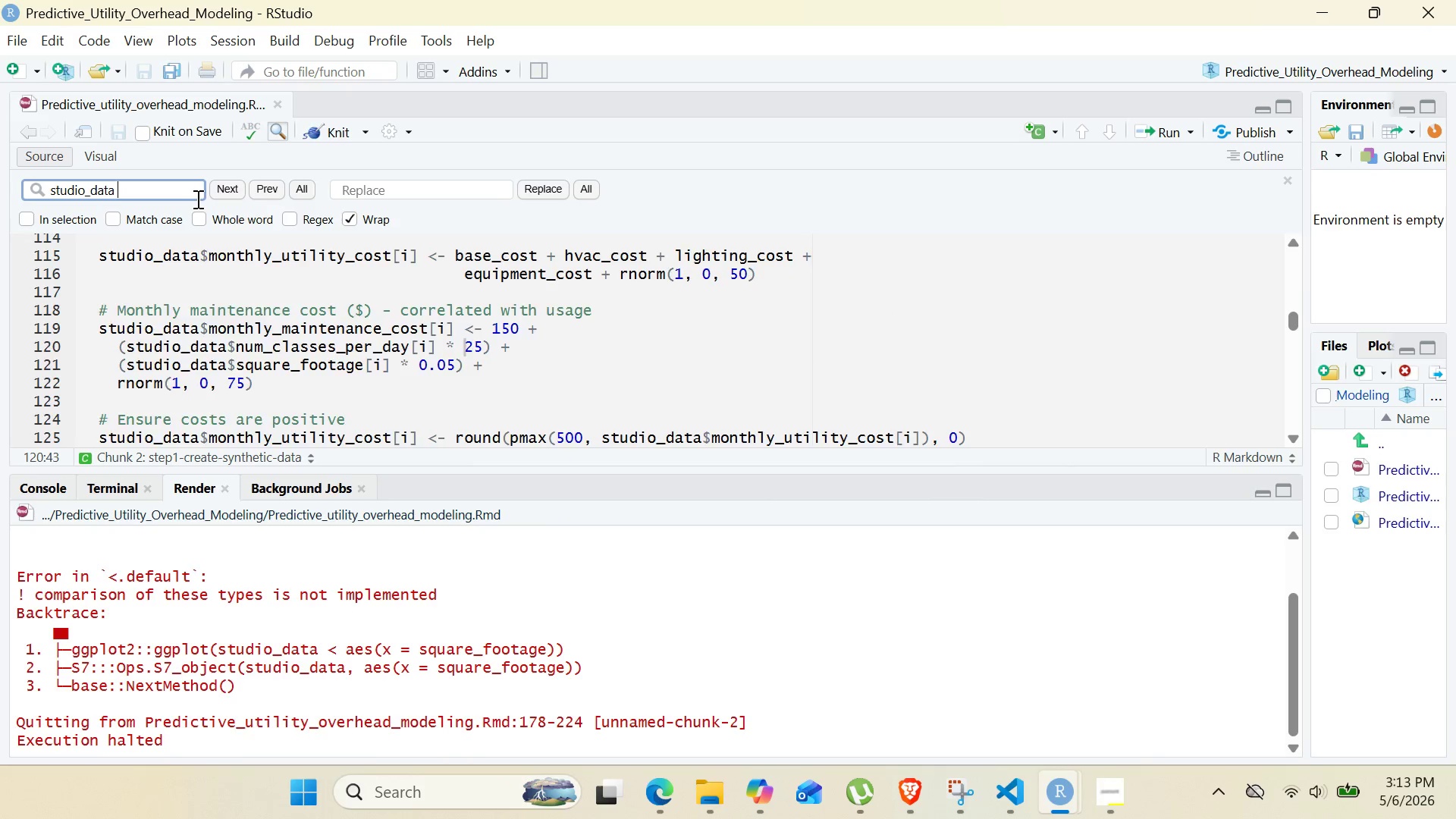 
key(Enter)
 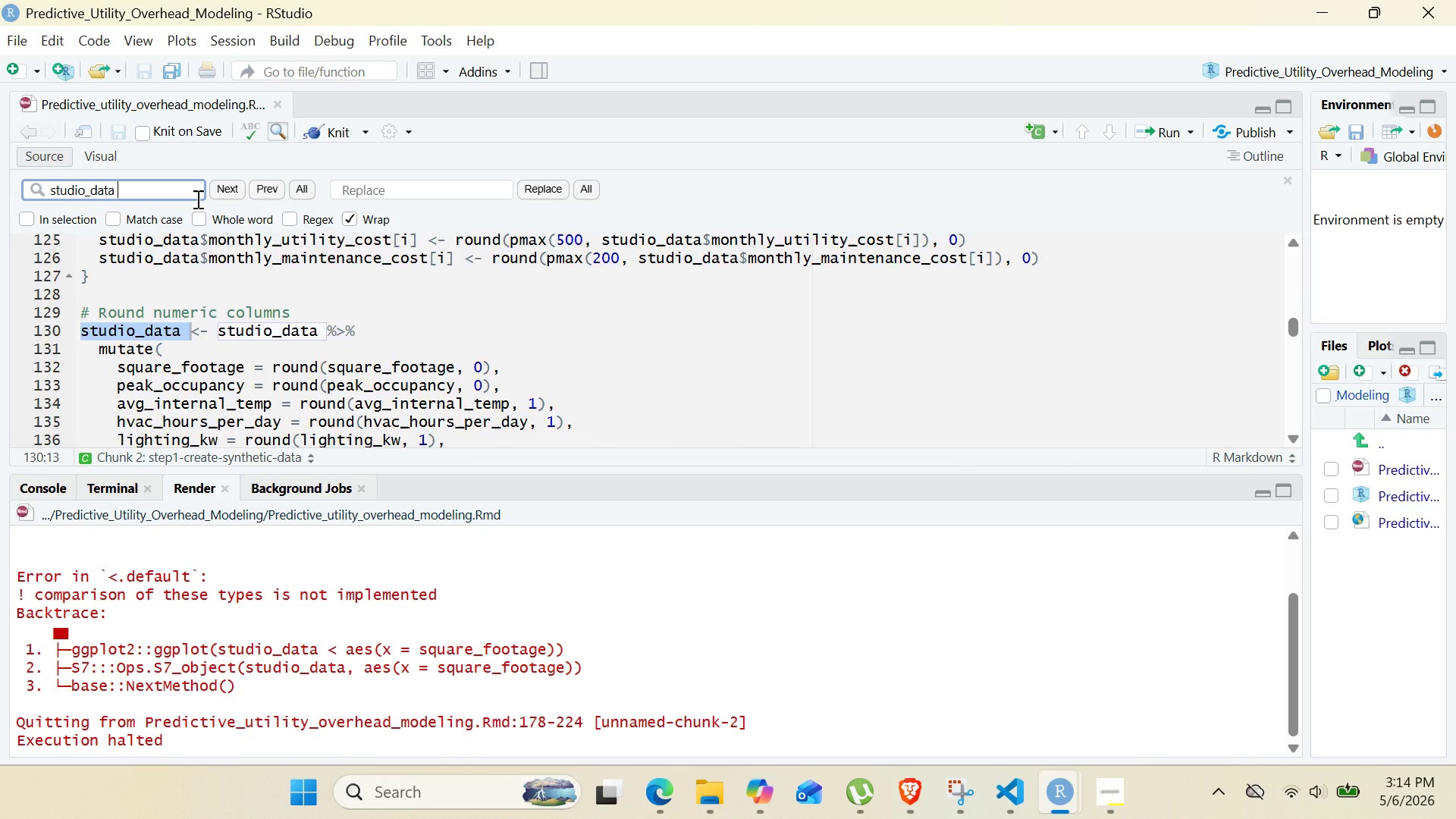 
key(Enter)
 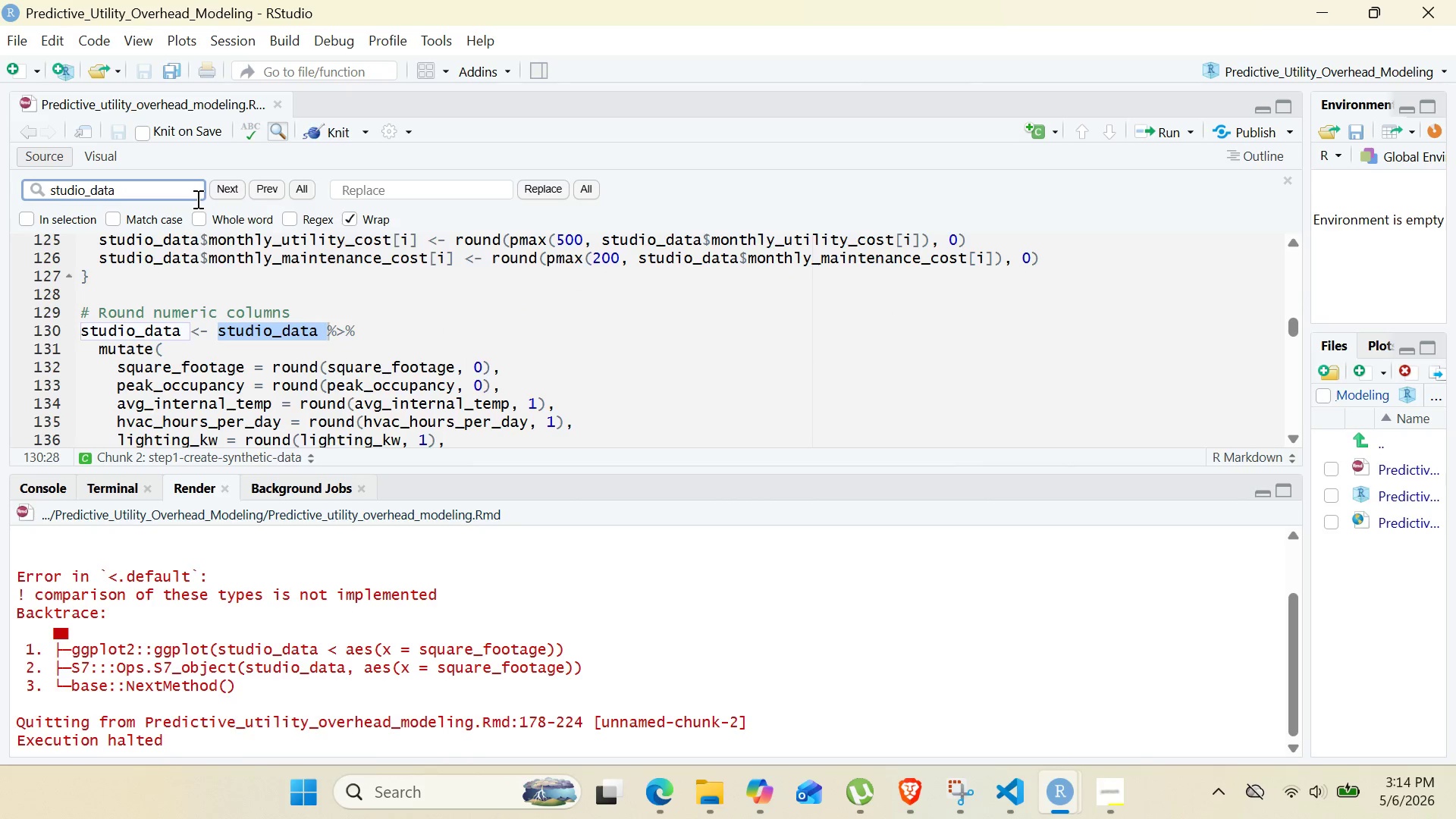 
key(Enter)
 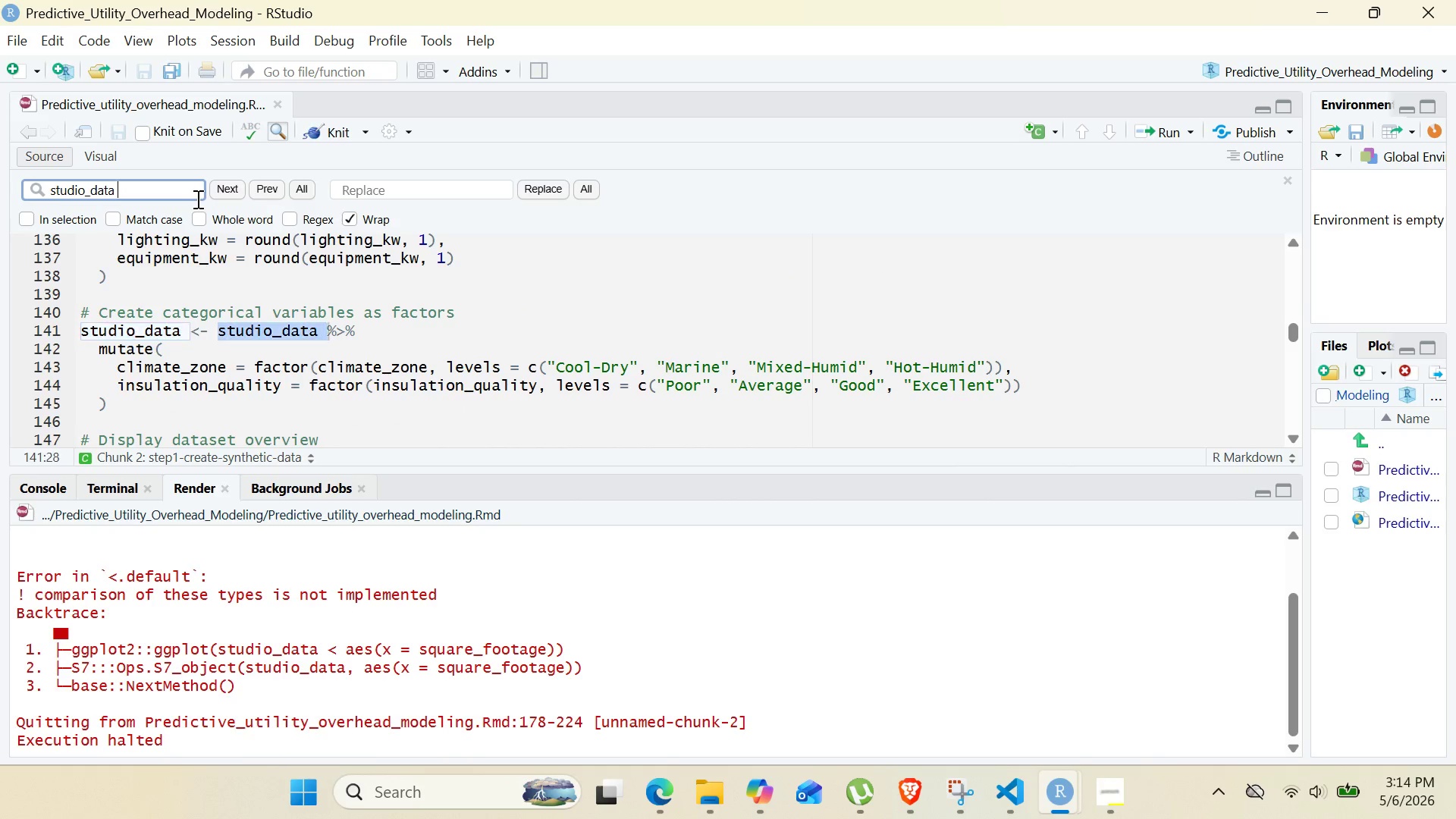 
key(Enter)
 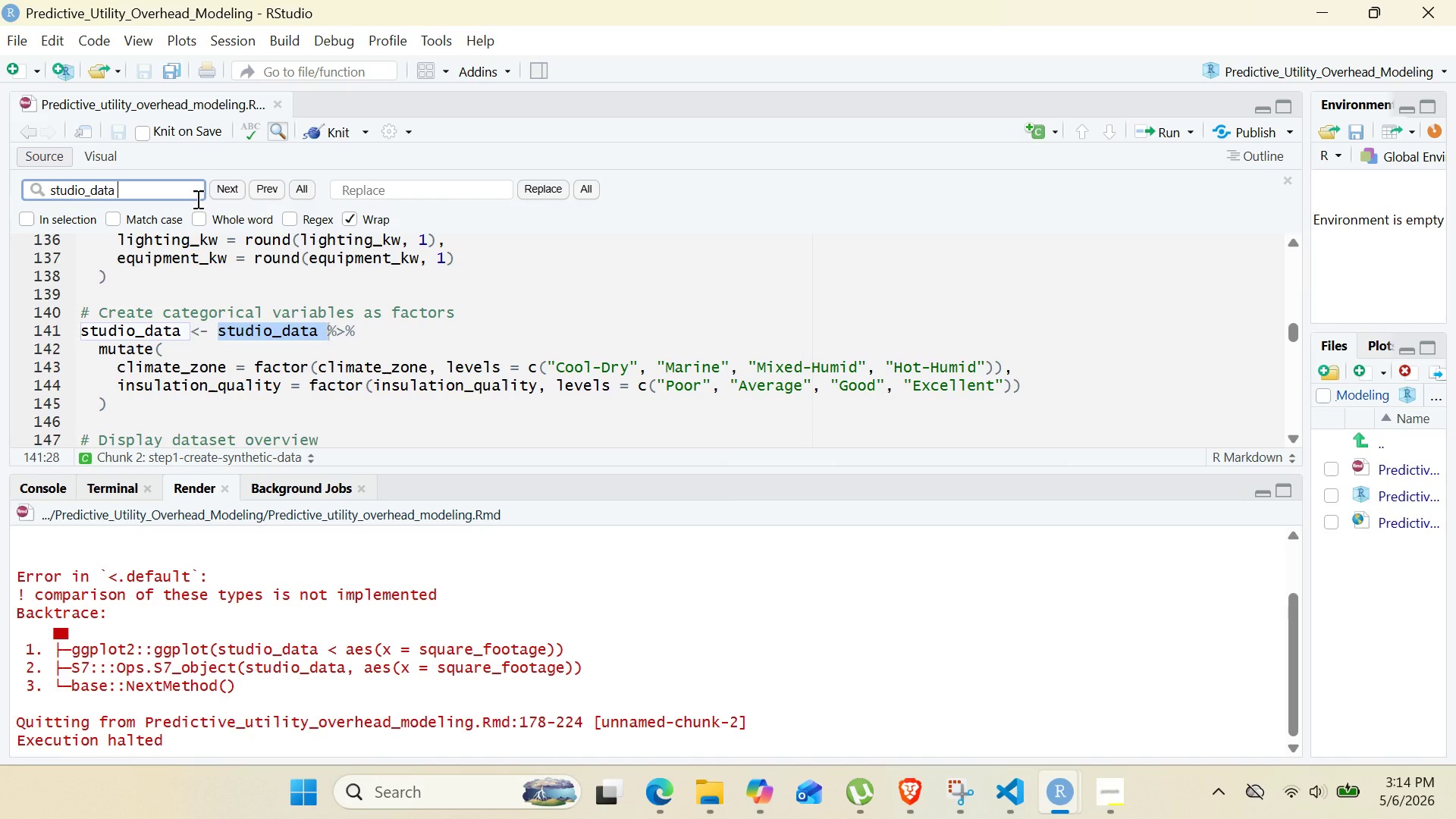 
key(Enter)
 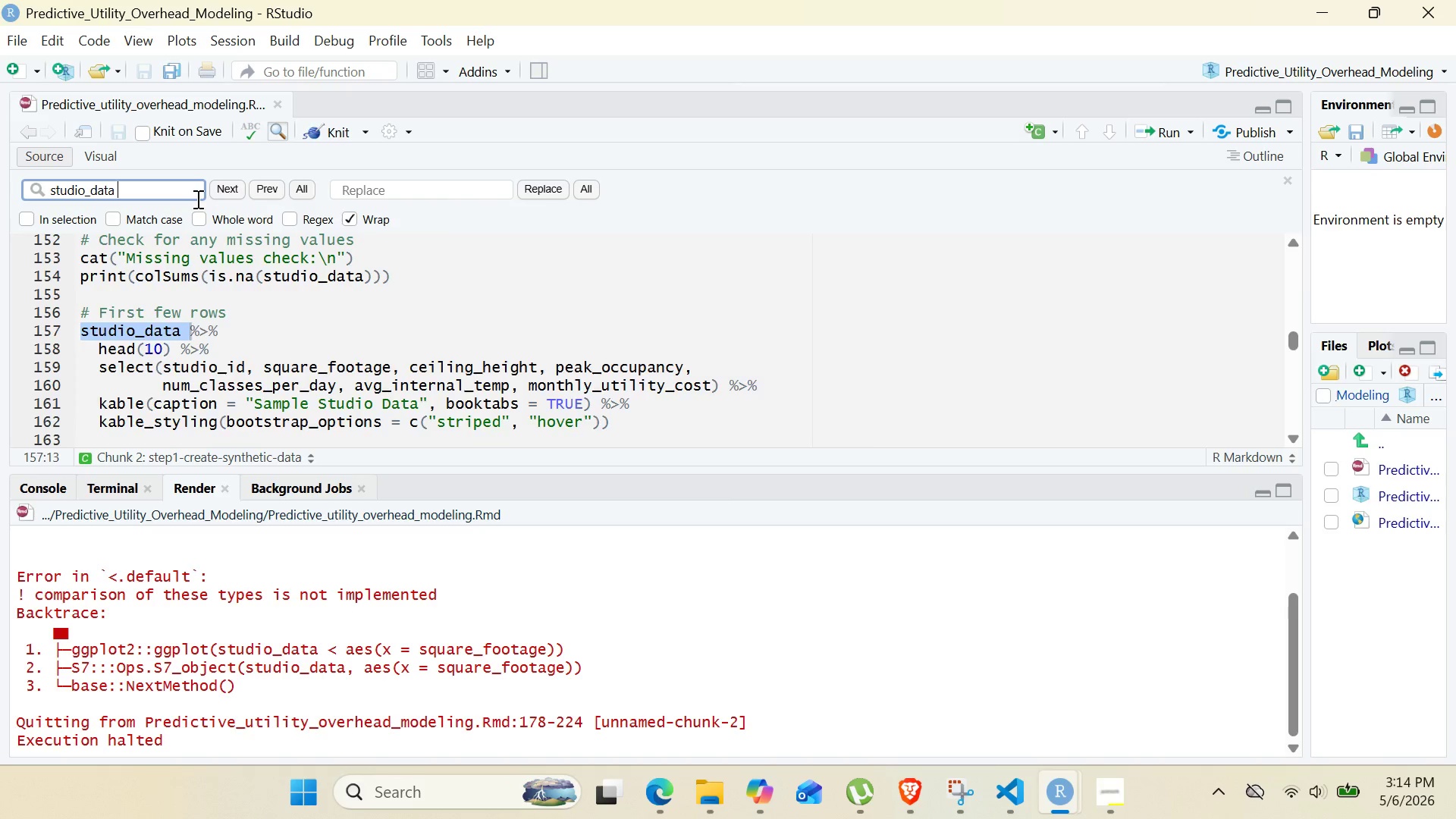 
key(Enter)
 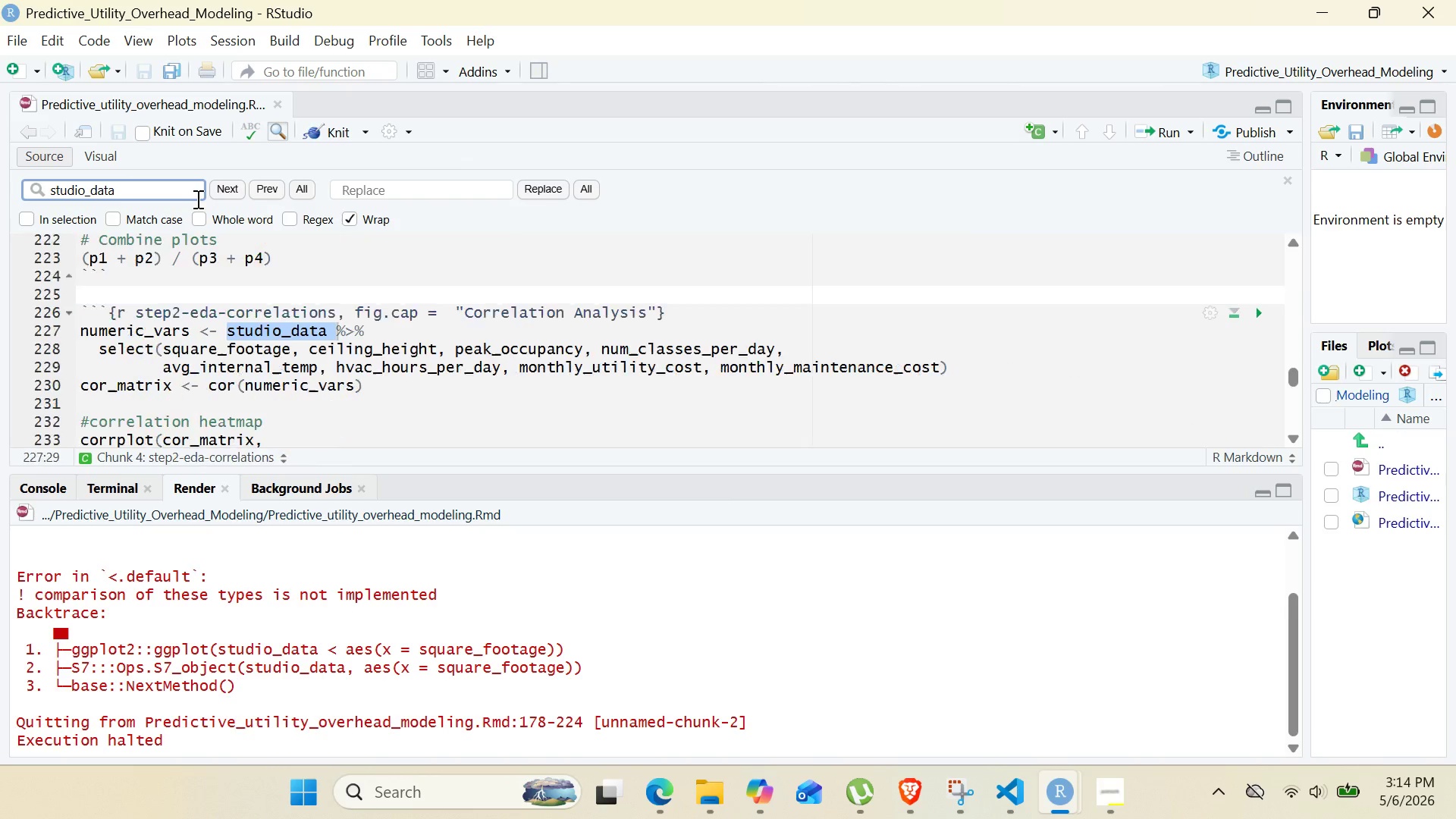 
key(Enter)
 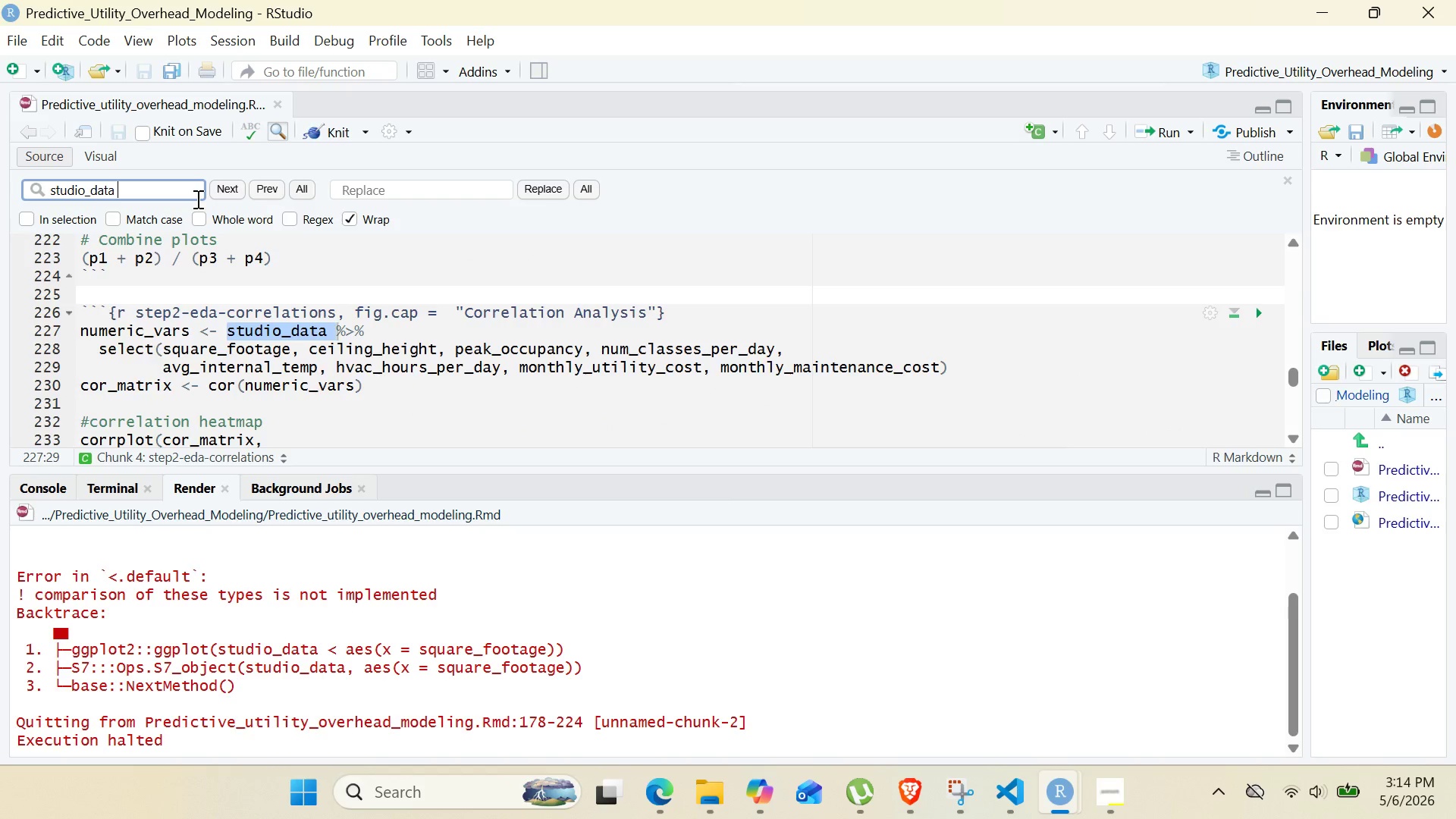 
key(Enter)
 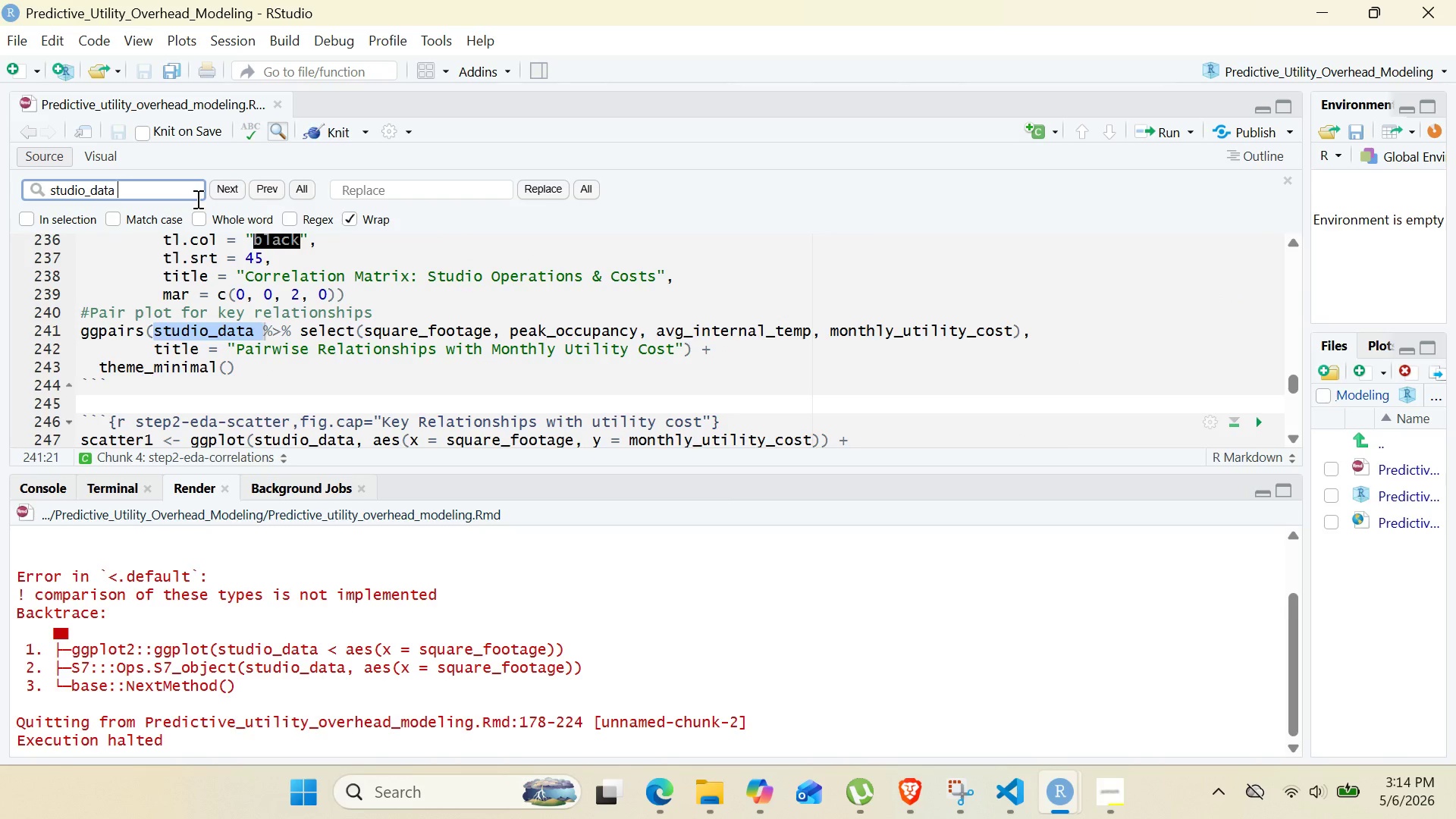 
key(Enter)
 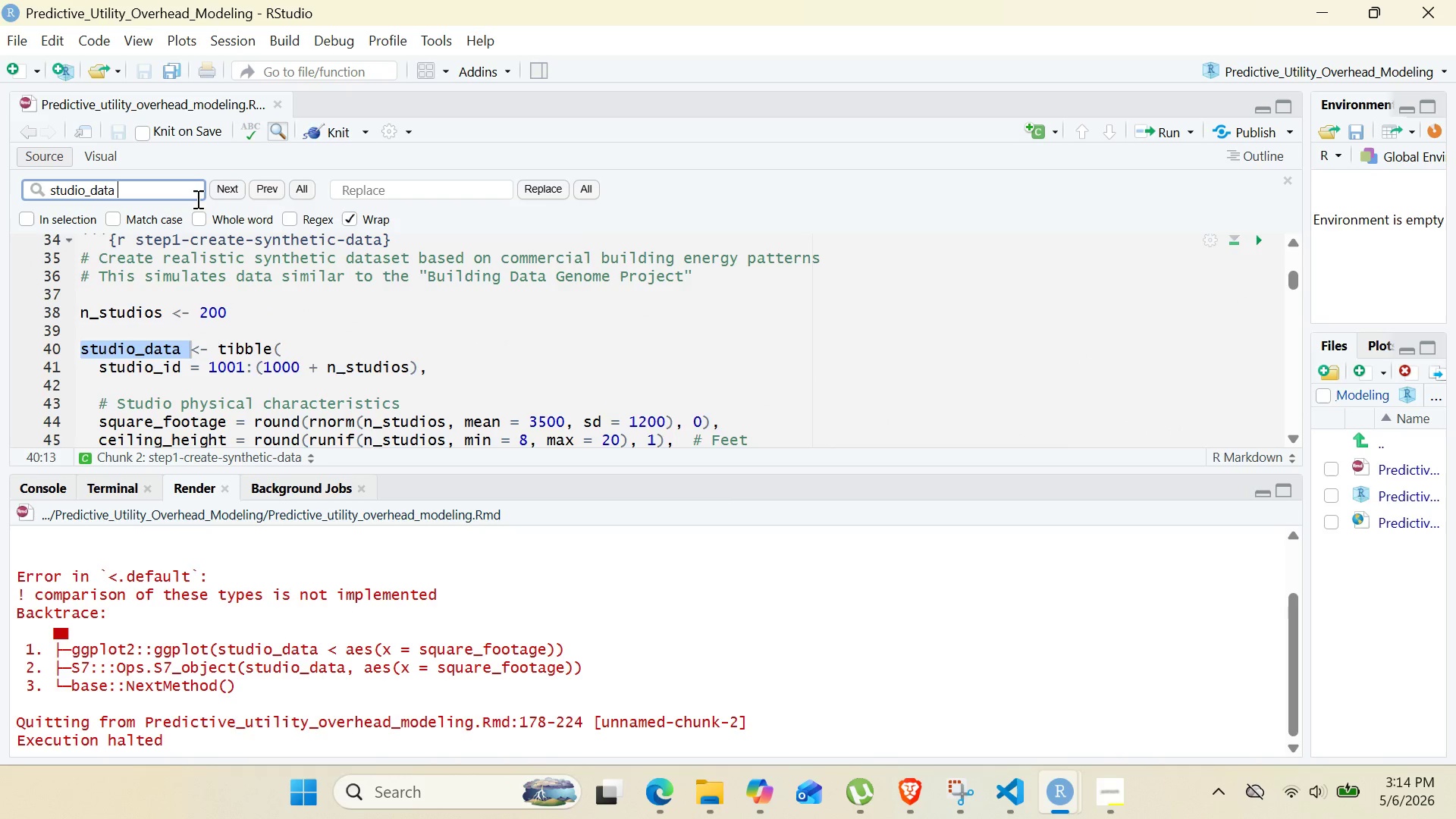 
key(Enter)
 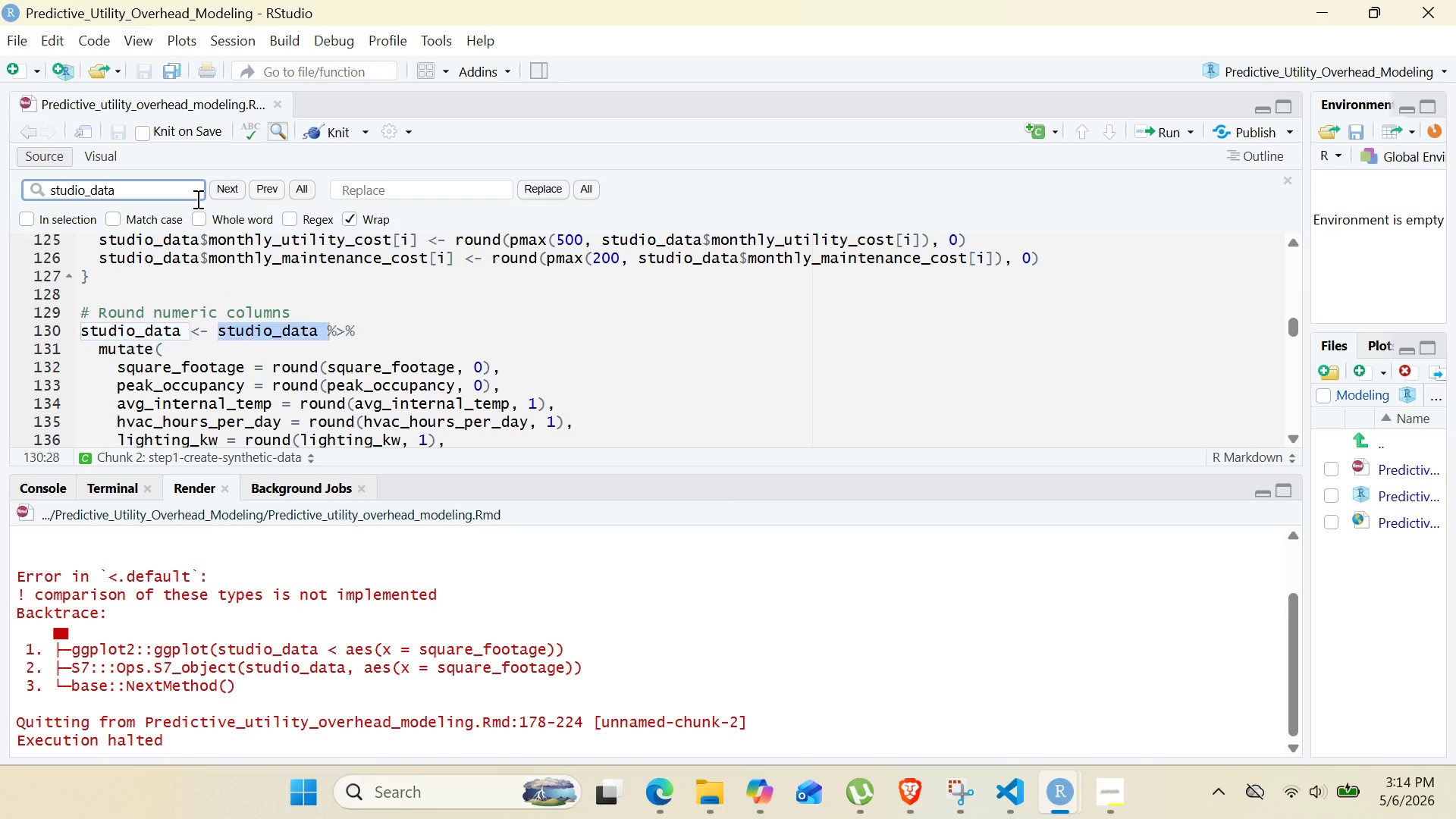 
key(Enter)
 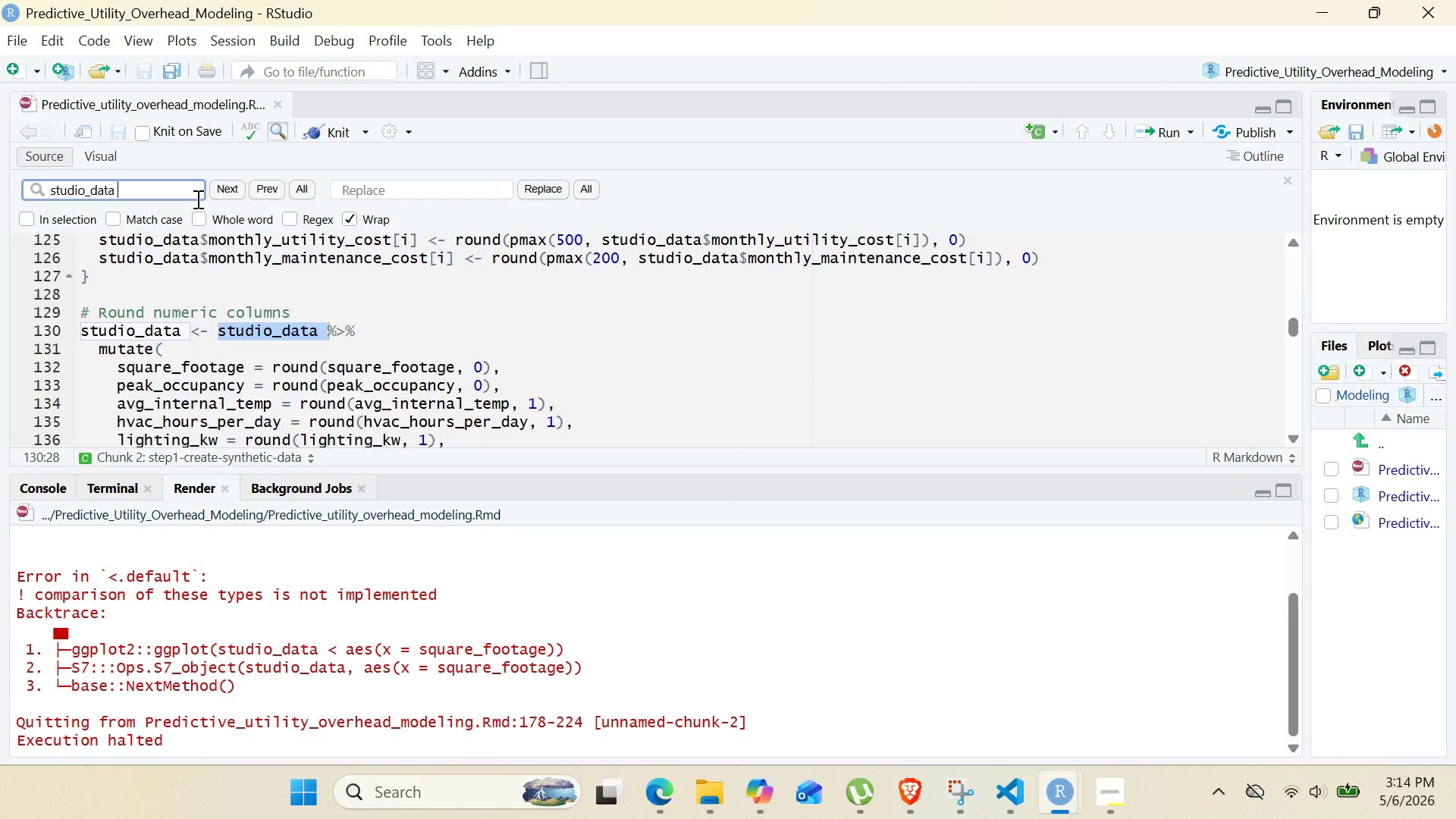 
key(Enter)
 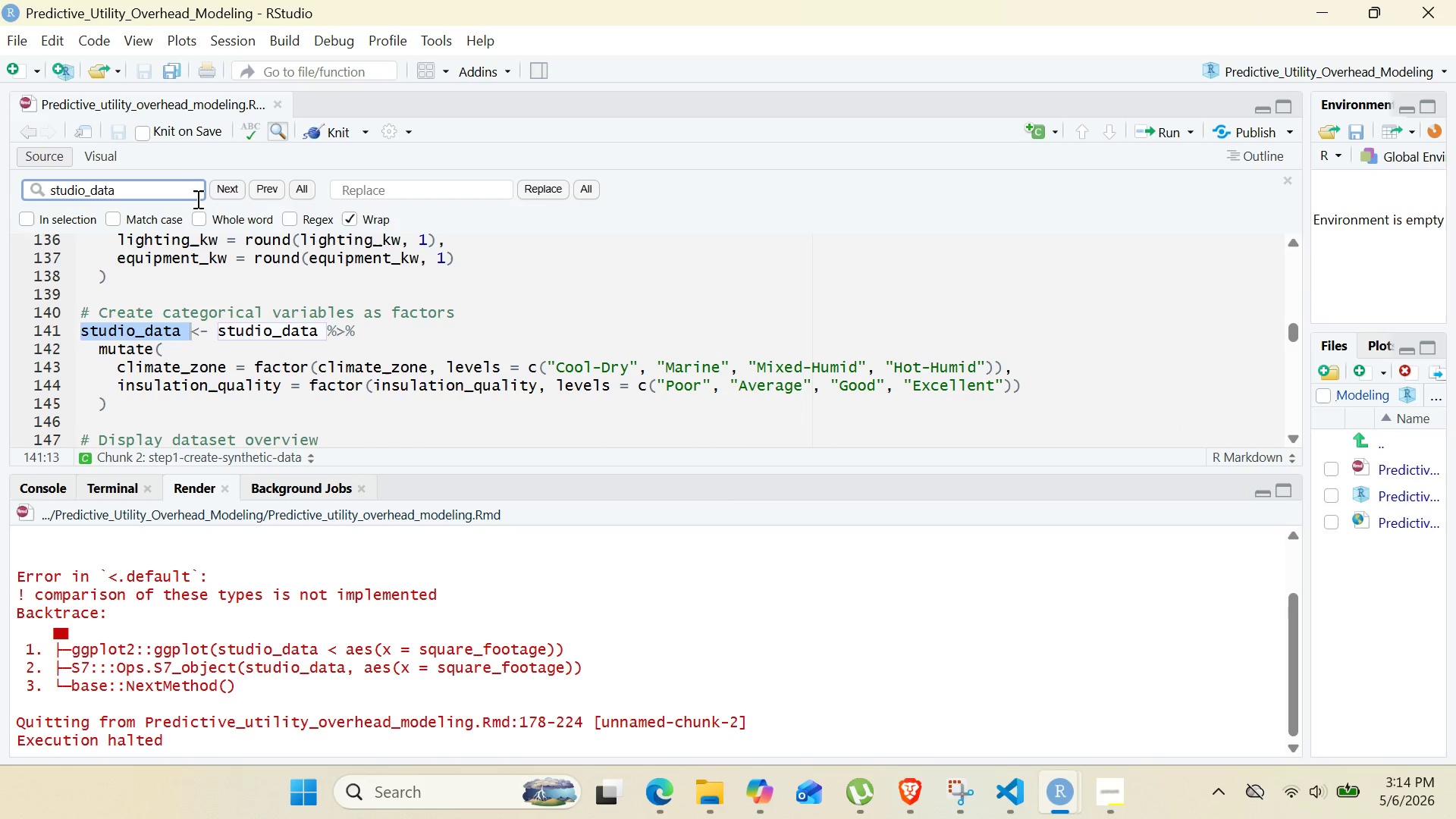 
key(Enter)
 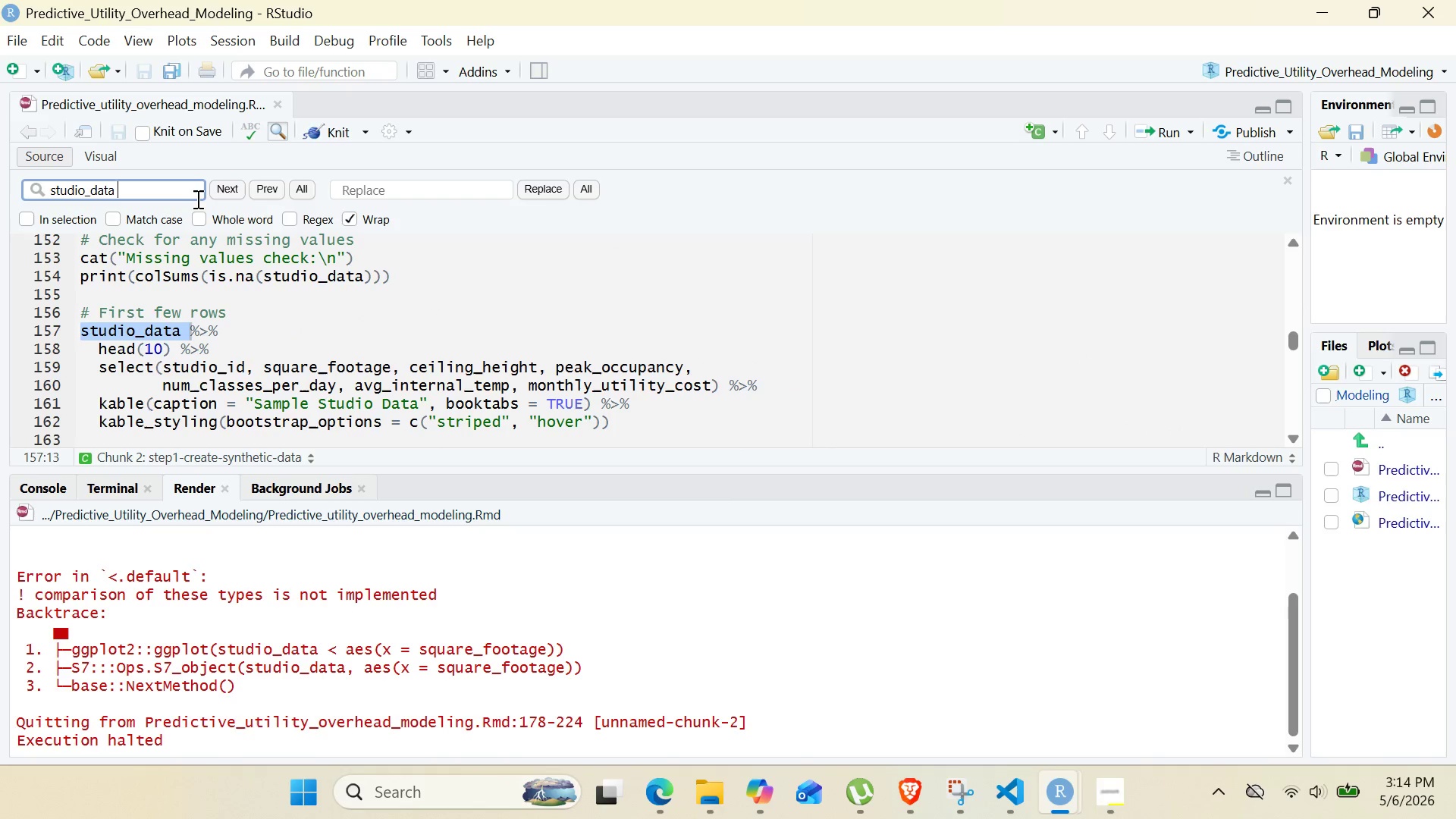 
key(Enter)
 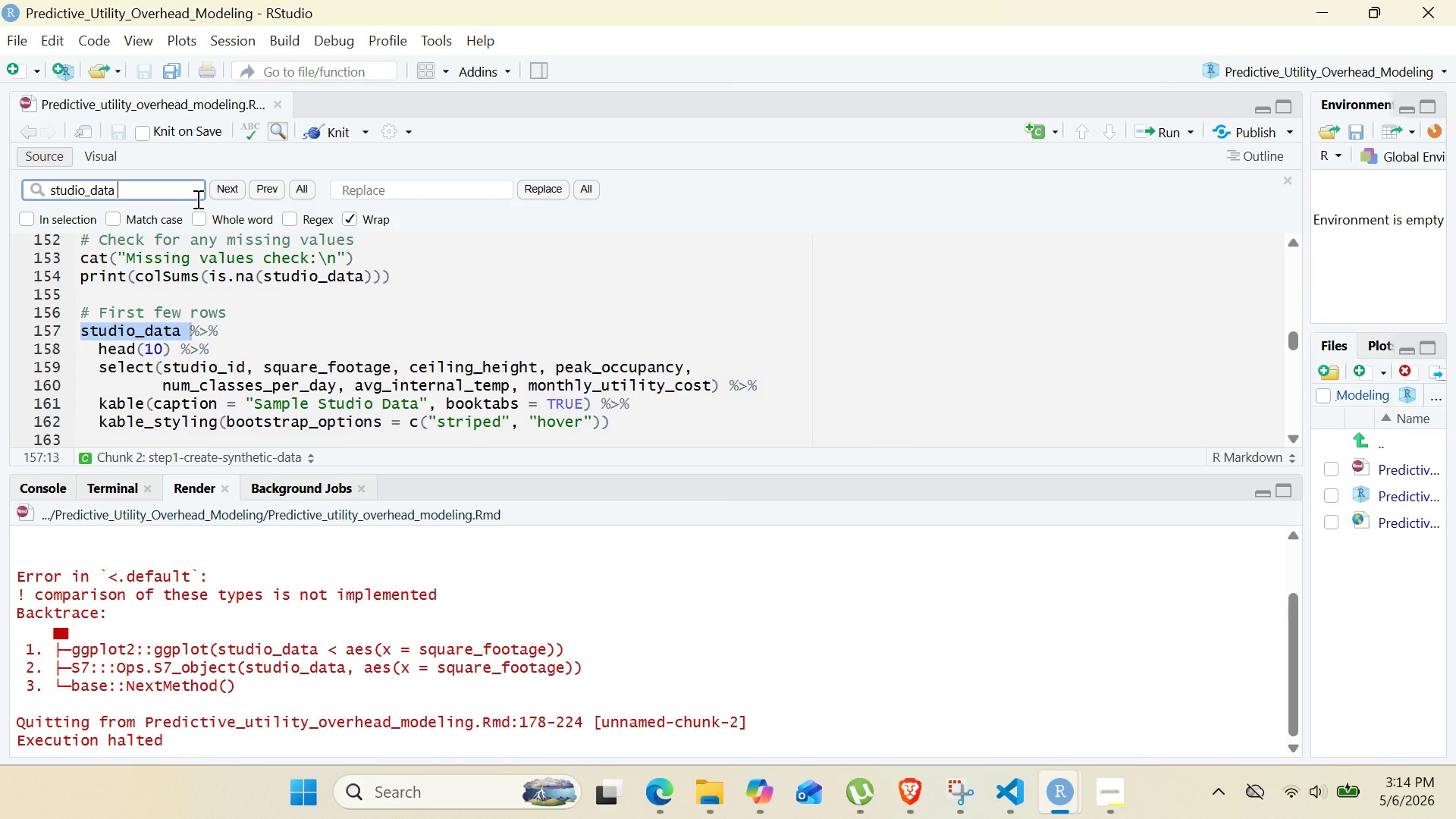 
key(Enter)
 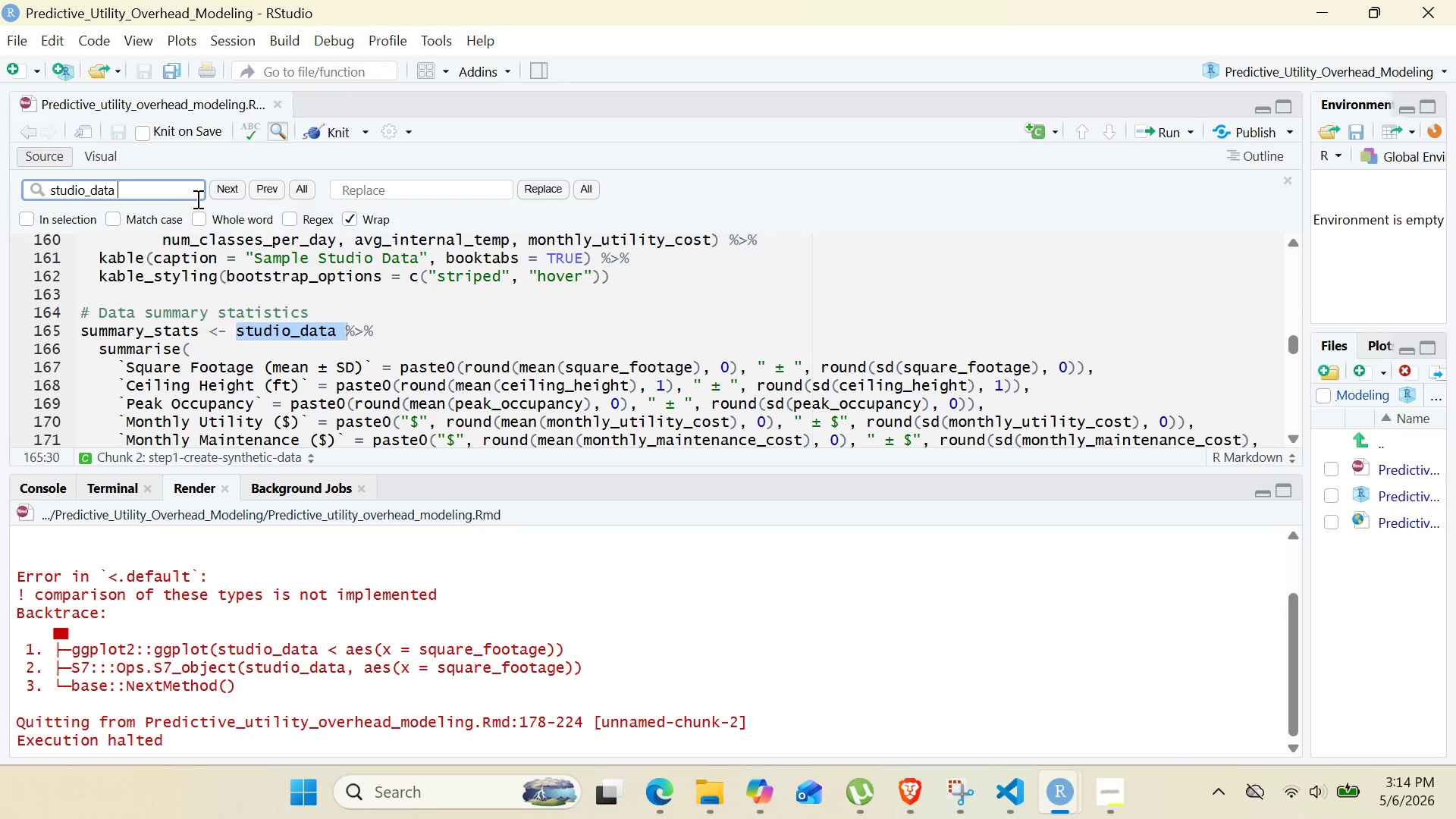 
key(Enter)
 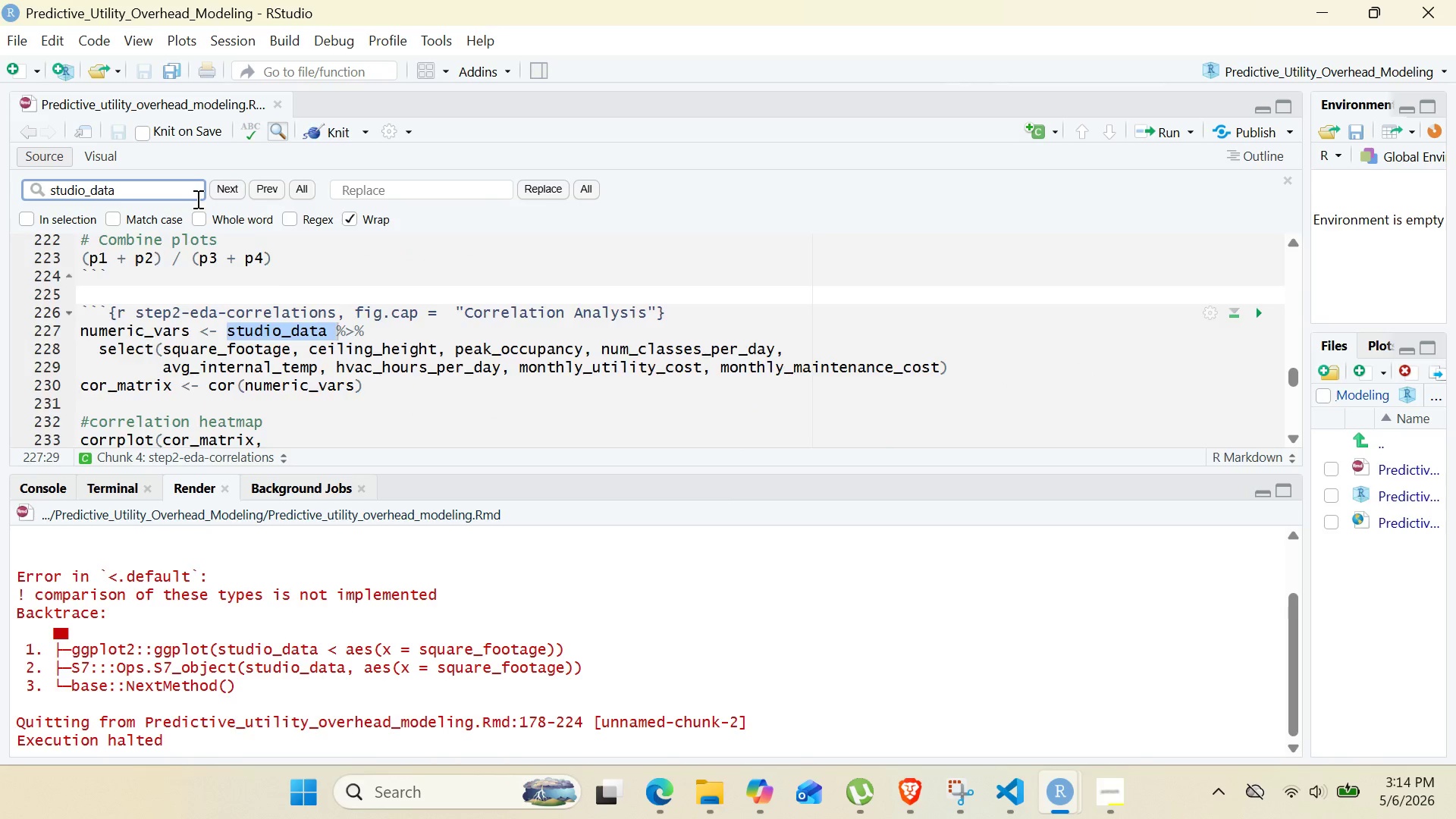 
key(Enter)
 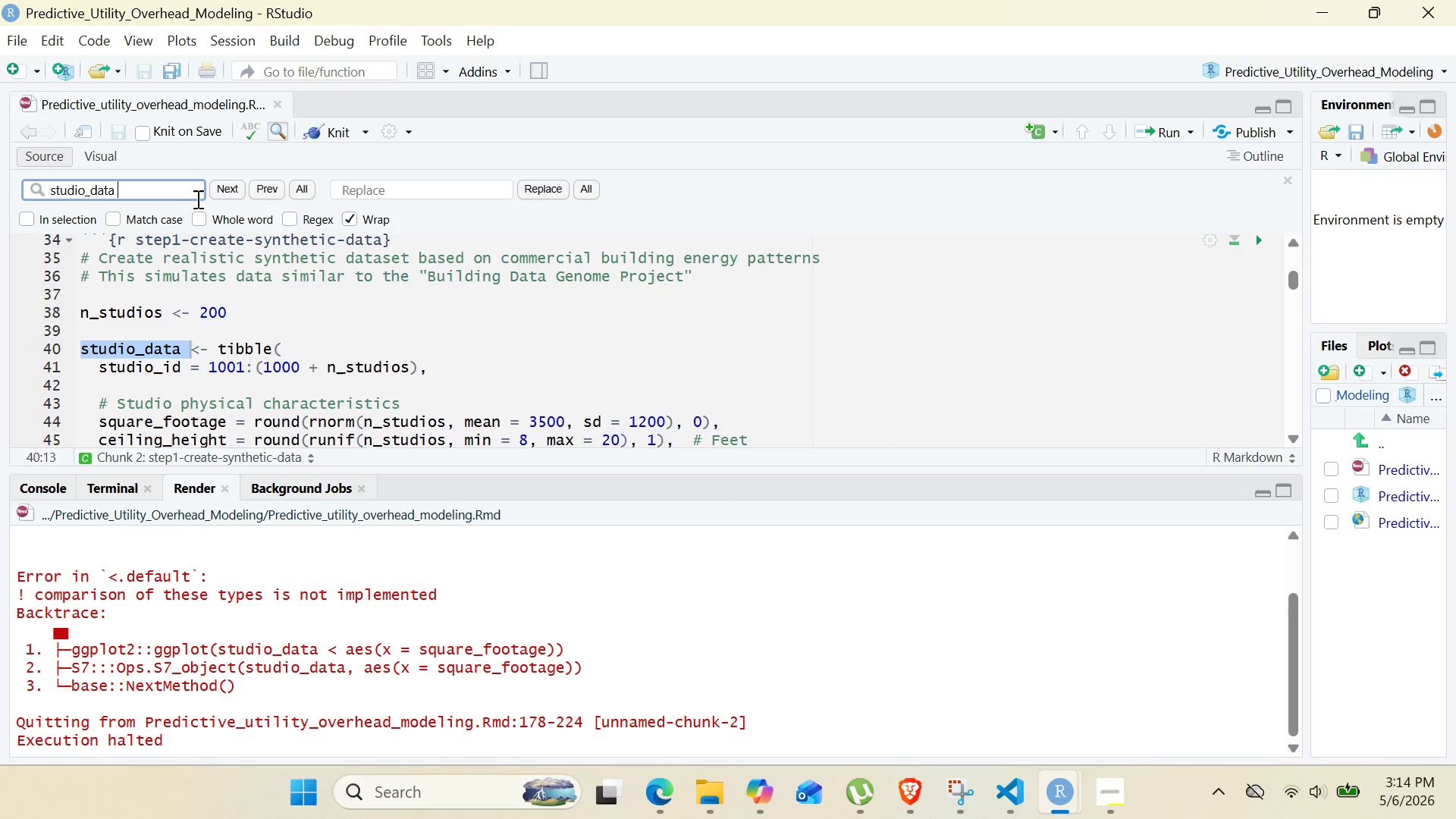 
key(Enter)
 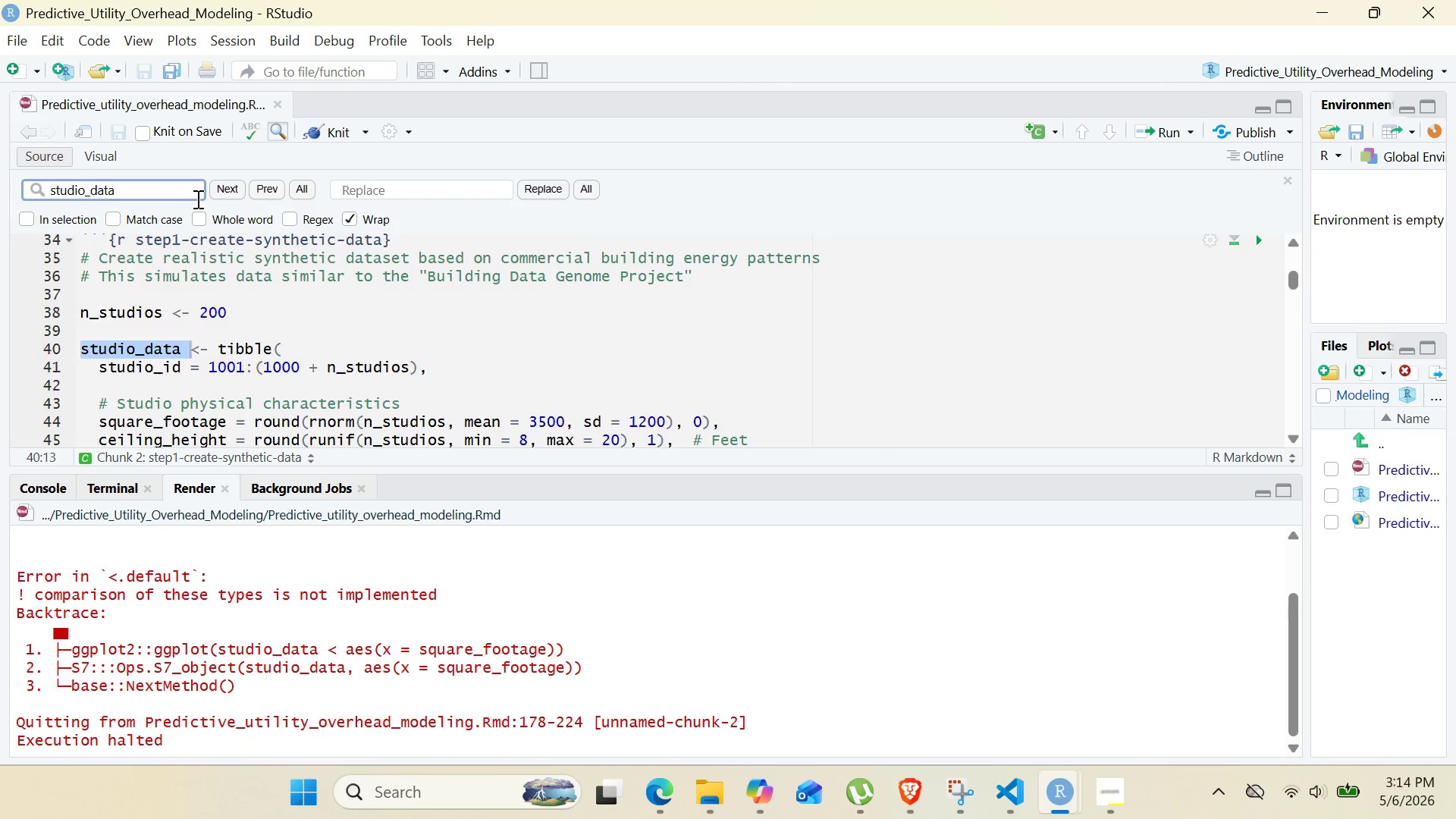 
key(Enter)
 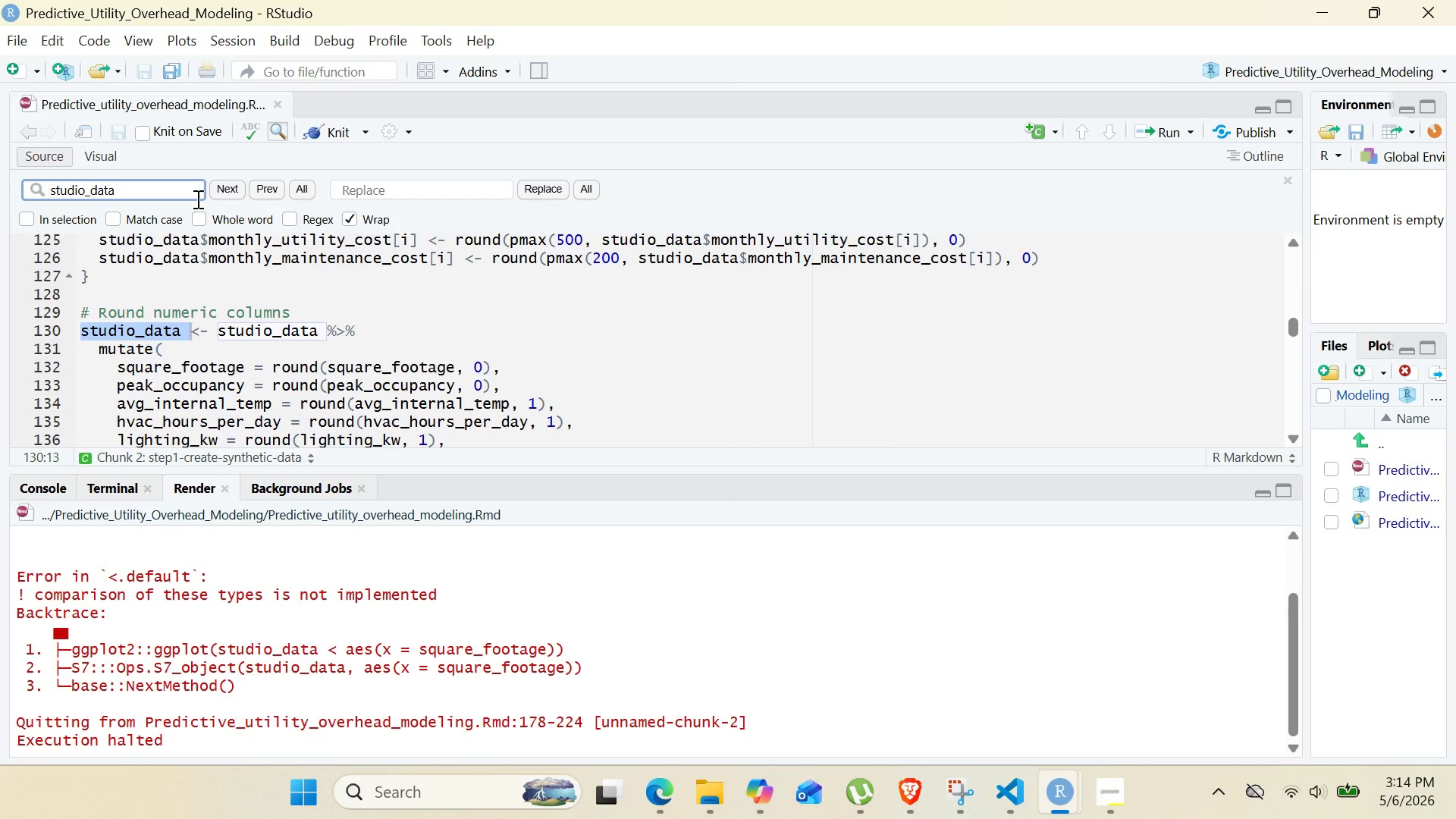 
key(Enter)
 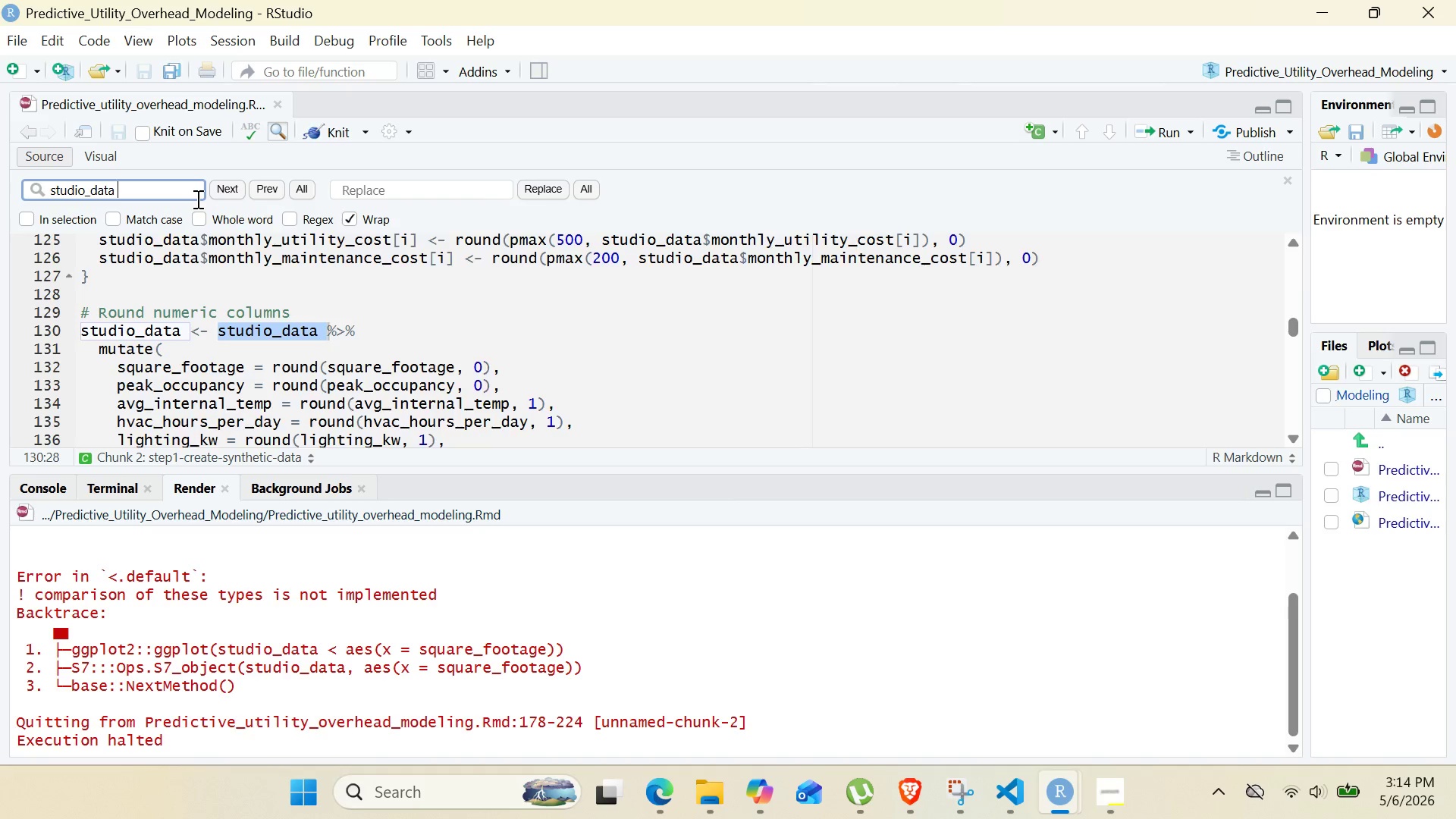 
key(Enter)
 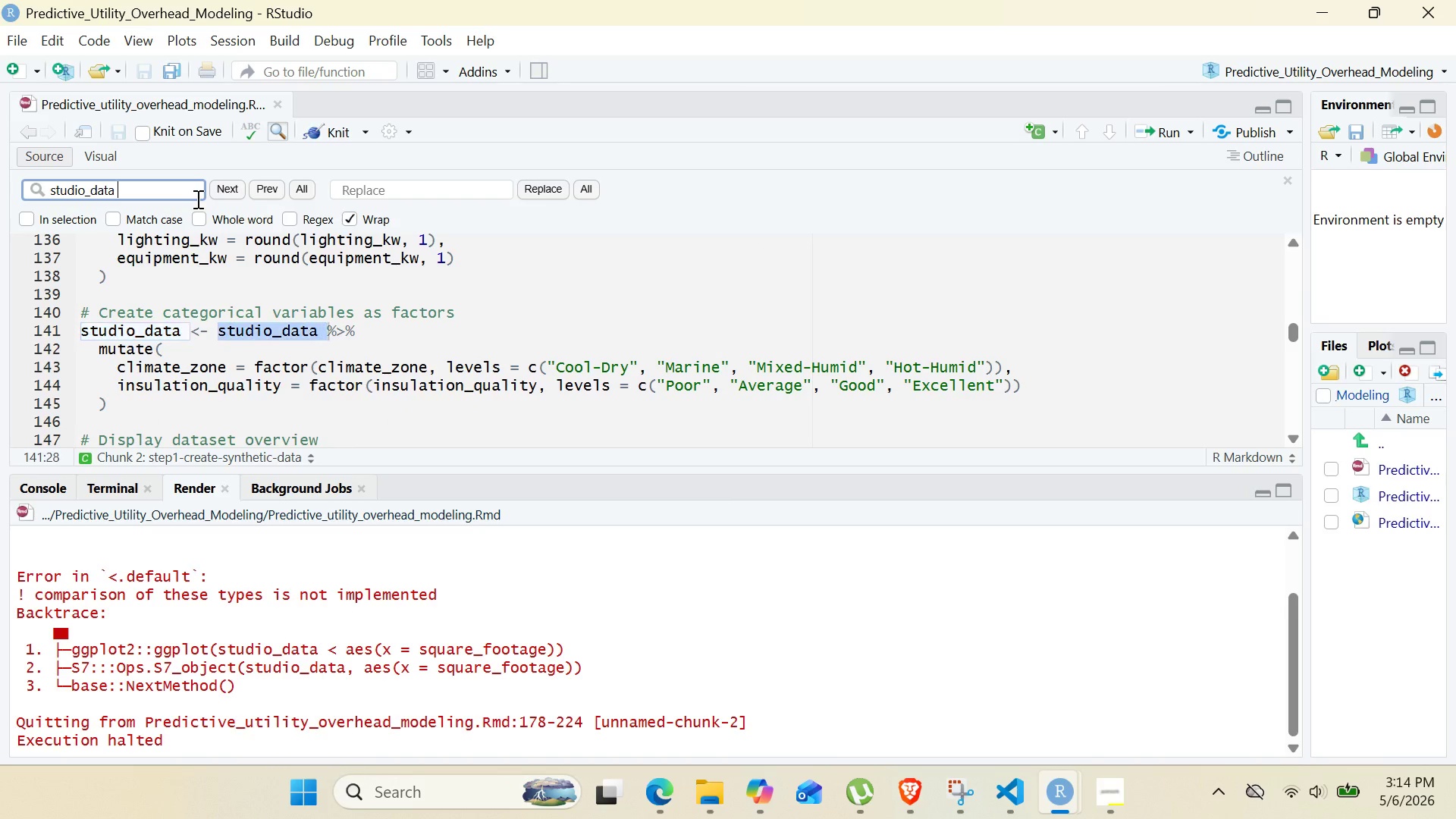 
key(Enter)
 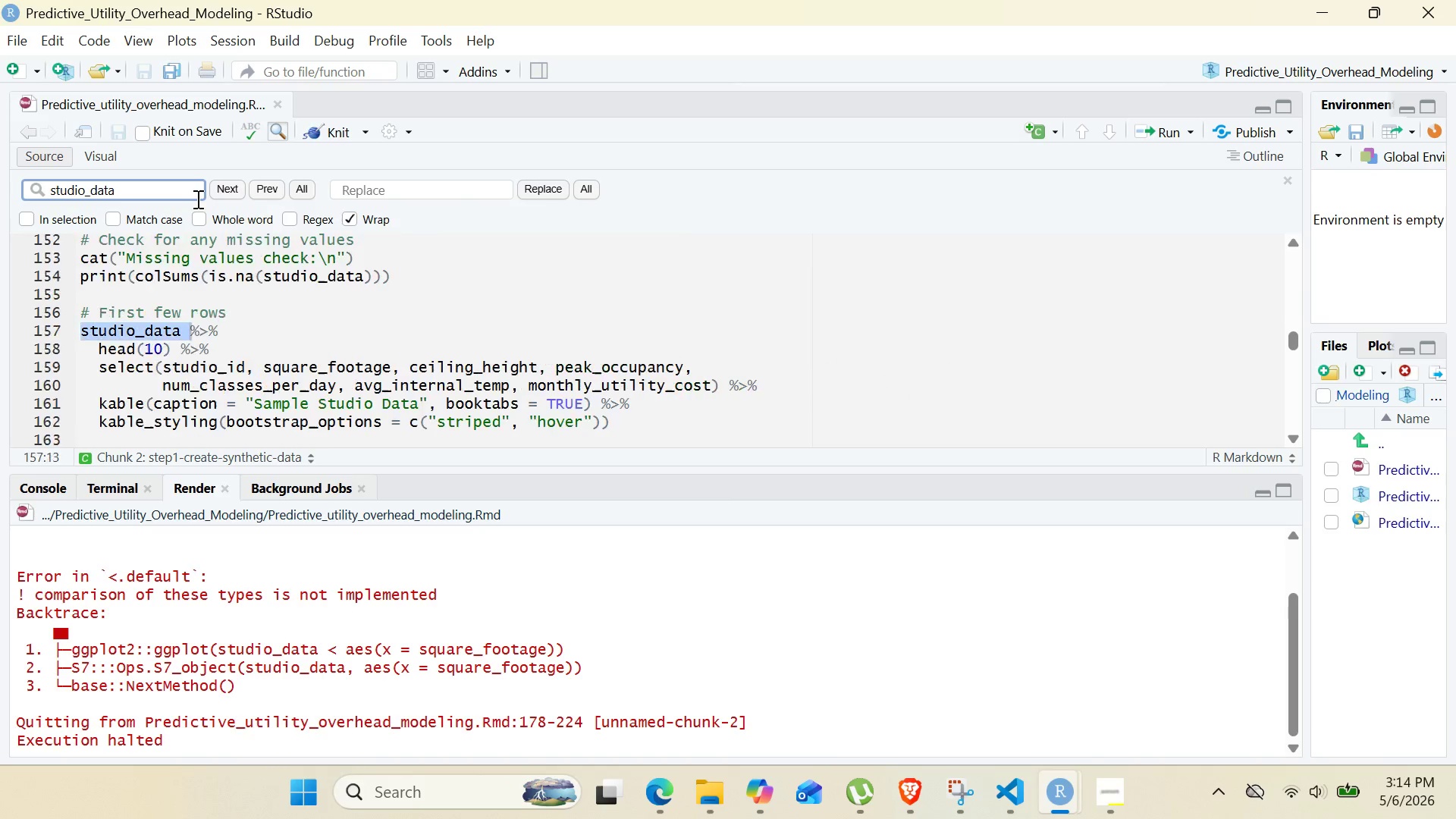 
key(Enter)
 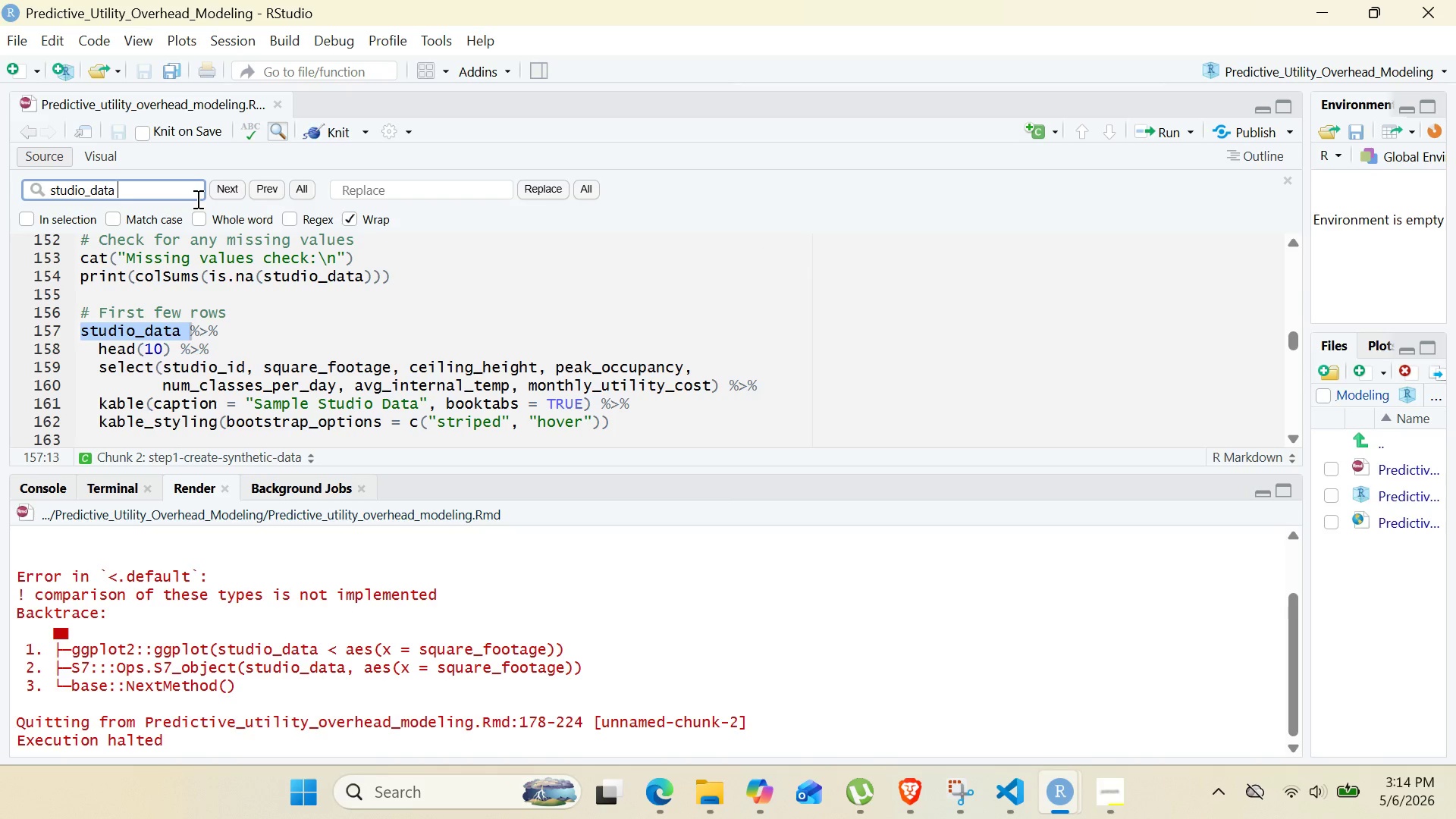 
key(Enter)
 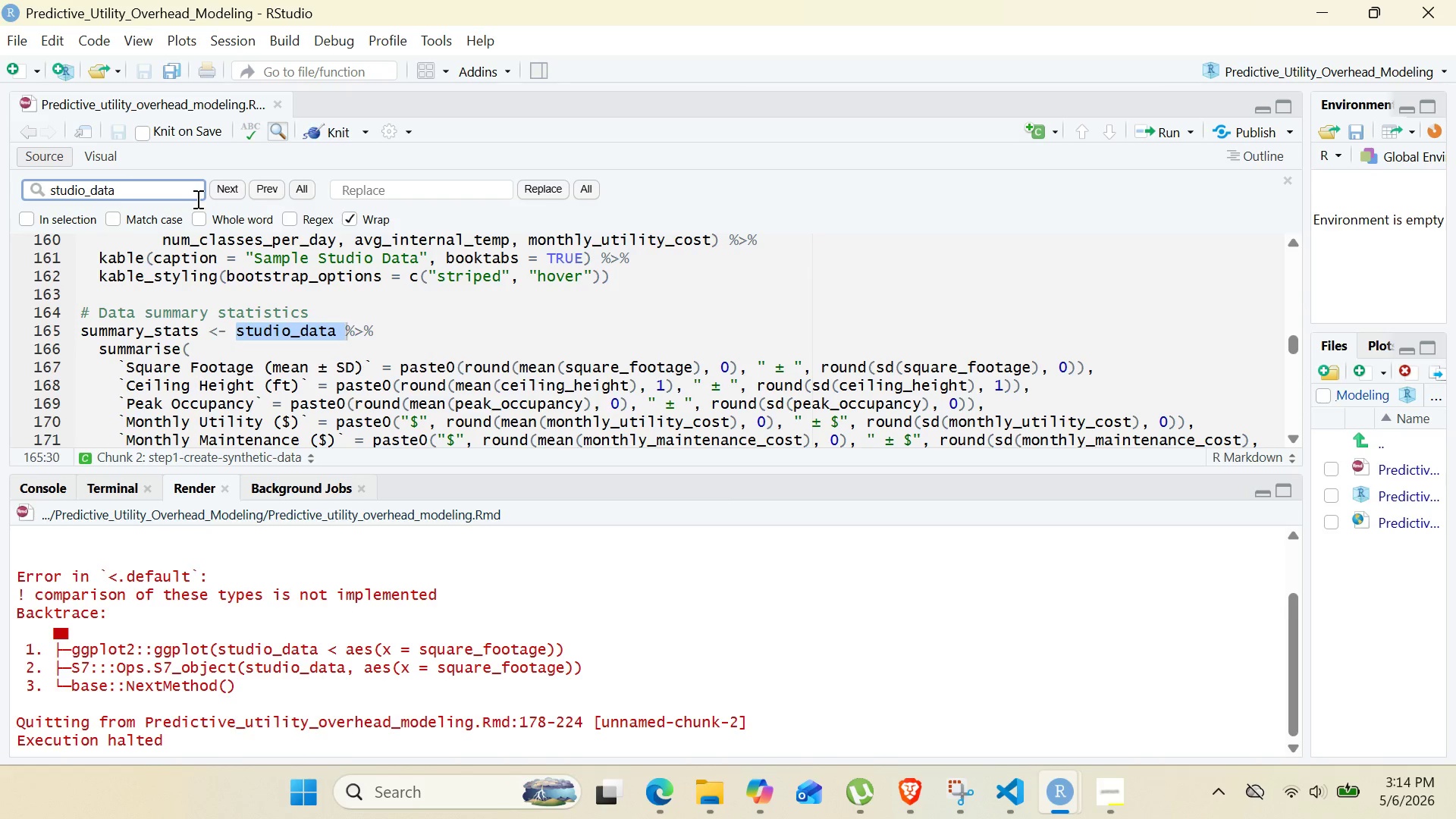 
key(Enter)
 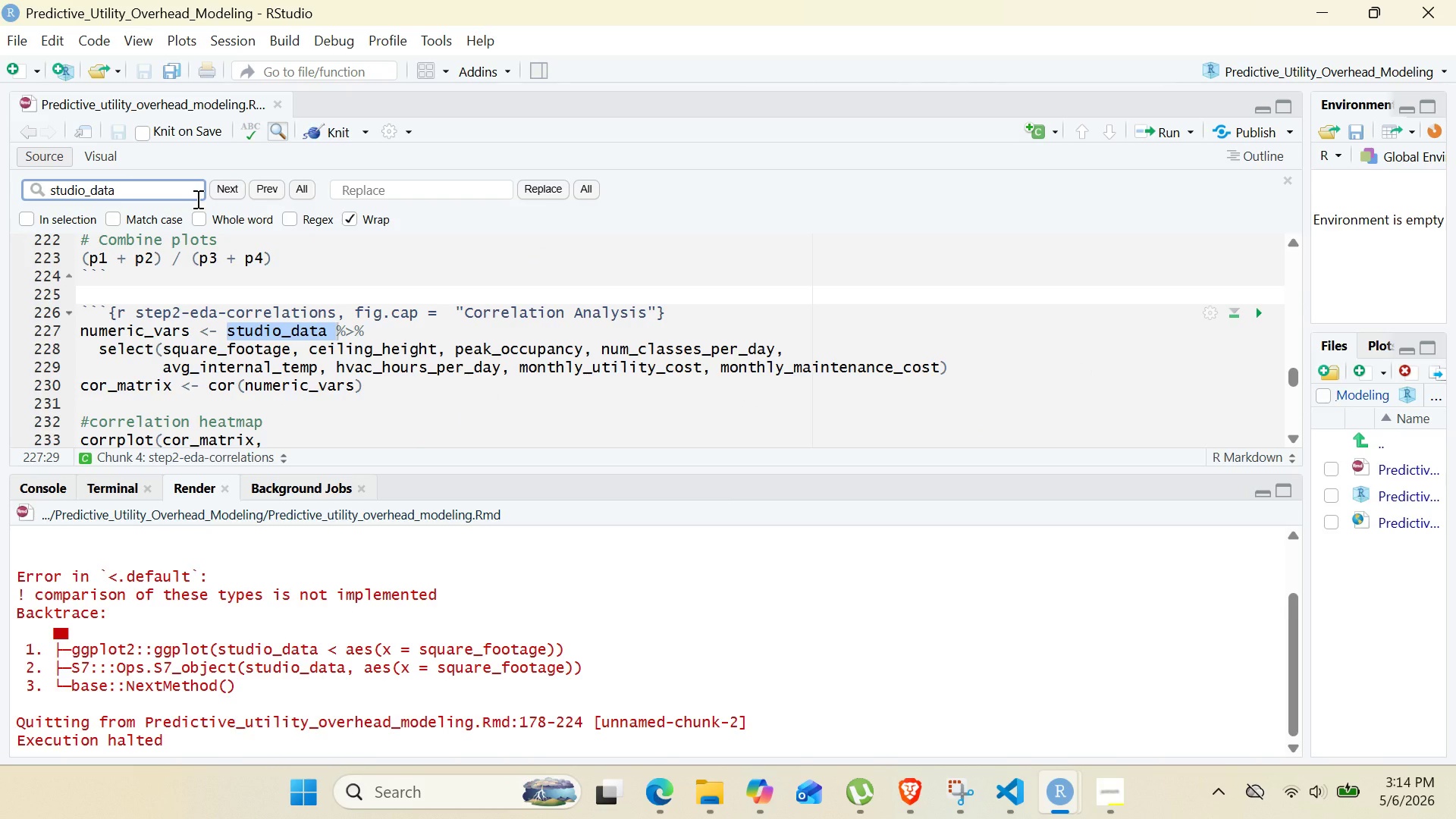 
key(Enter)
 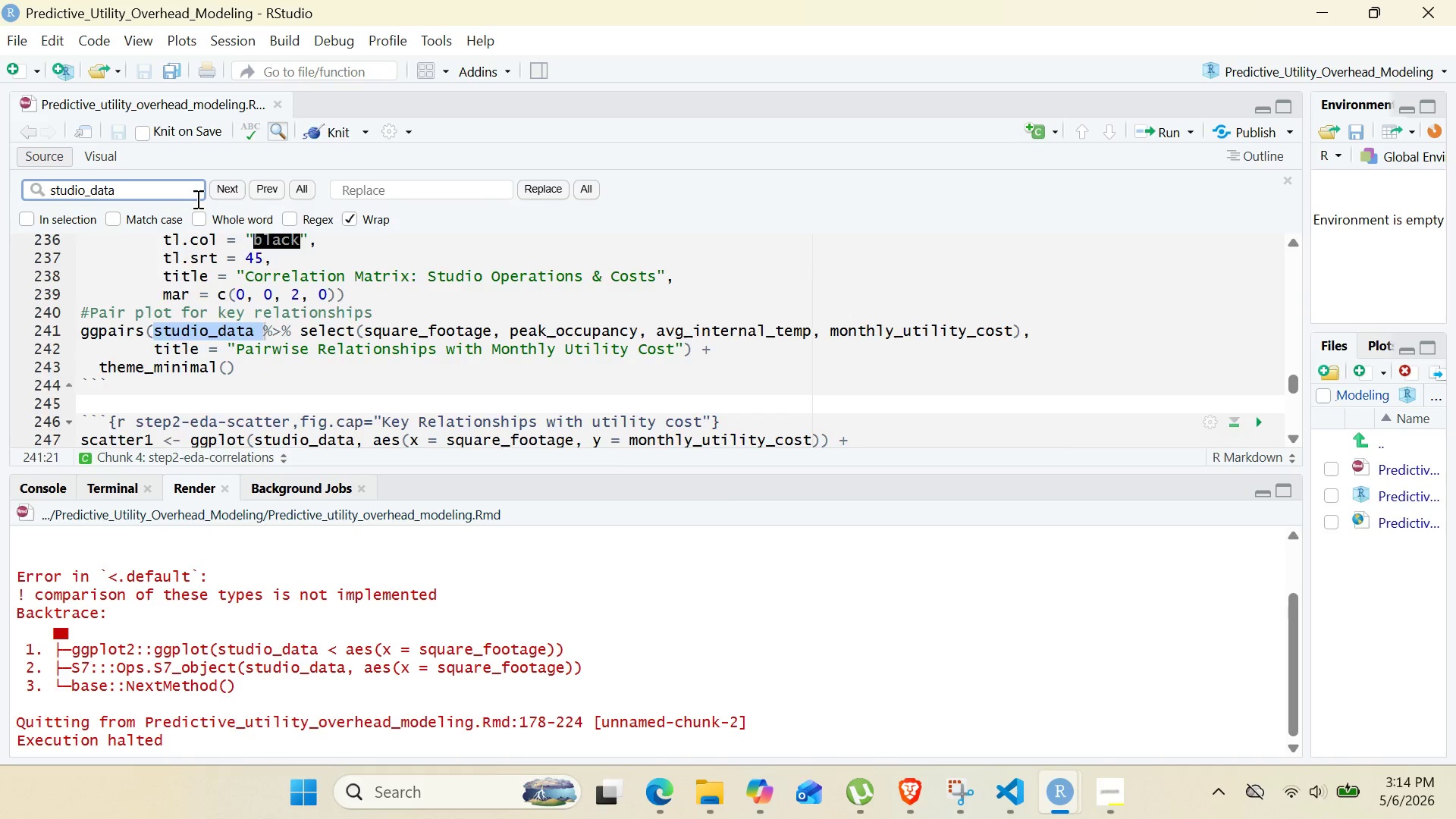 
key(Enter)
 